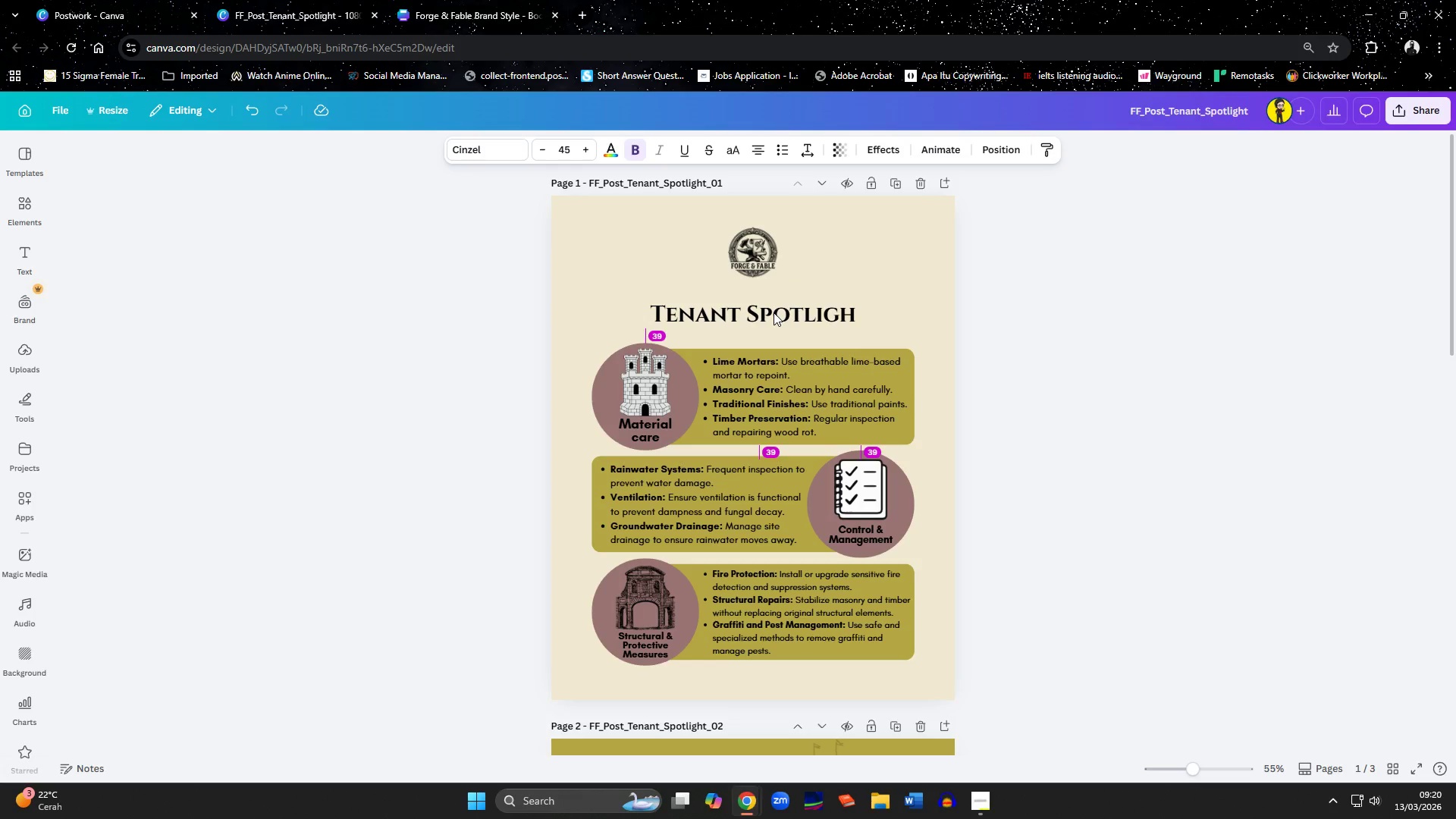 
key(ArrowUp)
 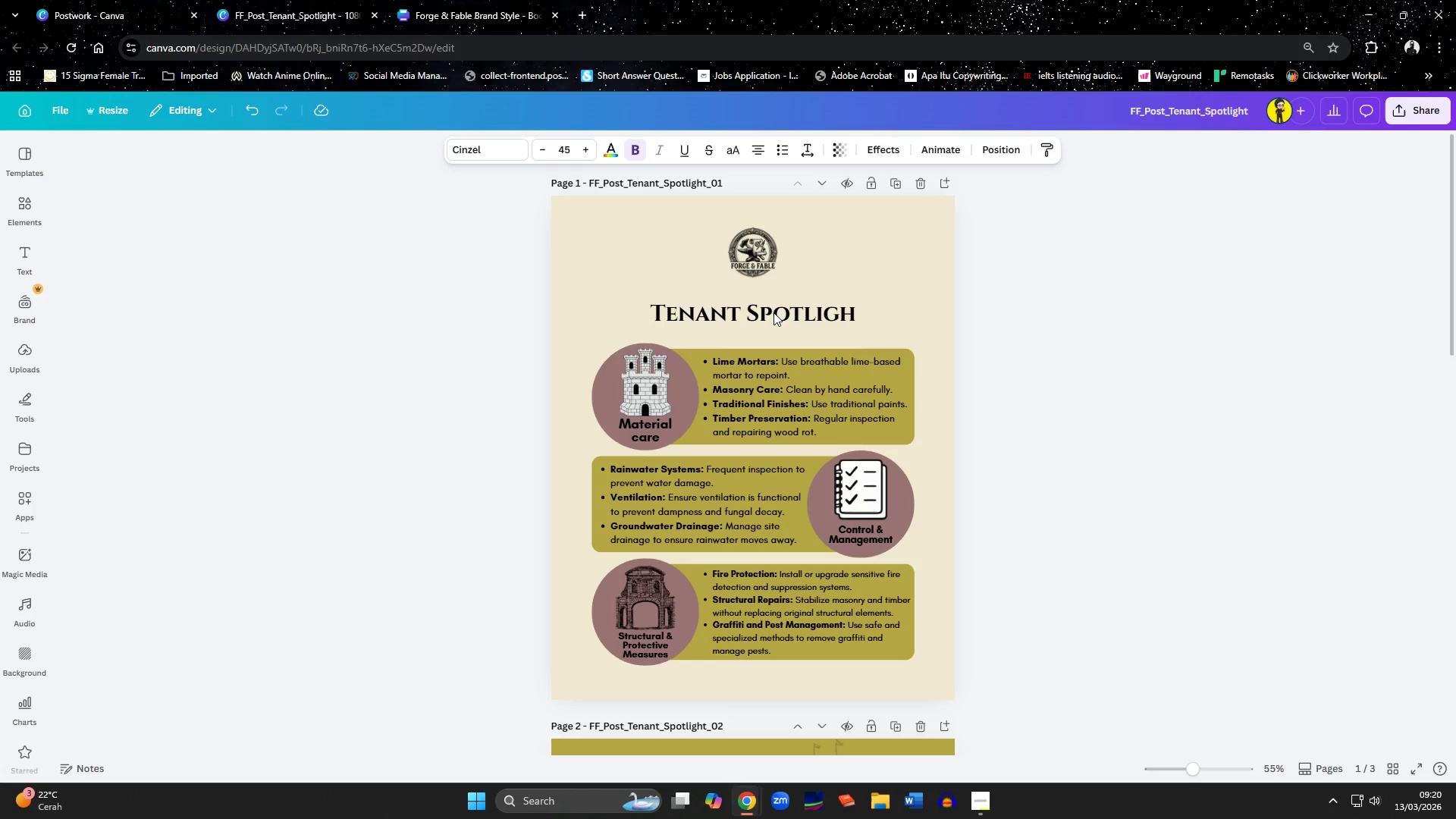 
key(ArrowUp)
 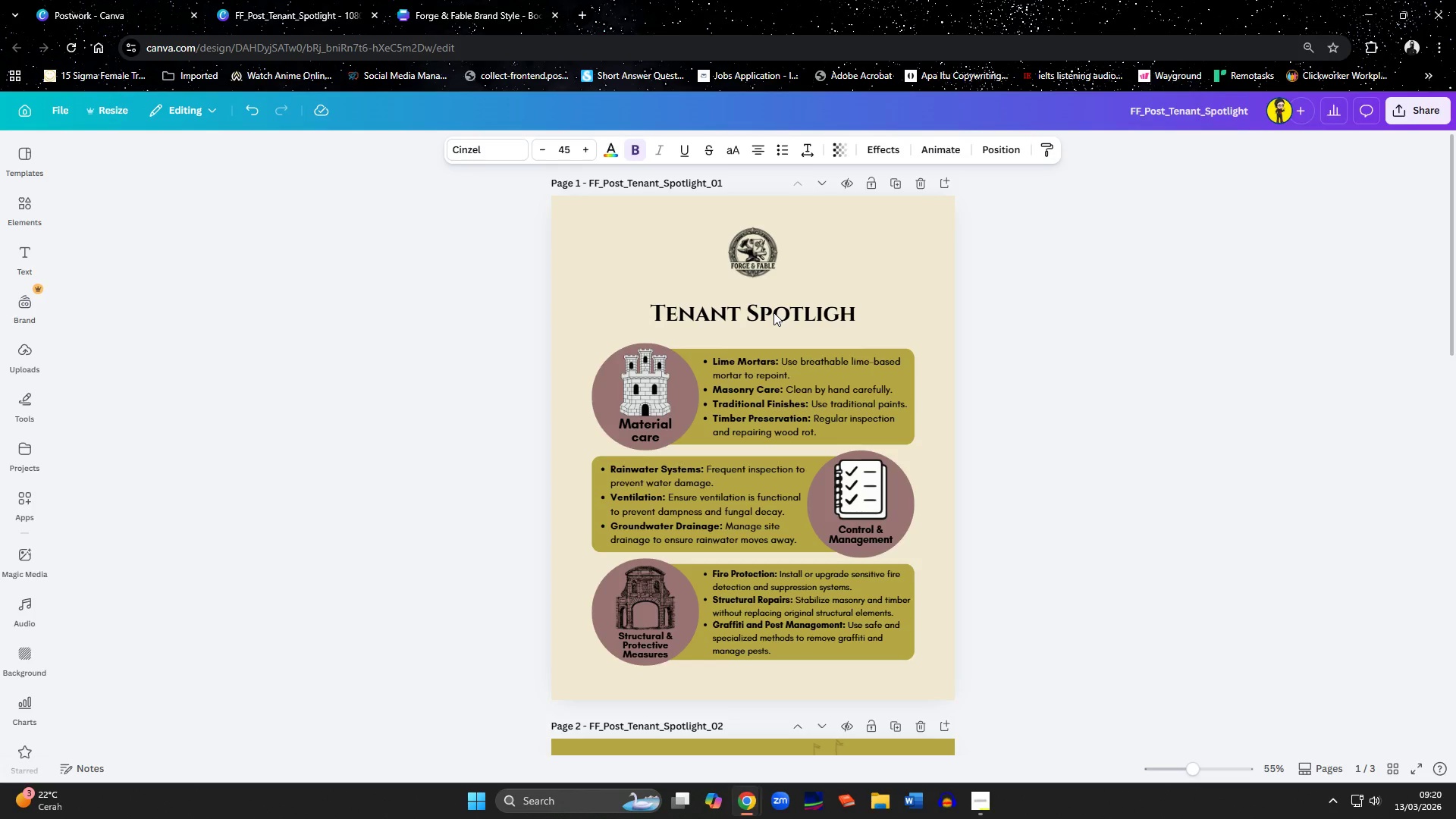 
key(ArrowUp)
 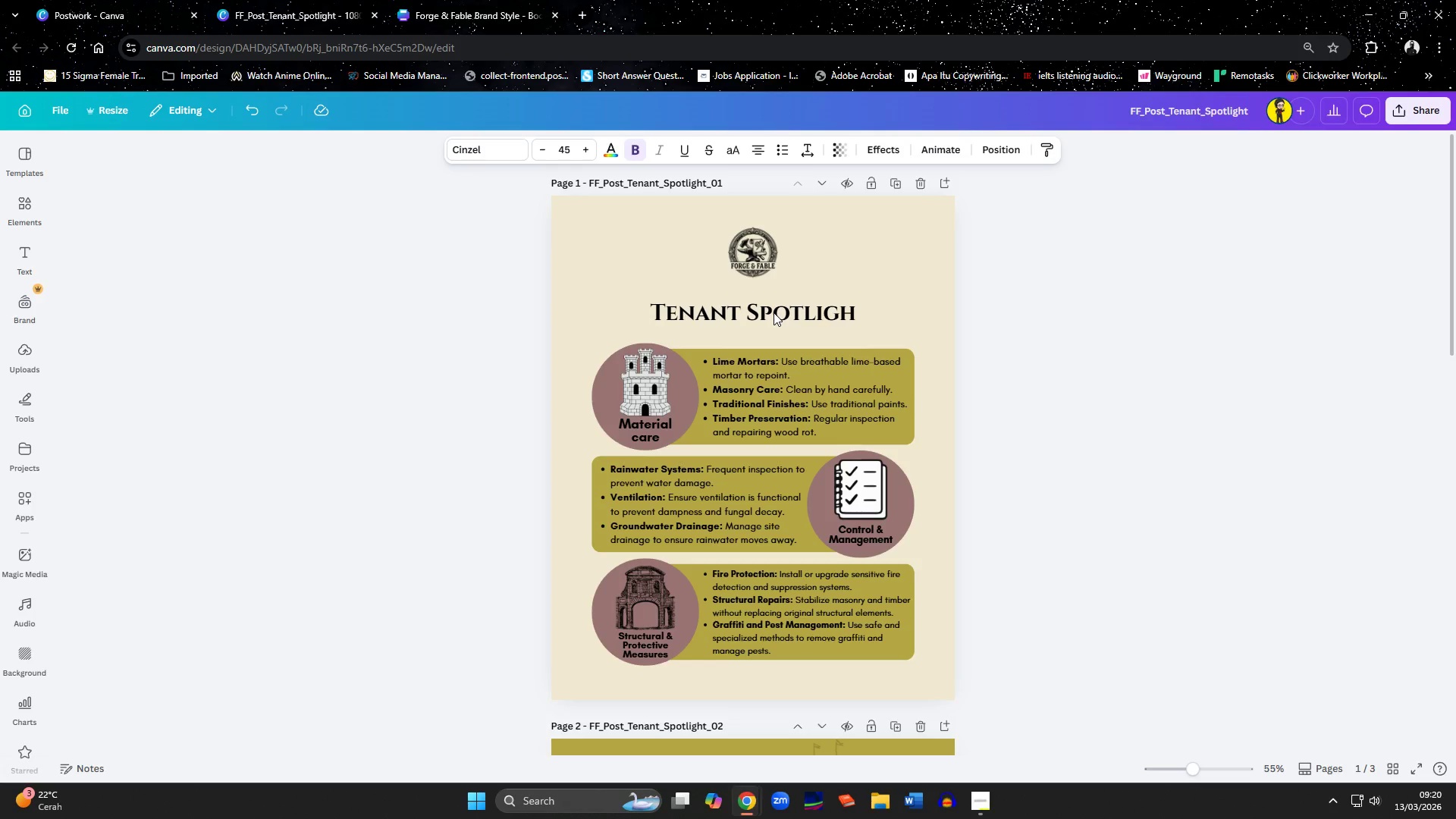 
key(ArrowUp)
 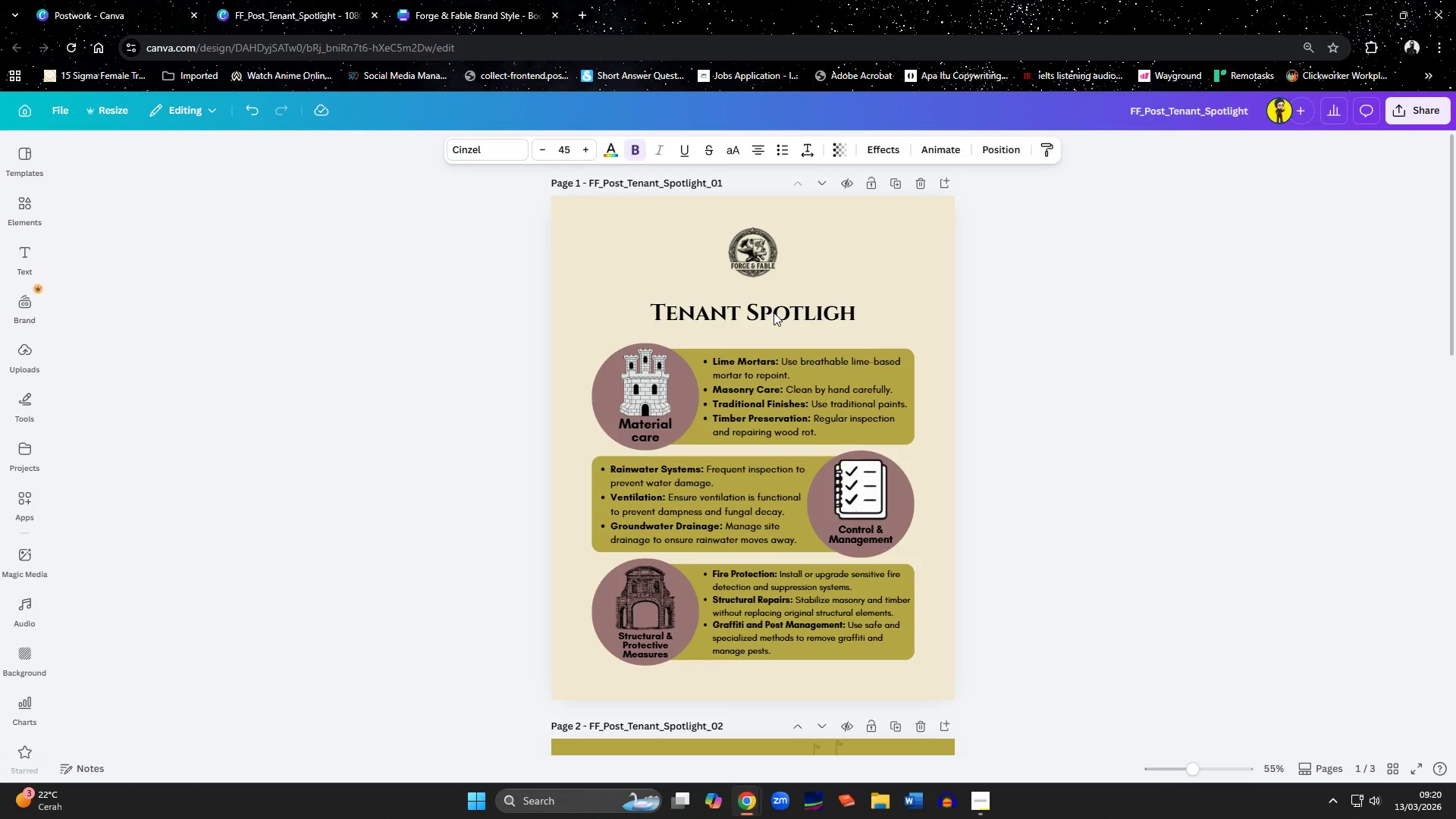 
hold_key(key=ArrowUp, duration=0.86)
 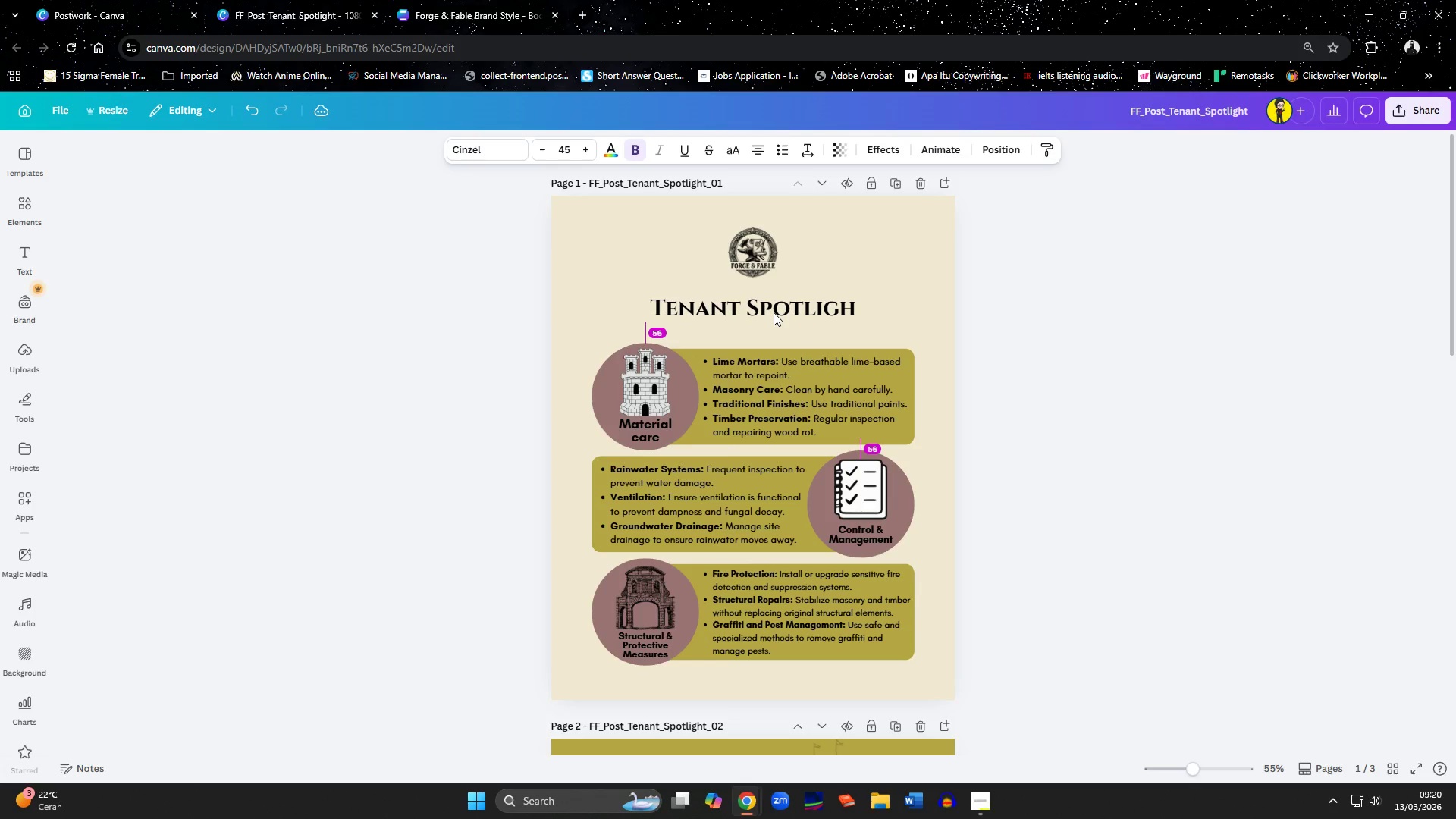 
key(ArrowUp)
 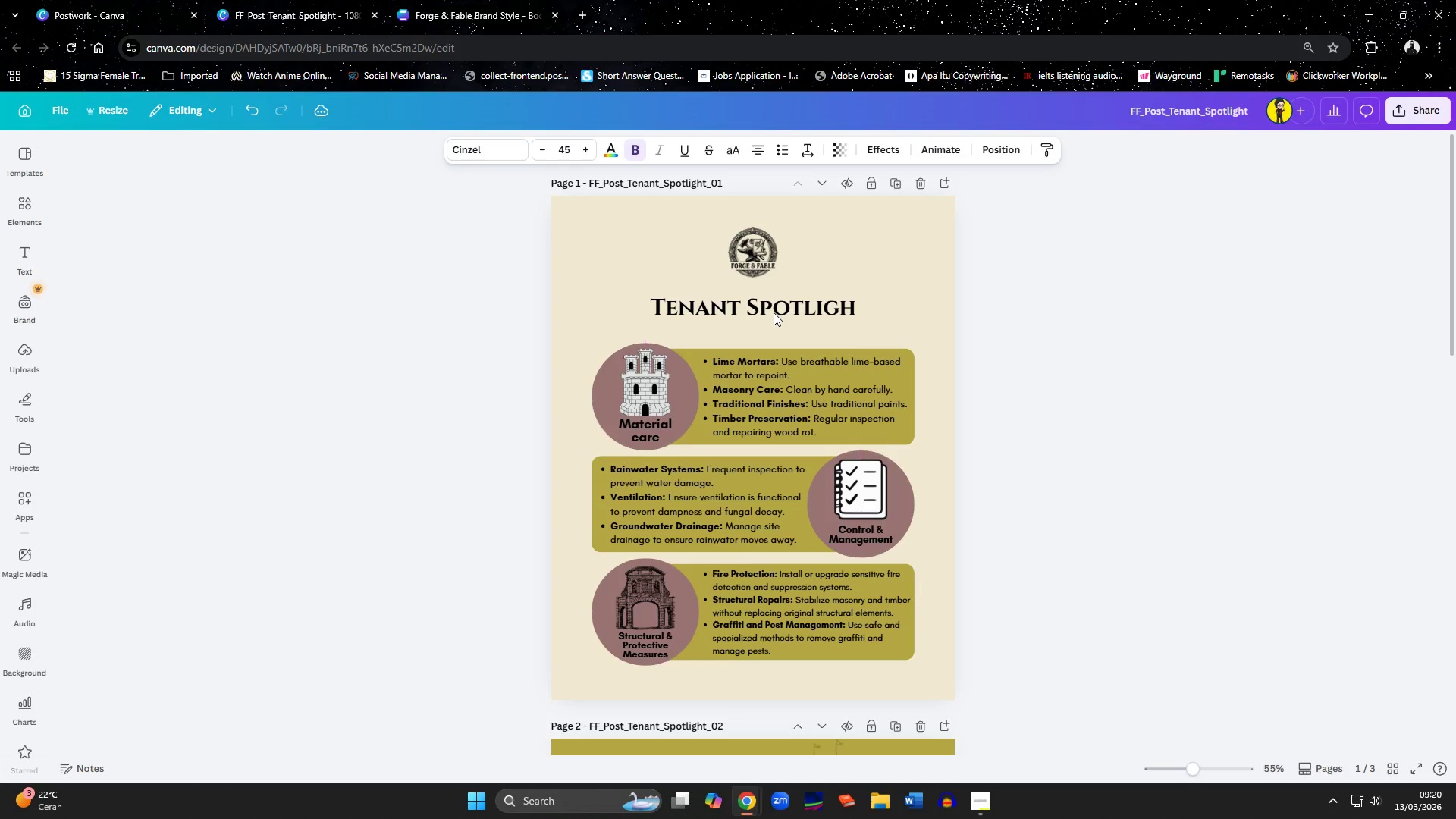 
key(ArrowUp)
 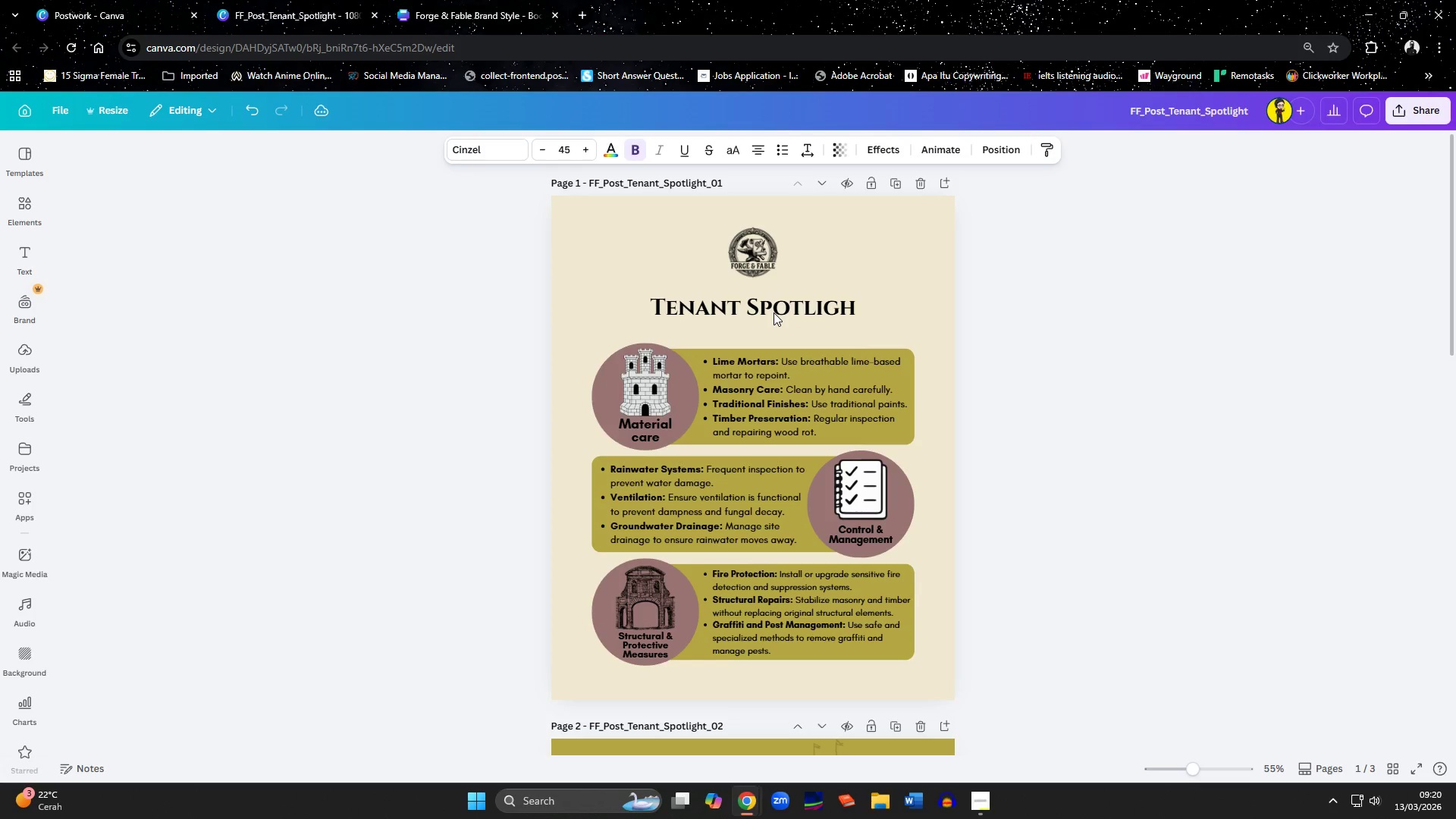 
key(ArrowUp)
 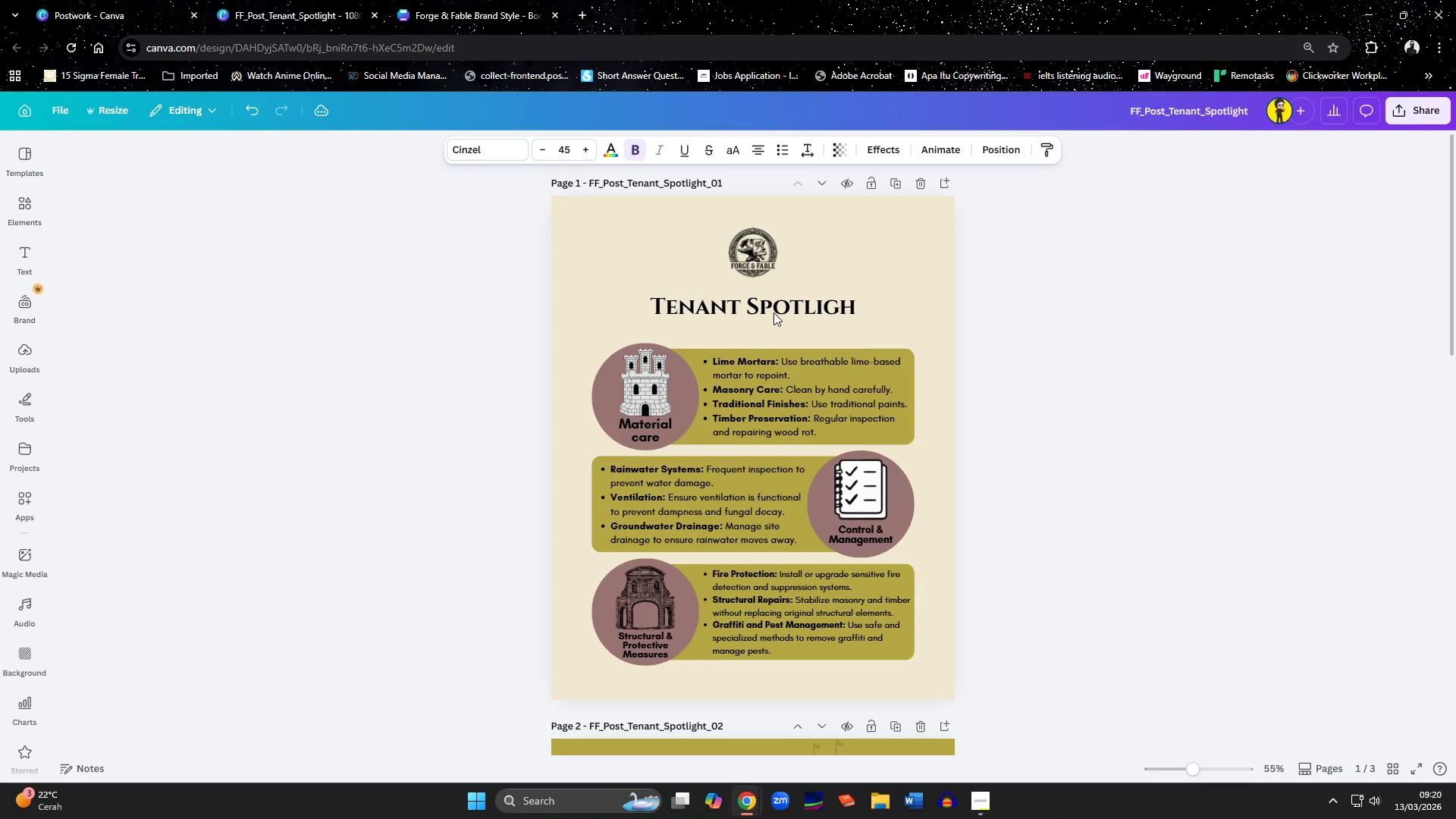 
key(ArrowUp)
 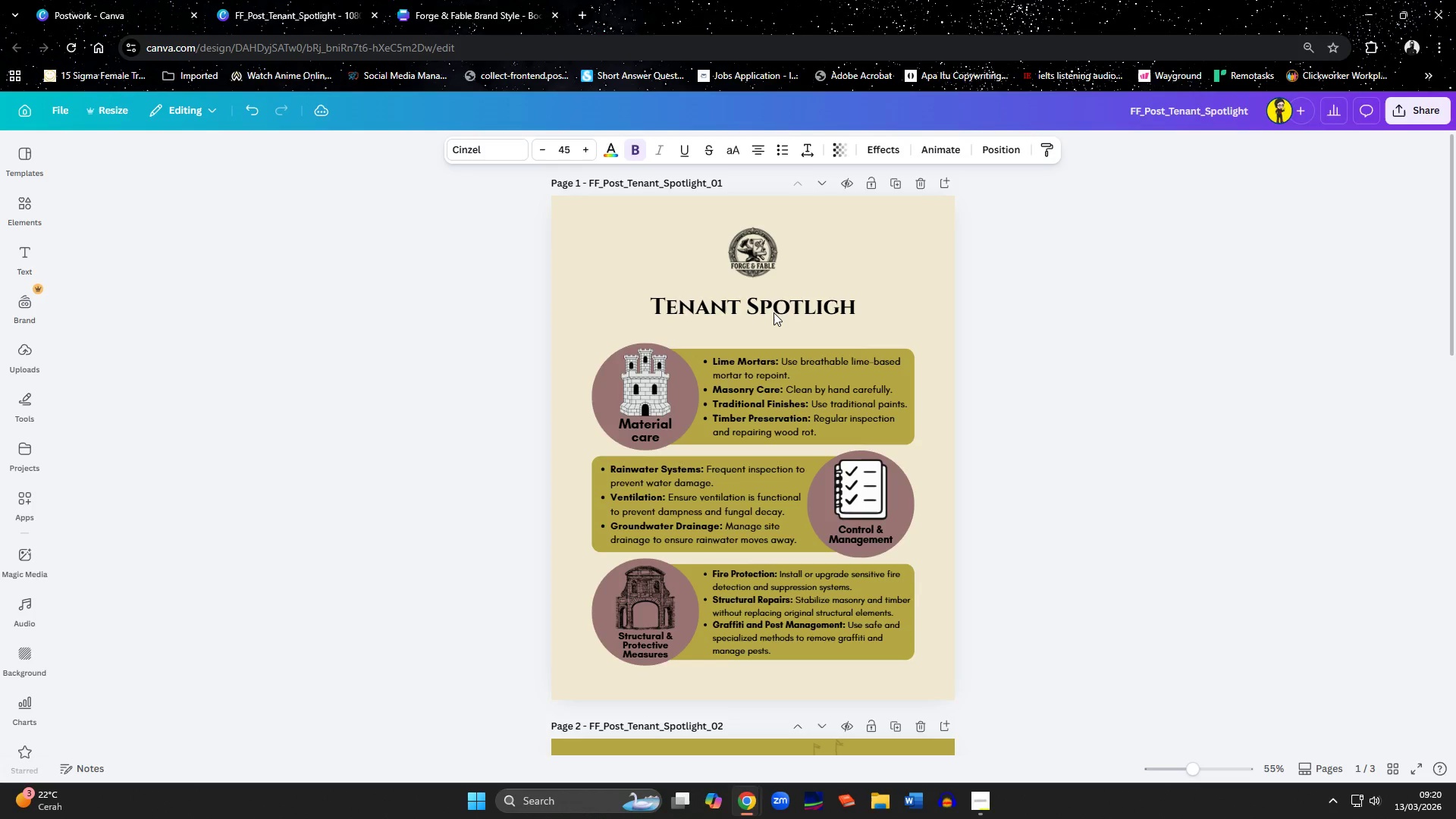 
key(ArrowUp)
 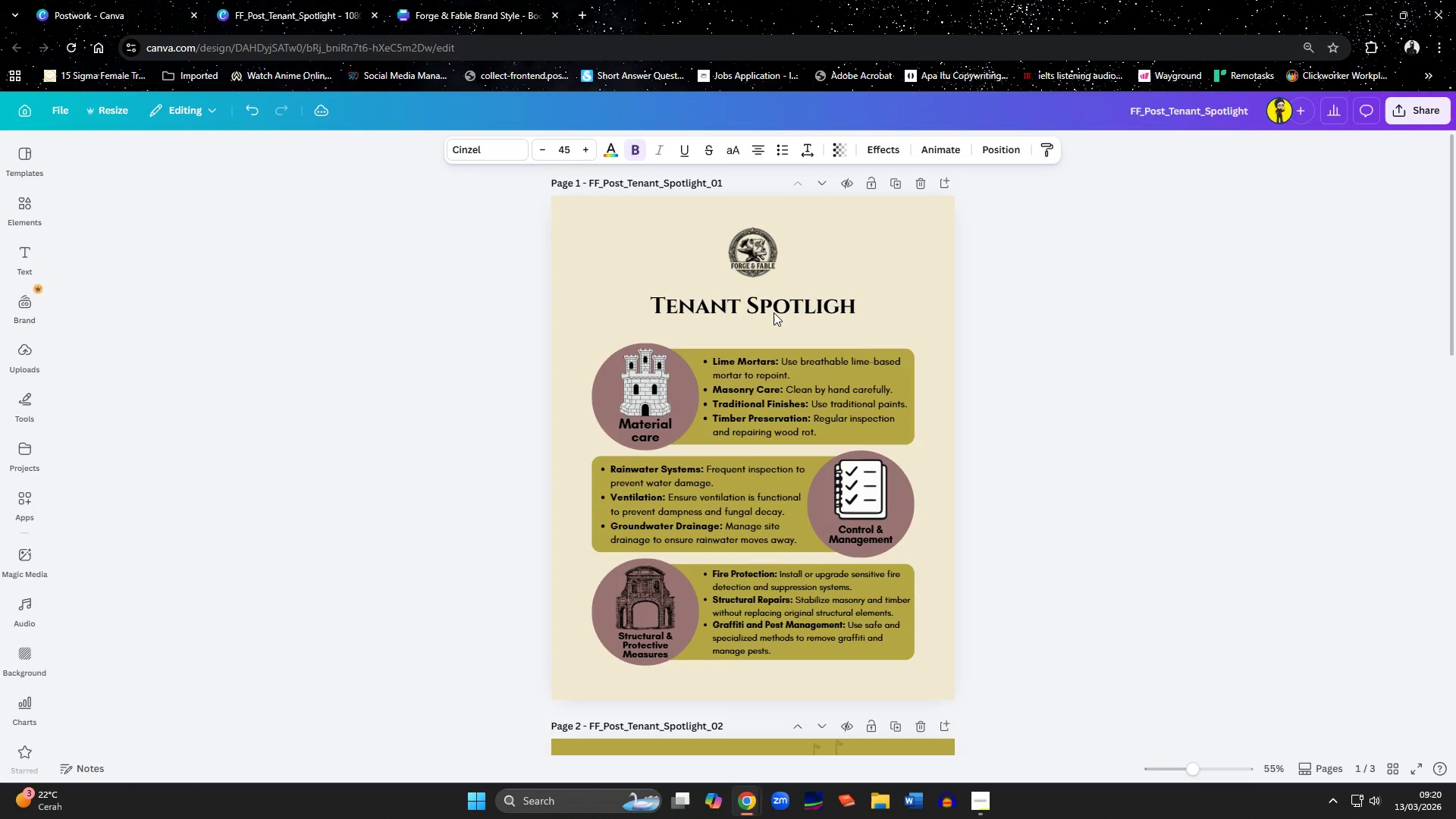 
hold_key(key=ArrowUp, duration=0.64)
 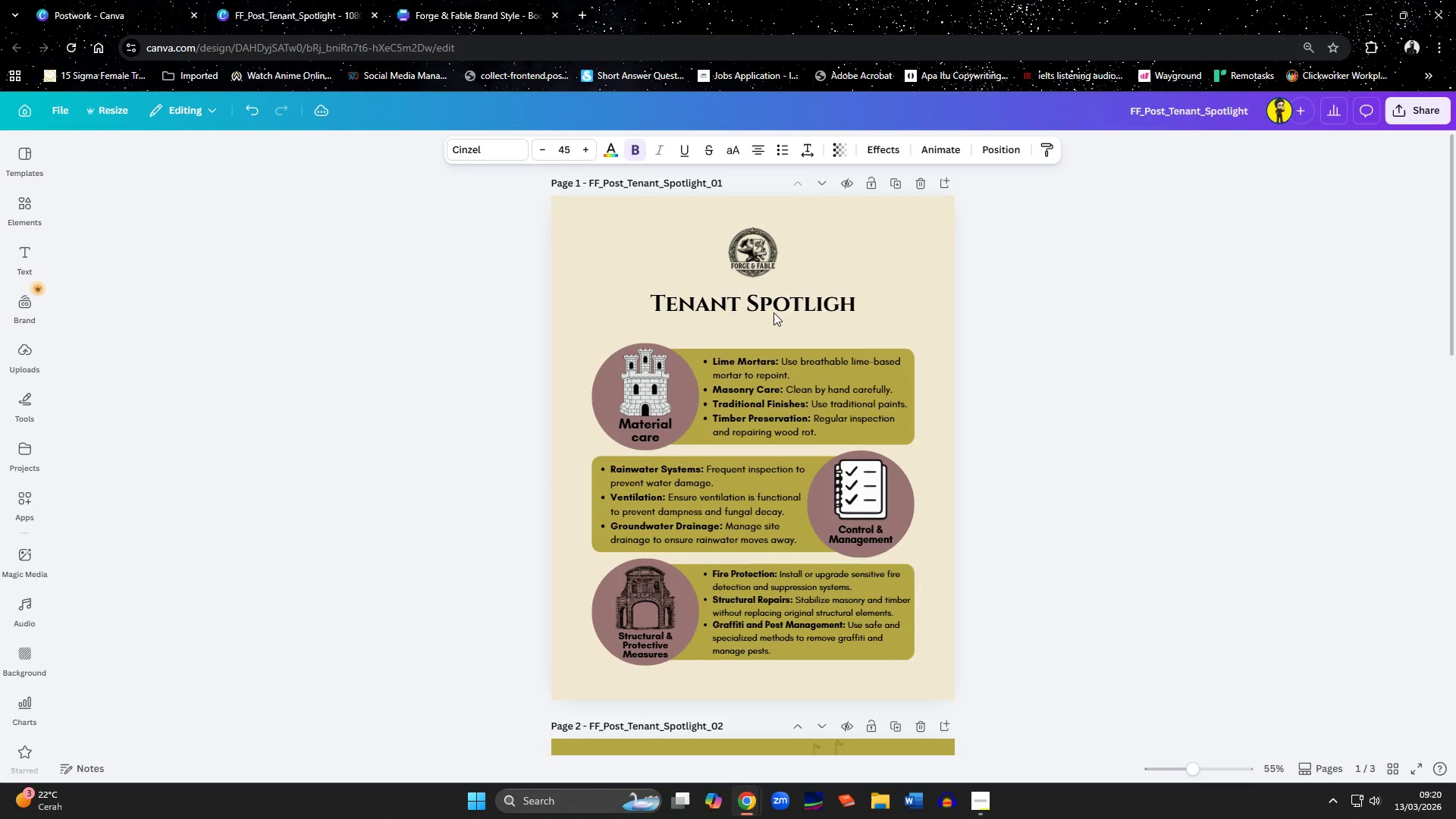 
key(ArrowUp)
 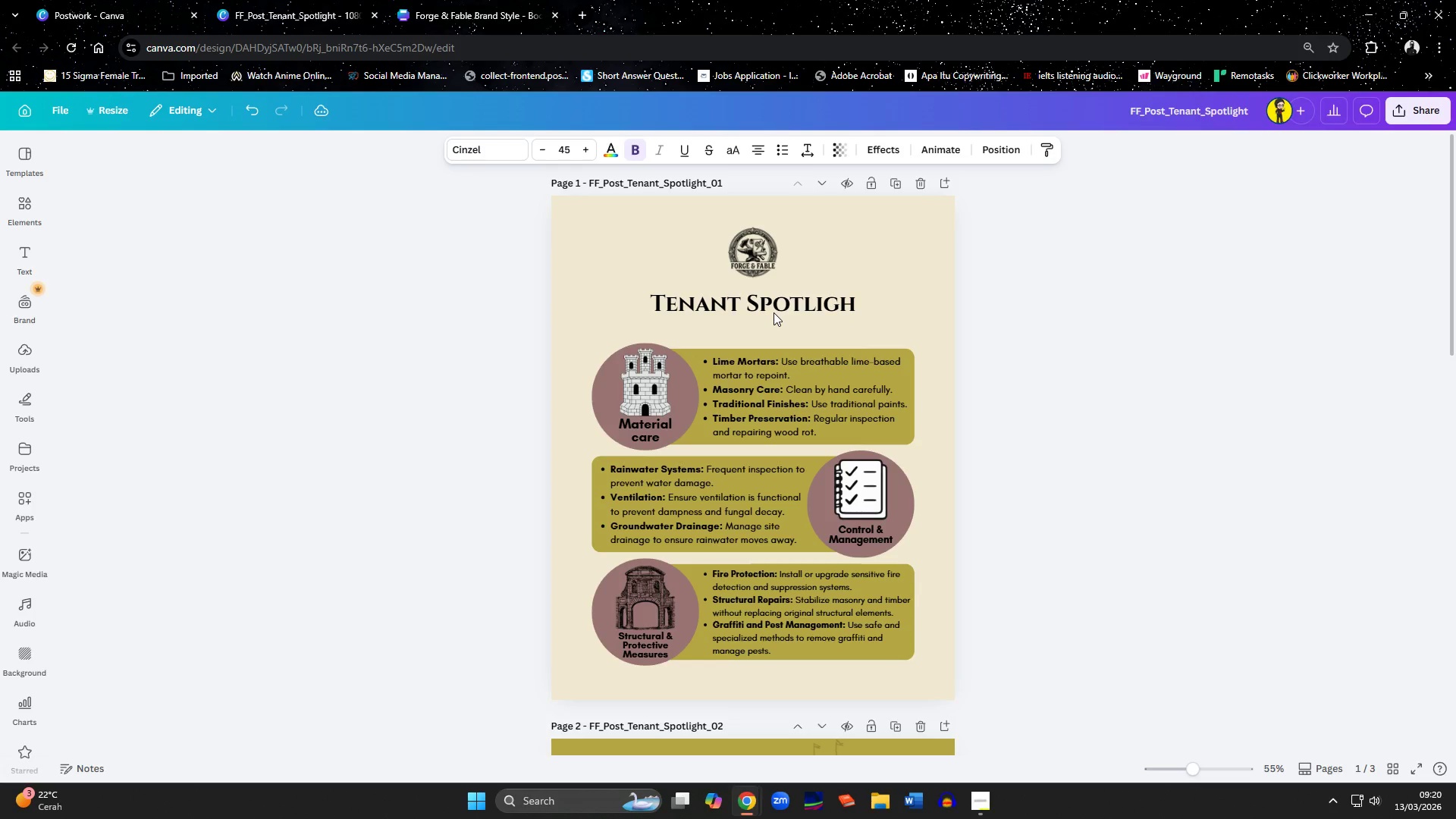 
key(ArrowUp)
 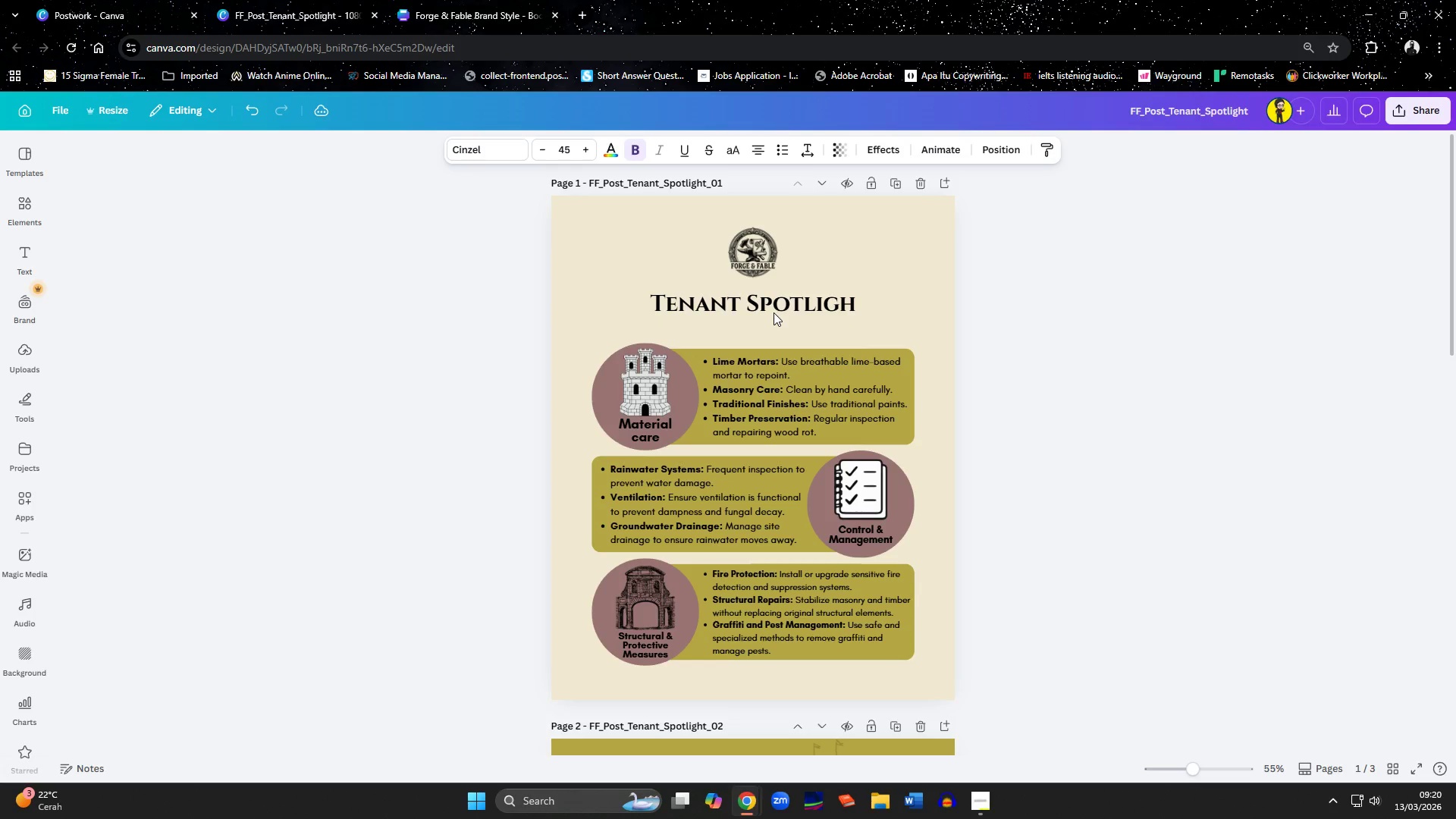 
key(ArrowUp)
 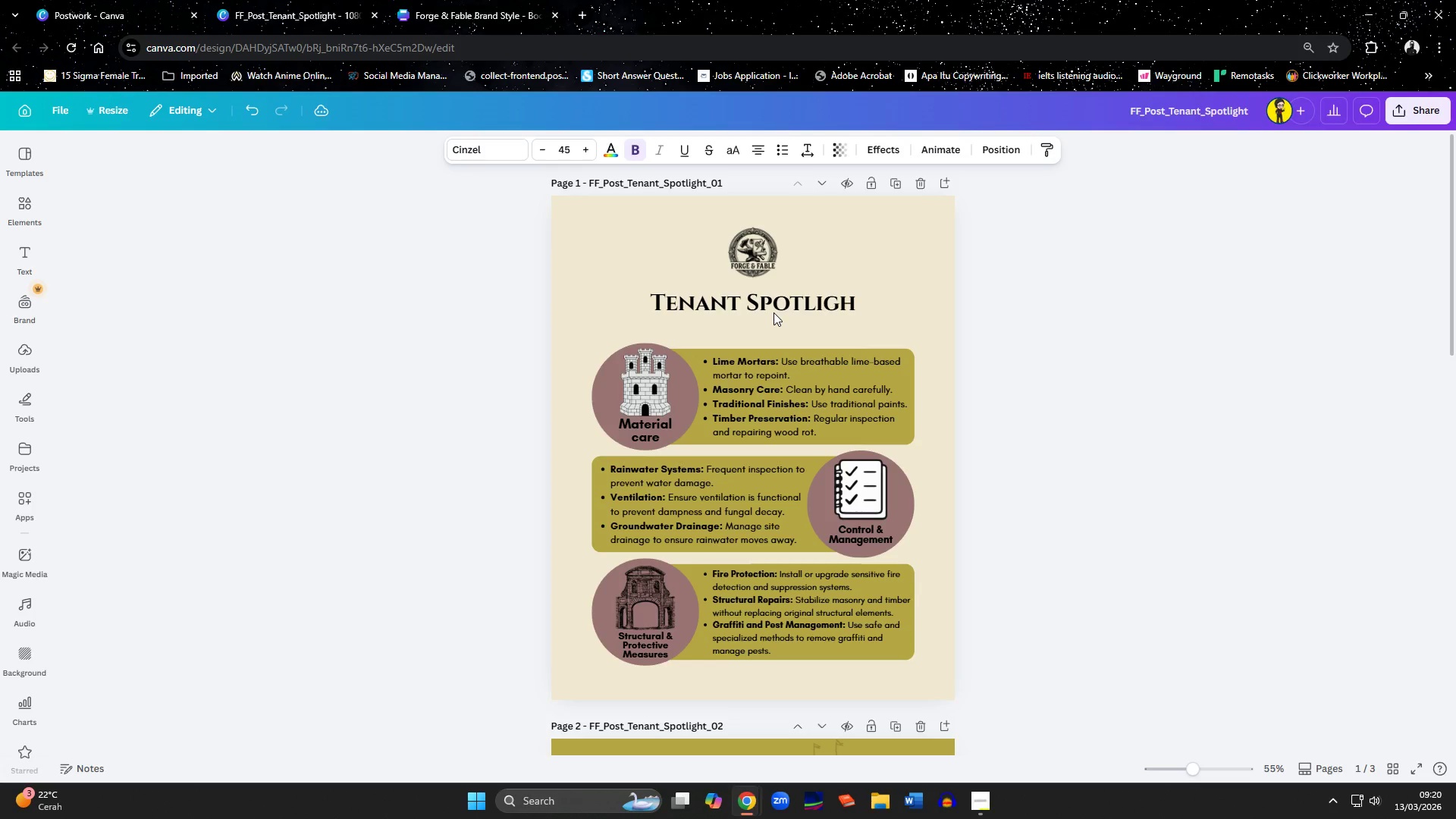 
key(ArrowUp)
 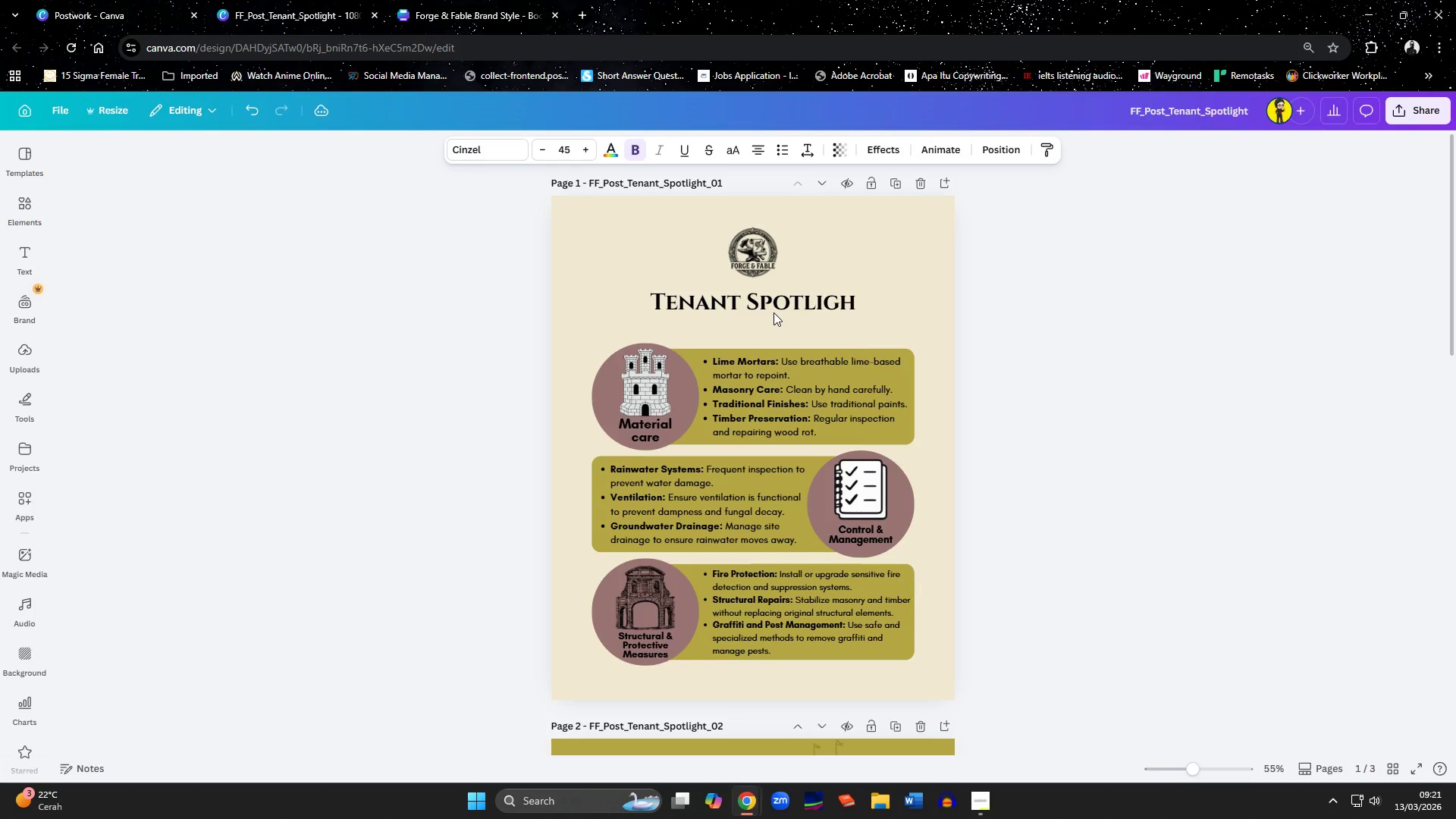 
key(ArrowUp)
 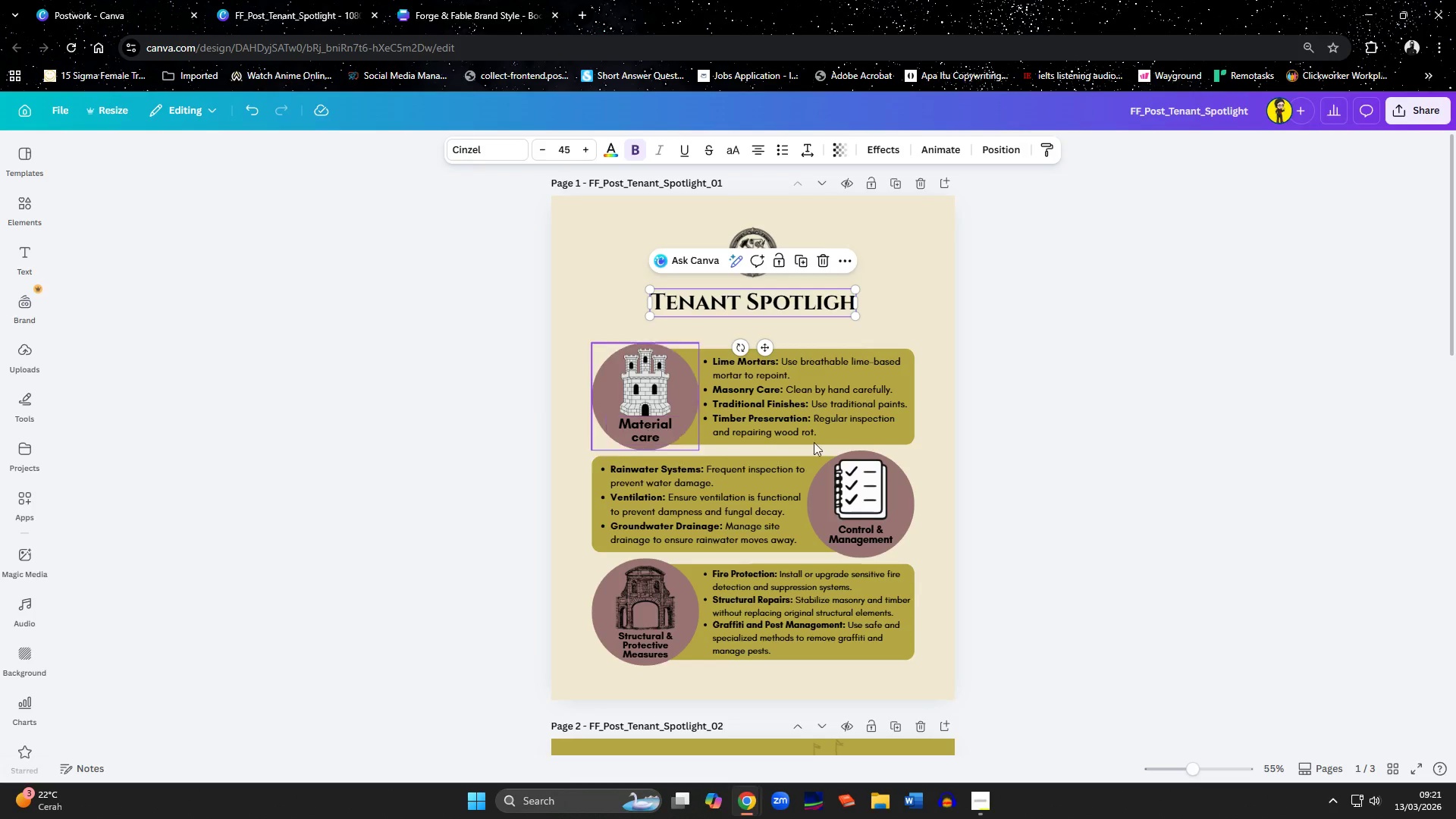 
left_click([956, 438])
 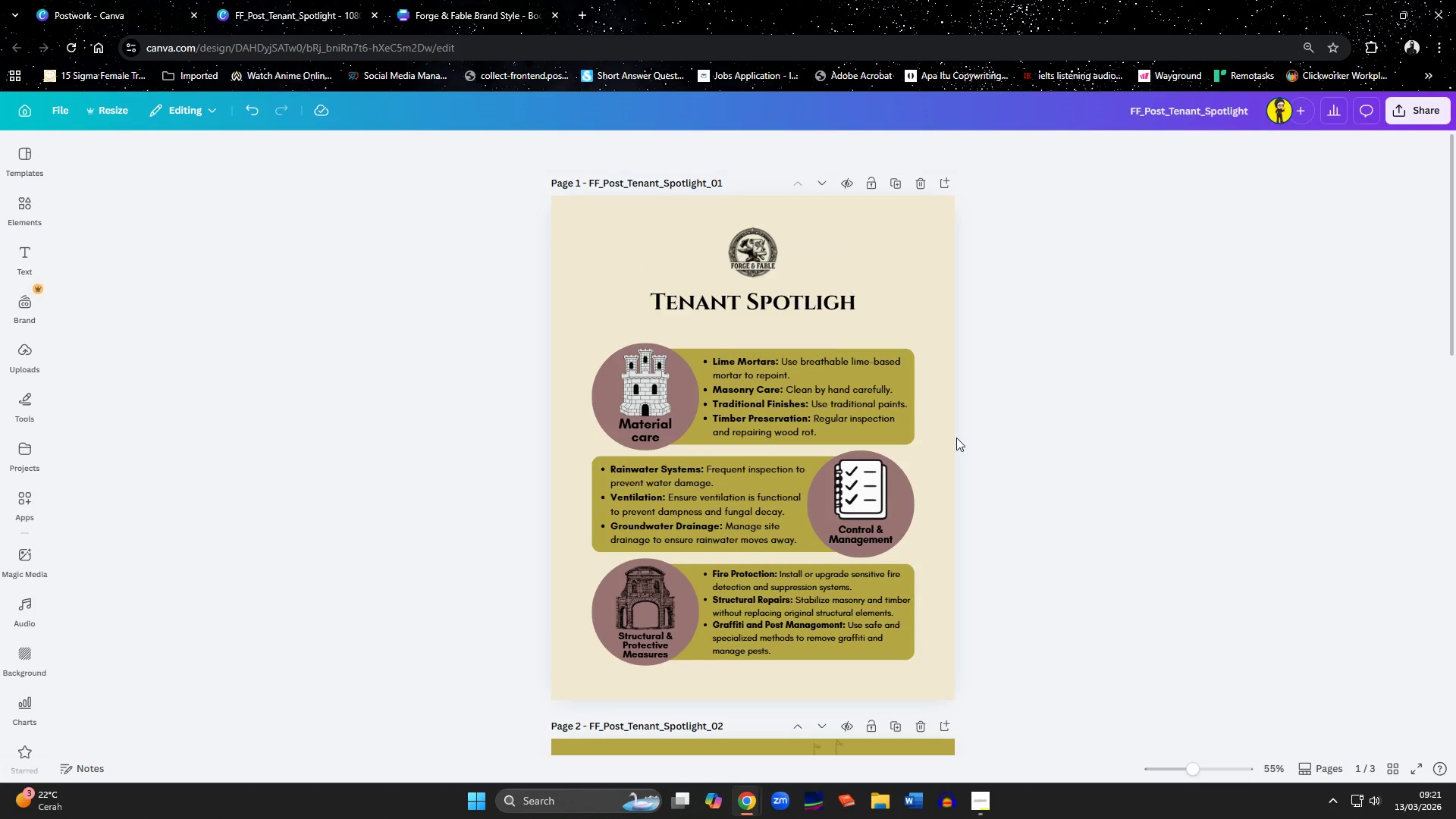 
key(Control+A)
 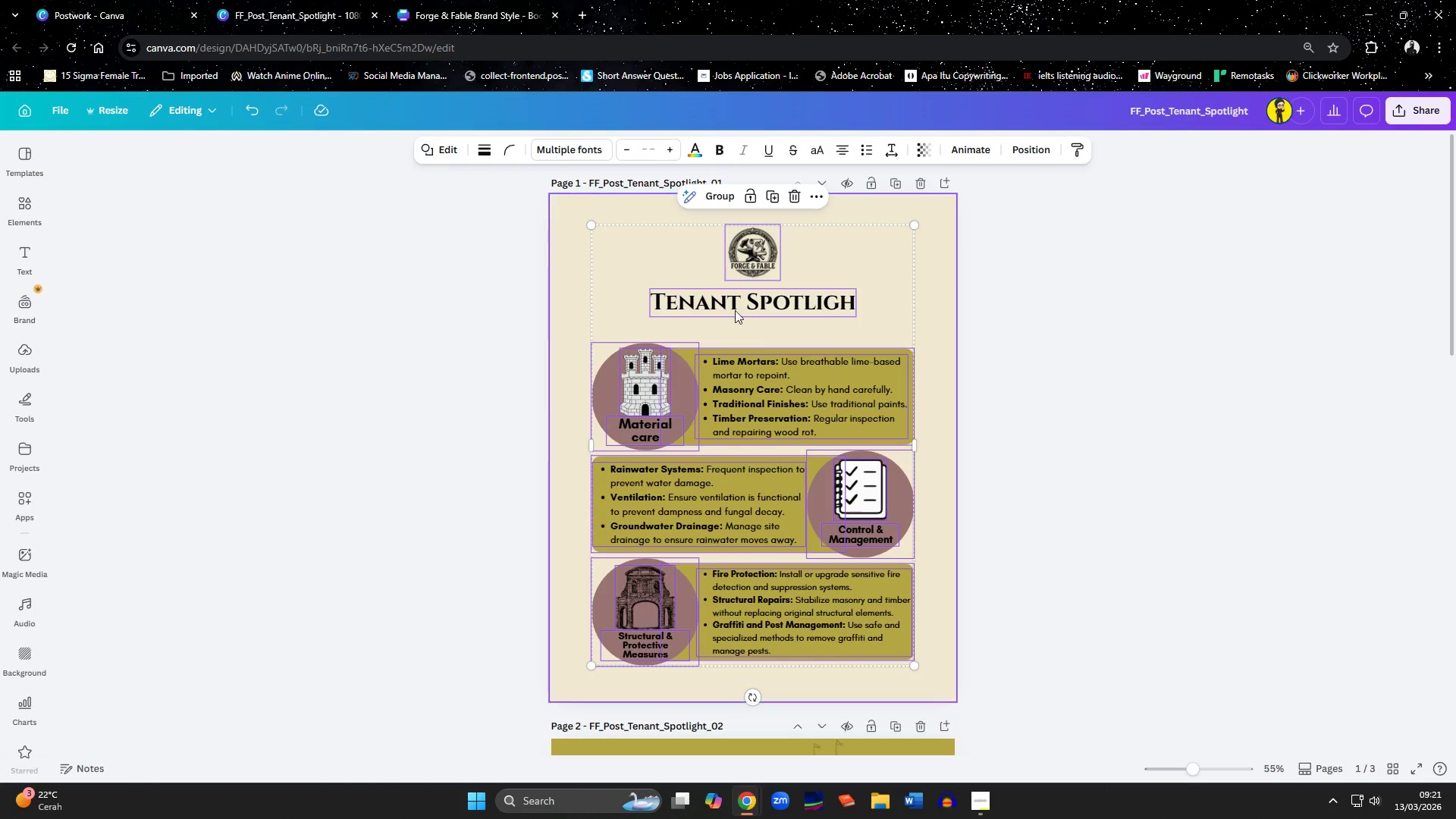 
hold_key(key=ShiftLeft, duration=1.12)
left_click([730, 300])
 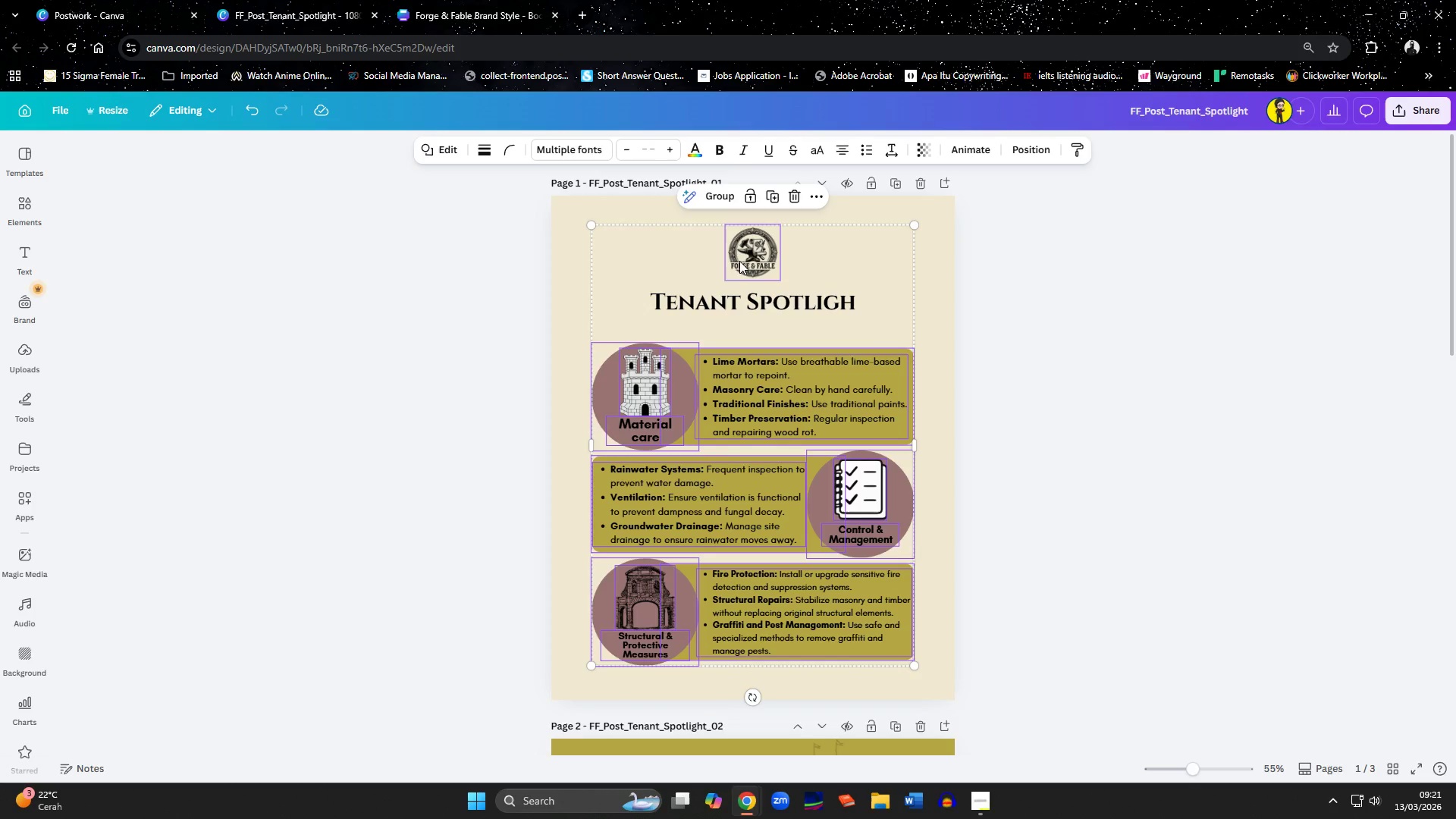 
left_click([741, 257])
 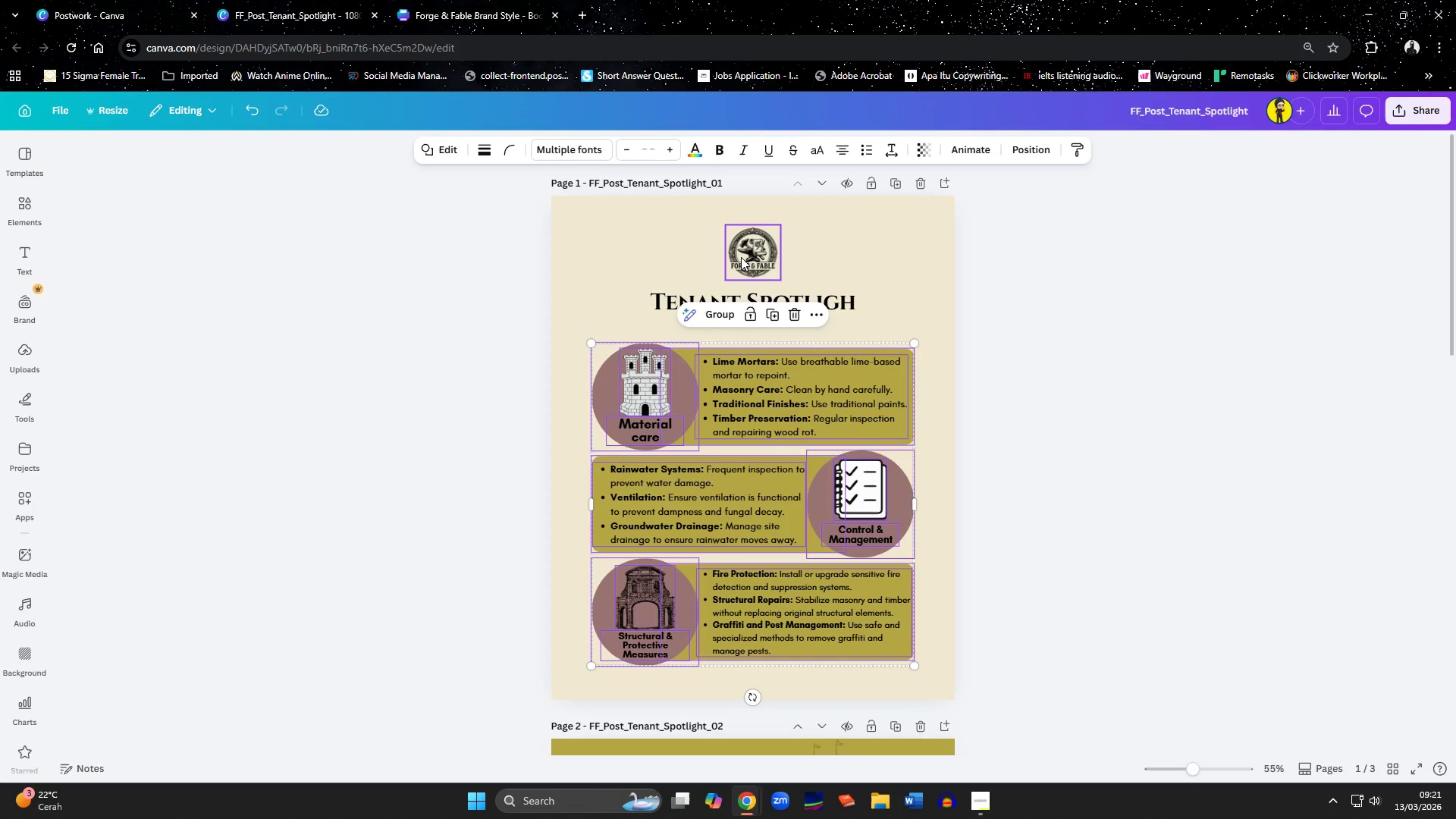 
key(Delete)
 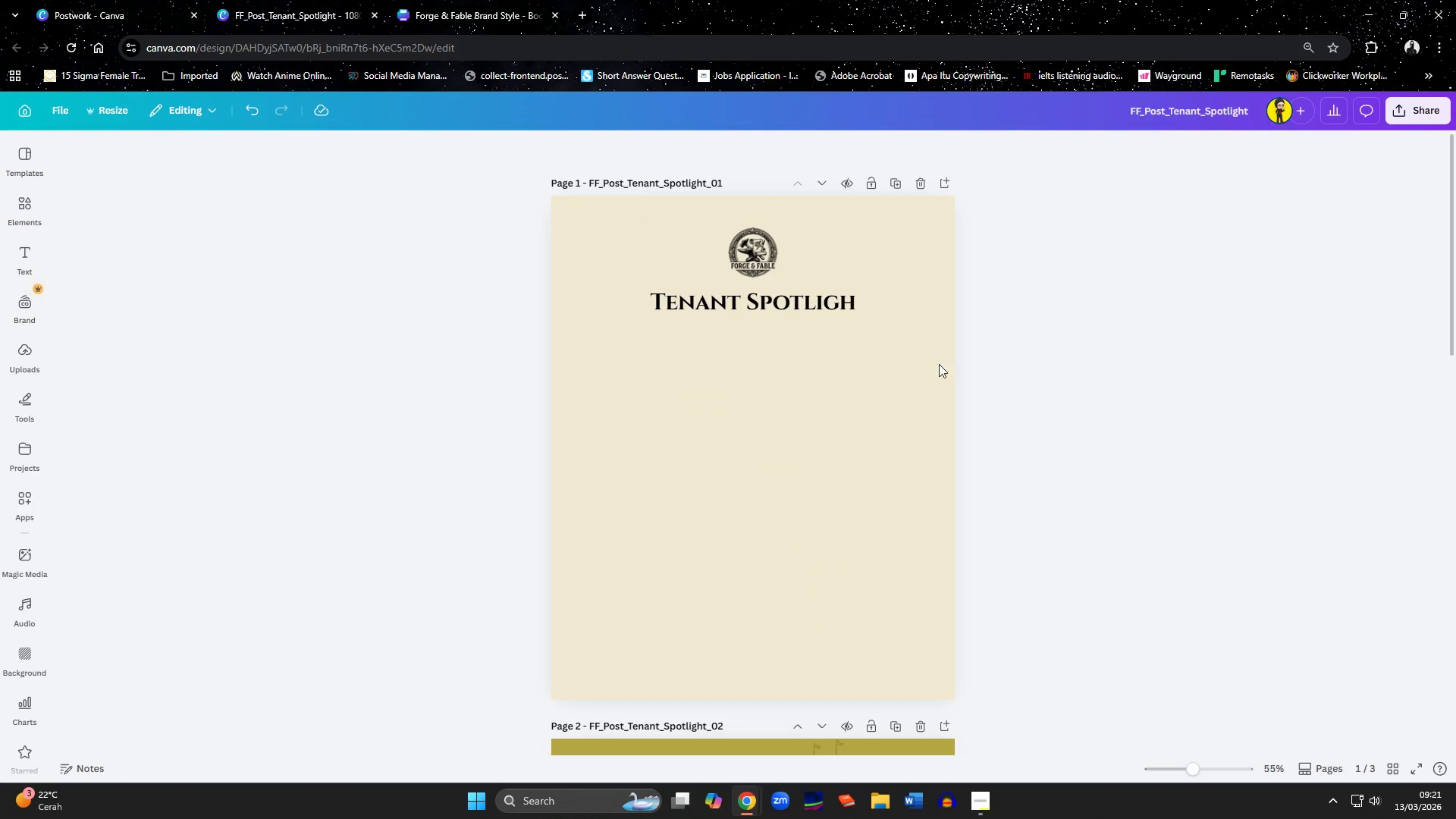 
double_click([841, 301])
 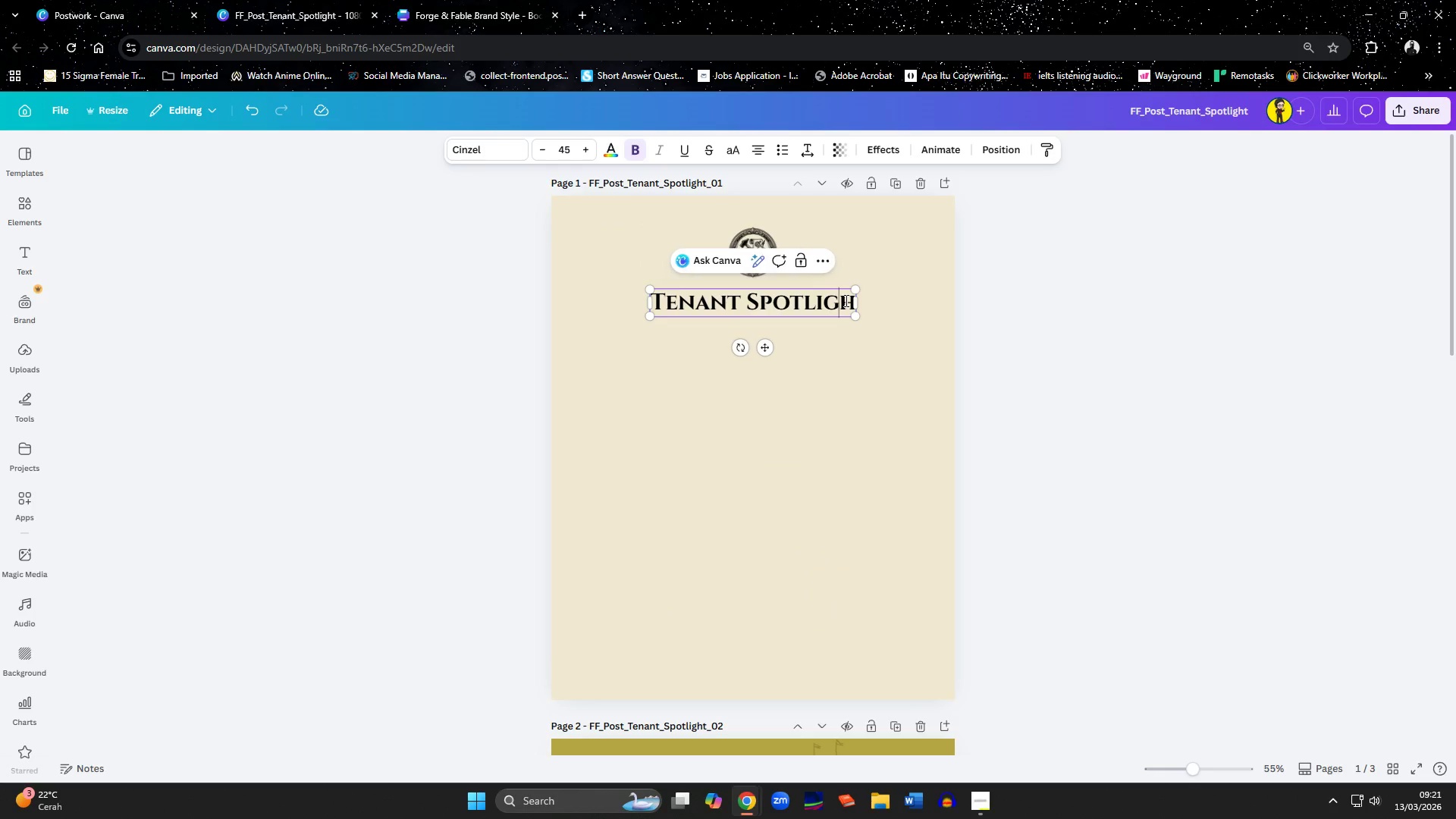 
triple_click([845, 300])
 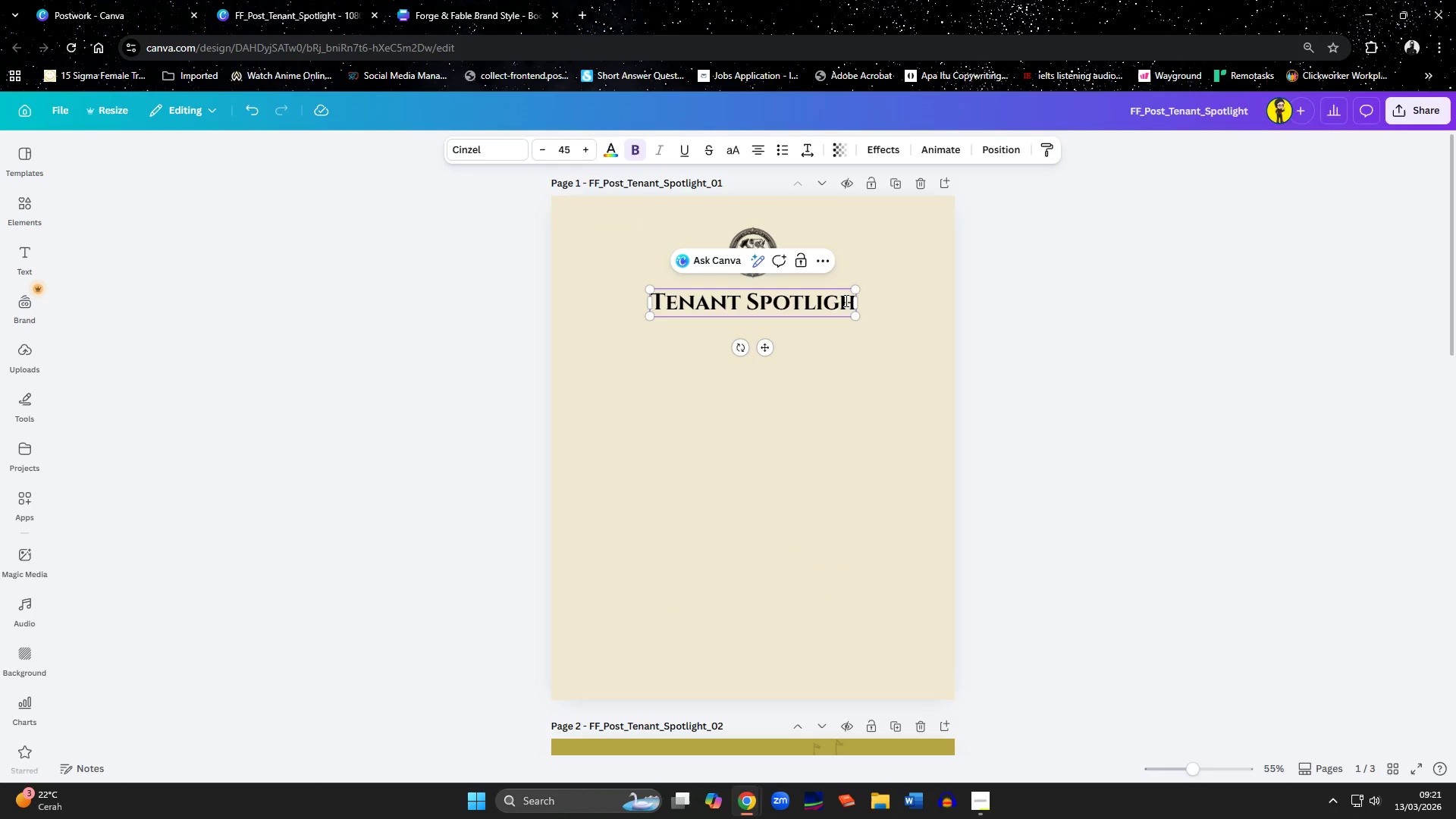 
key(ArrowRight)
 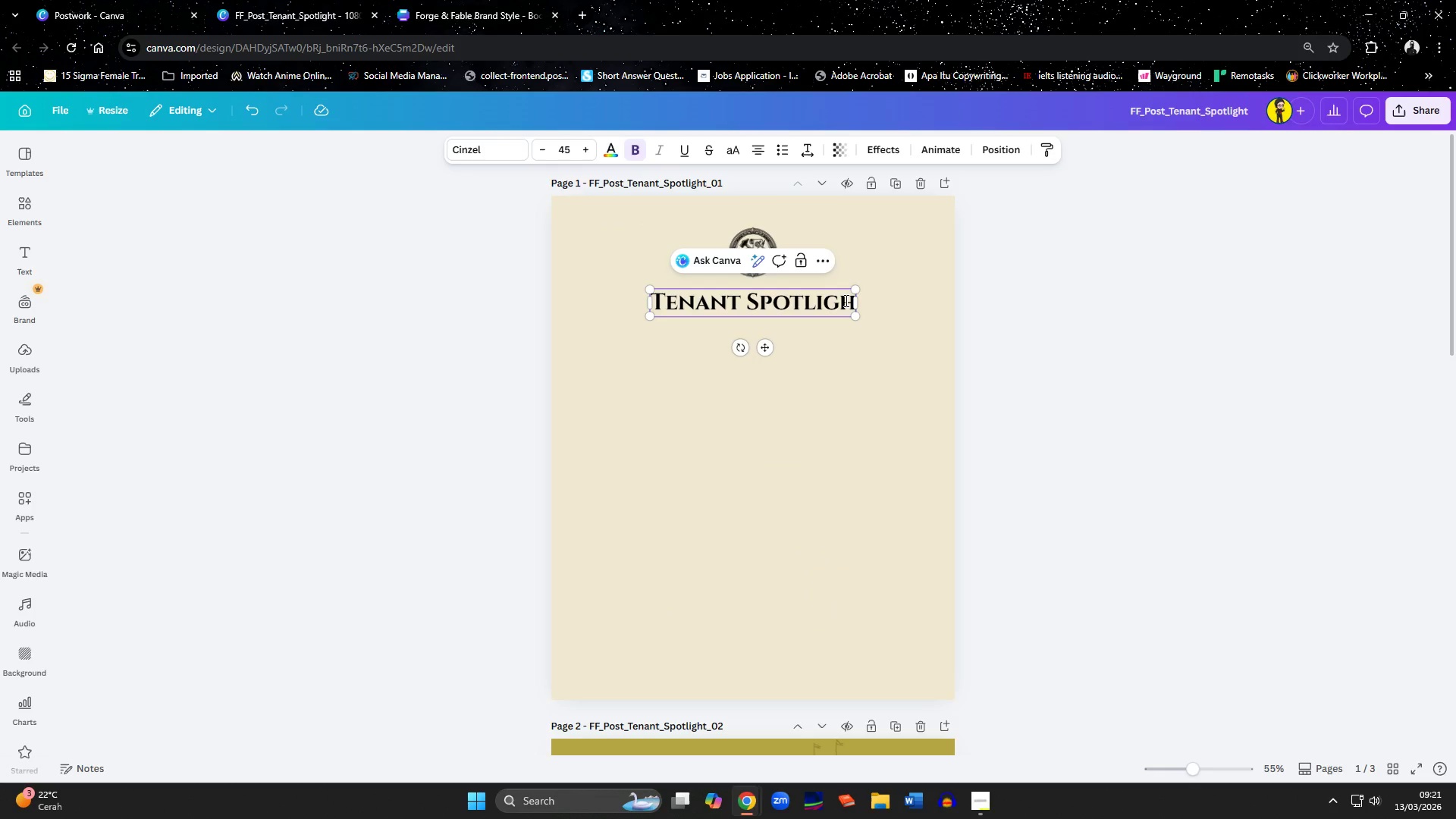 
key(Shift+T)
 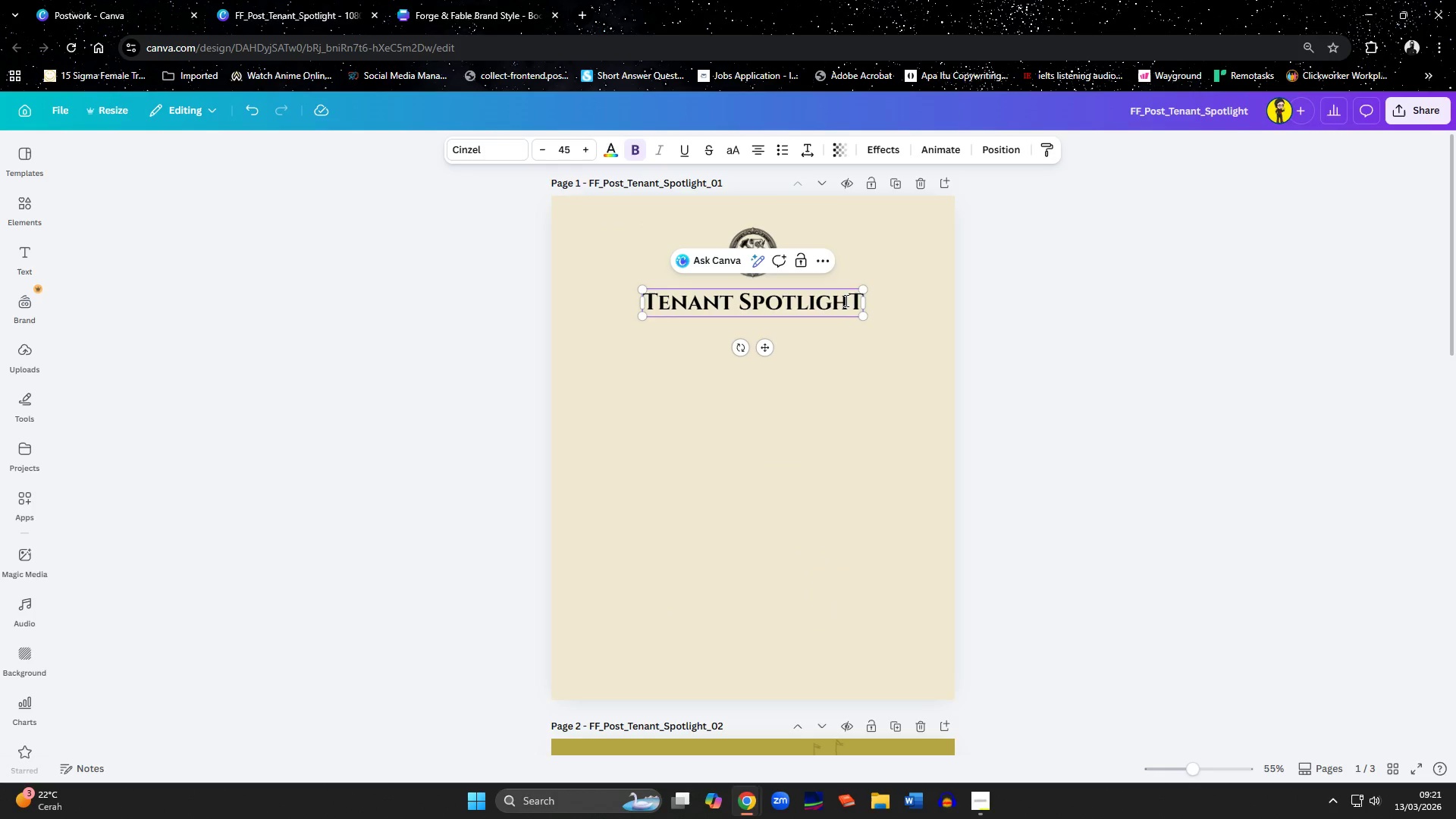 
key(Backspace)
 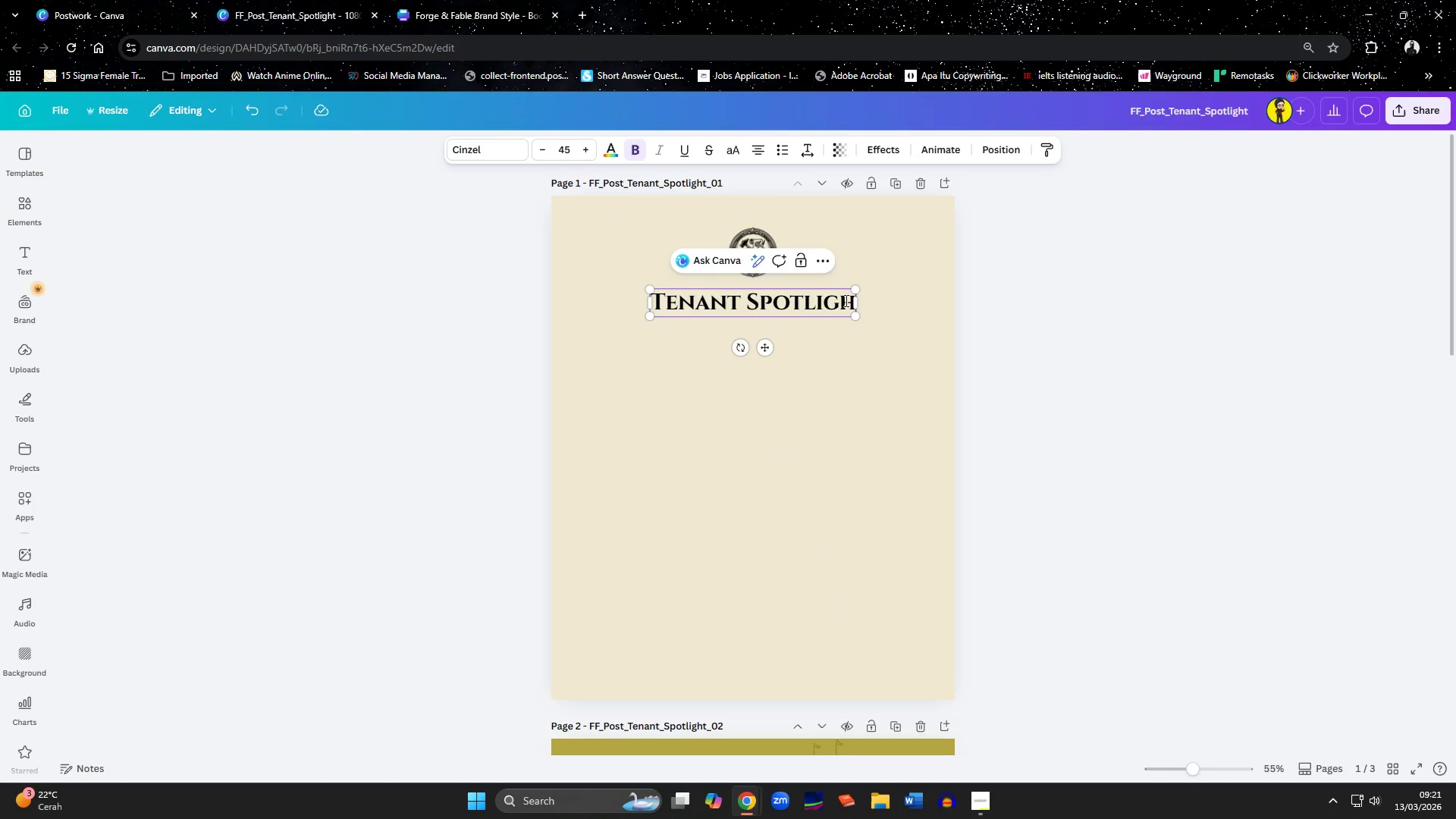 
key(T)
 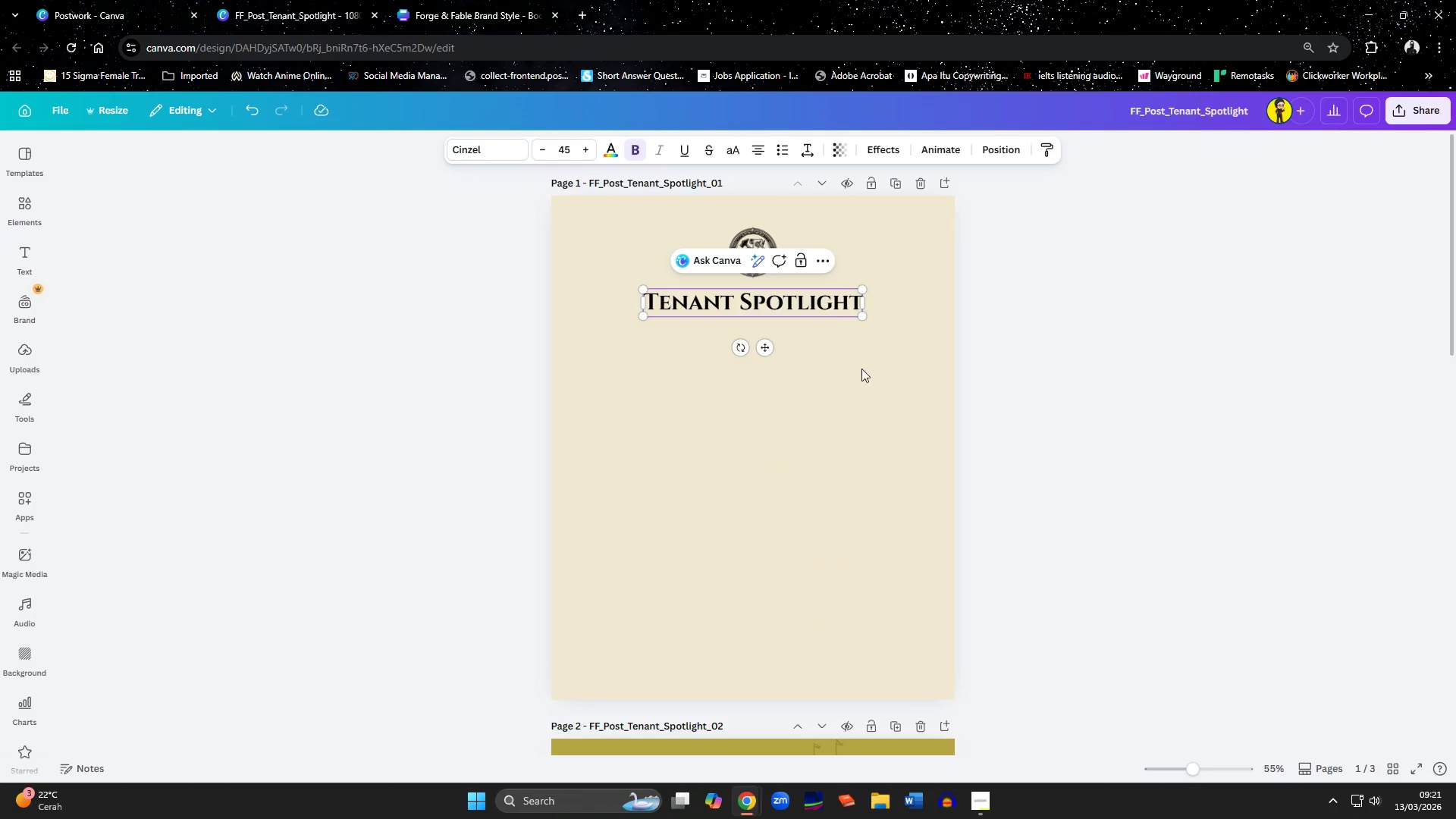 
left_click([902, 515])
 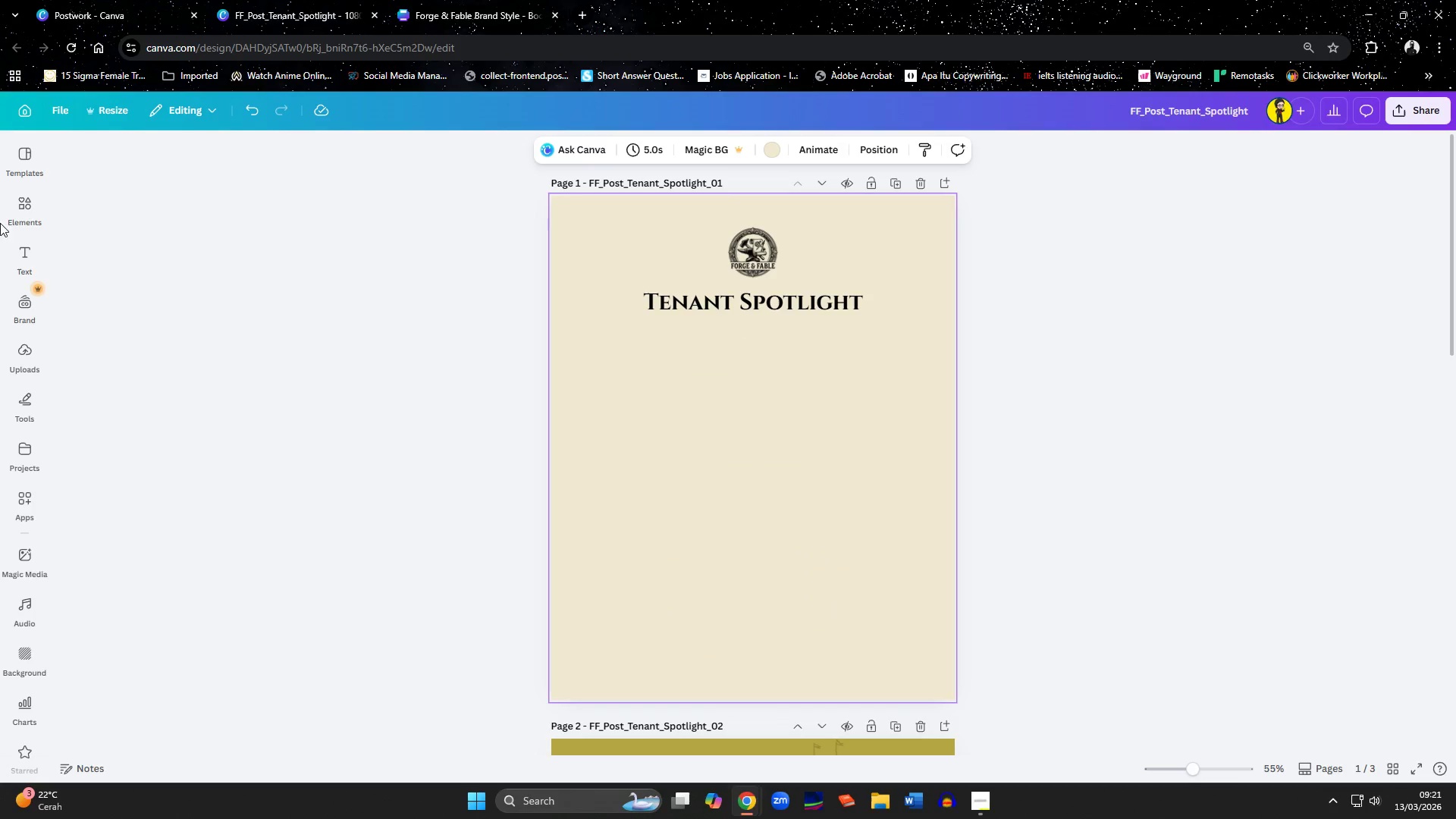 
left_click([18, 207])
 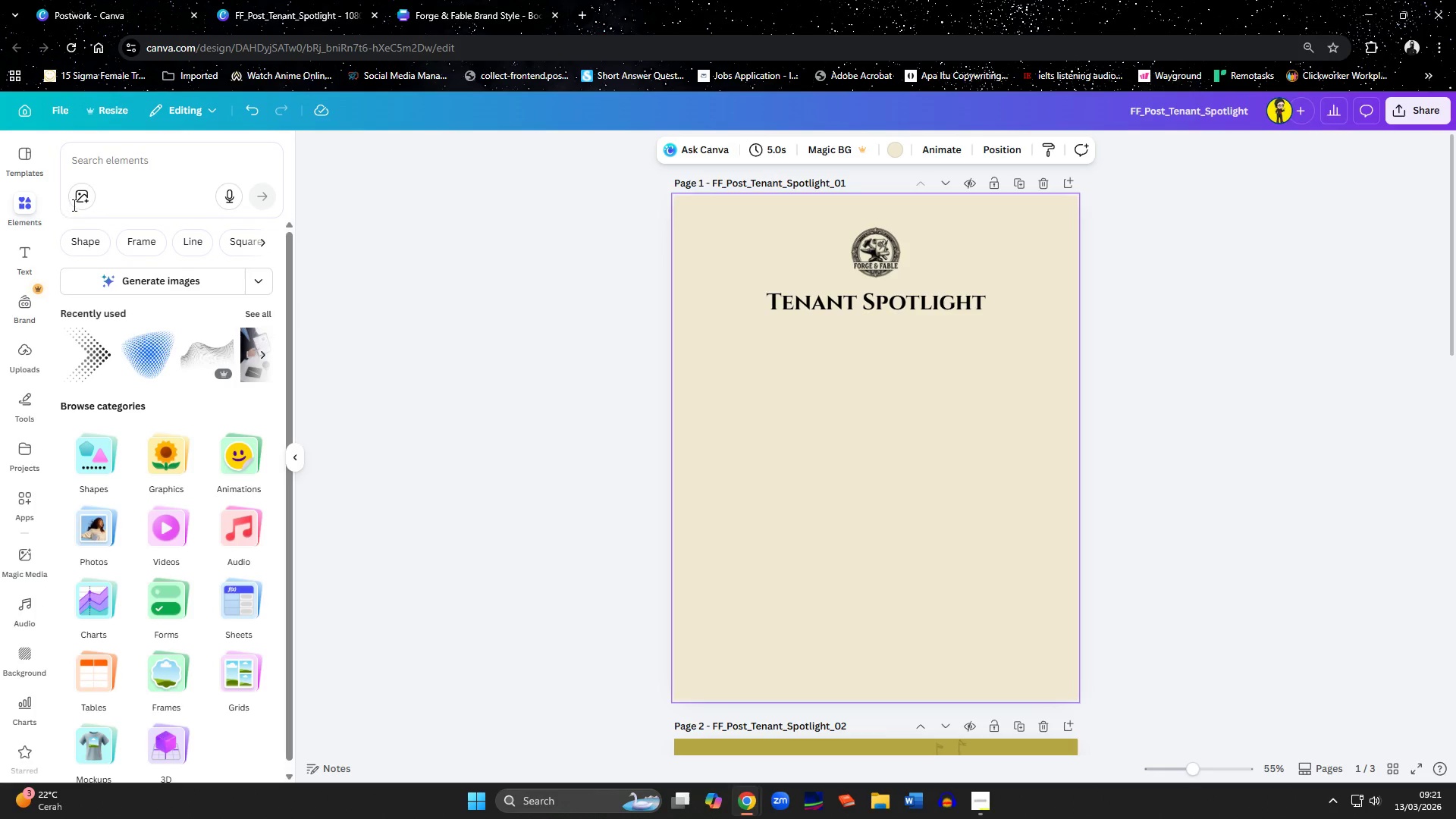 
left_click([95, 153])
 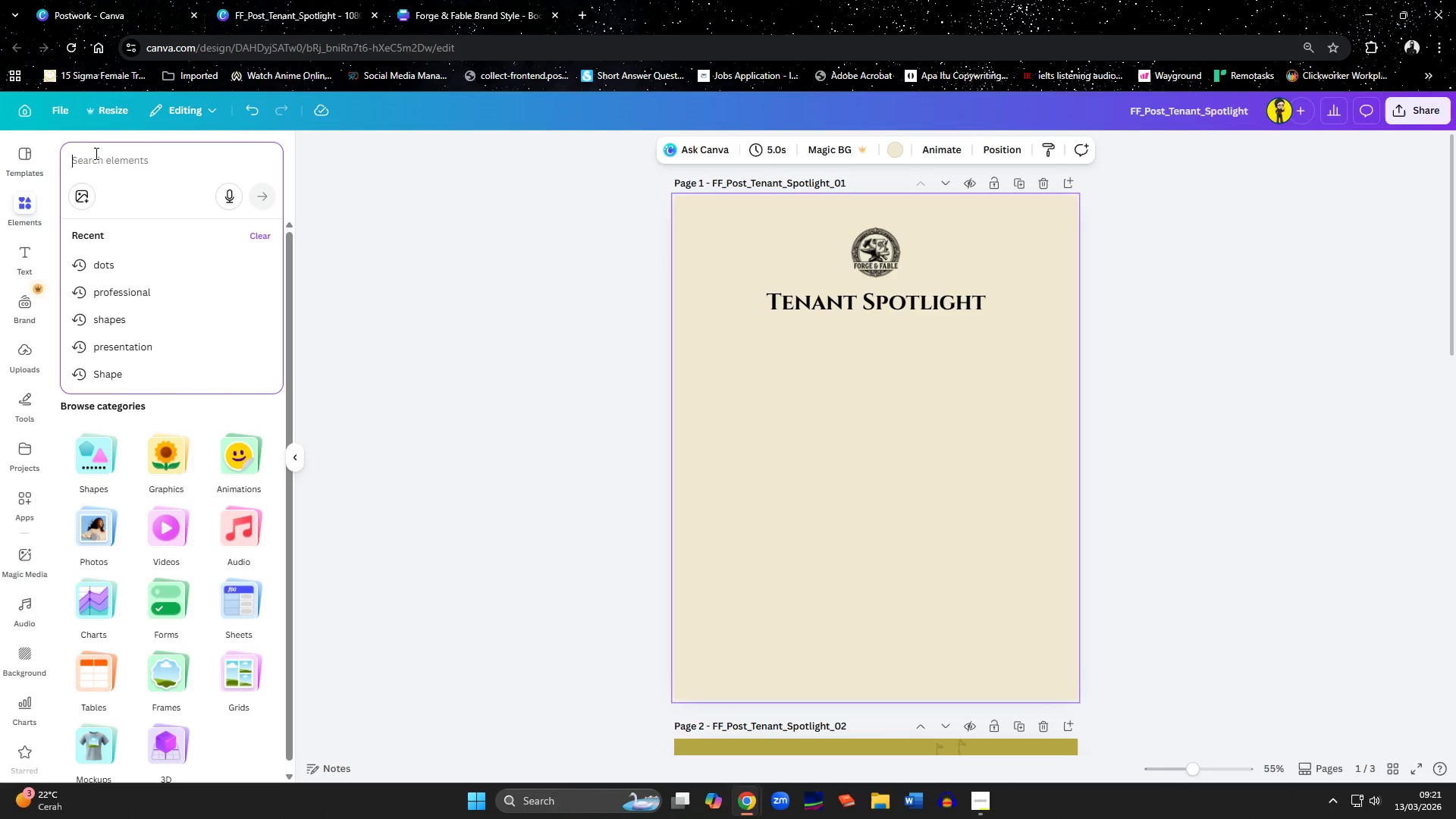 
type(bricks)
 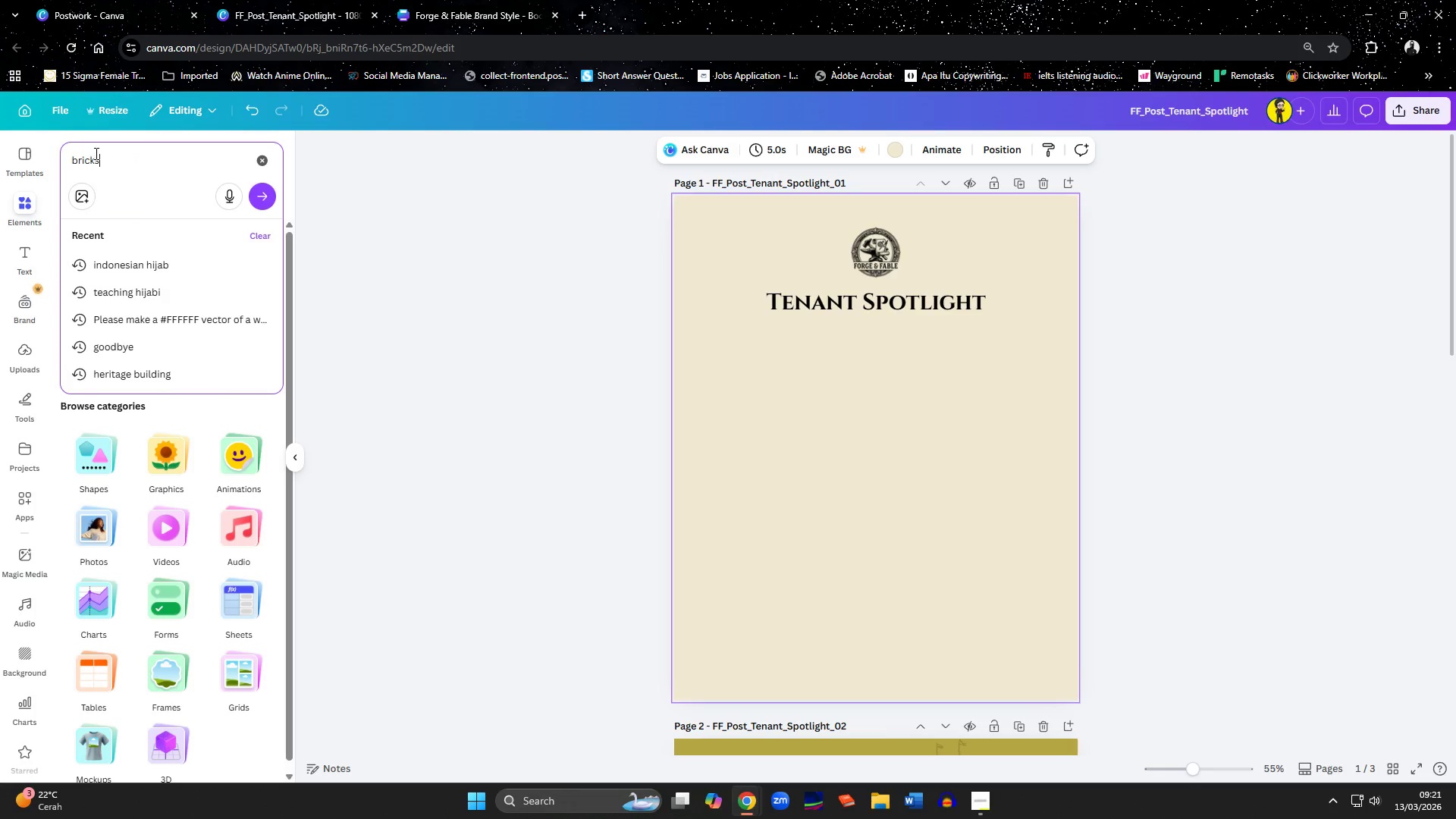 
key(Enter)
 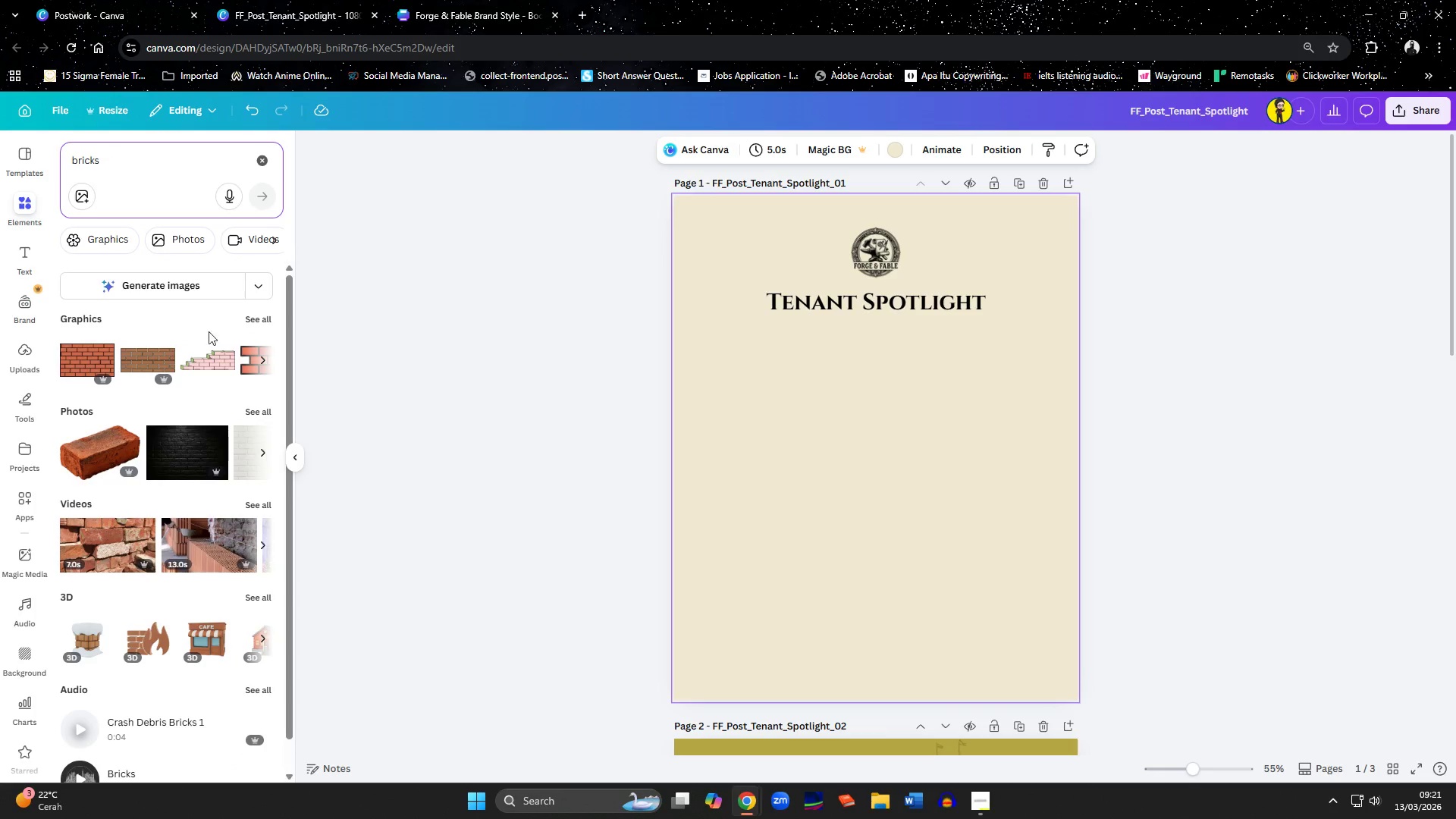 
left_click([246, 325])
 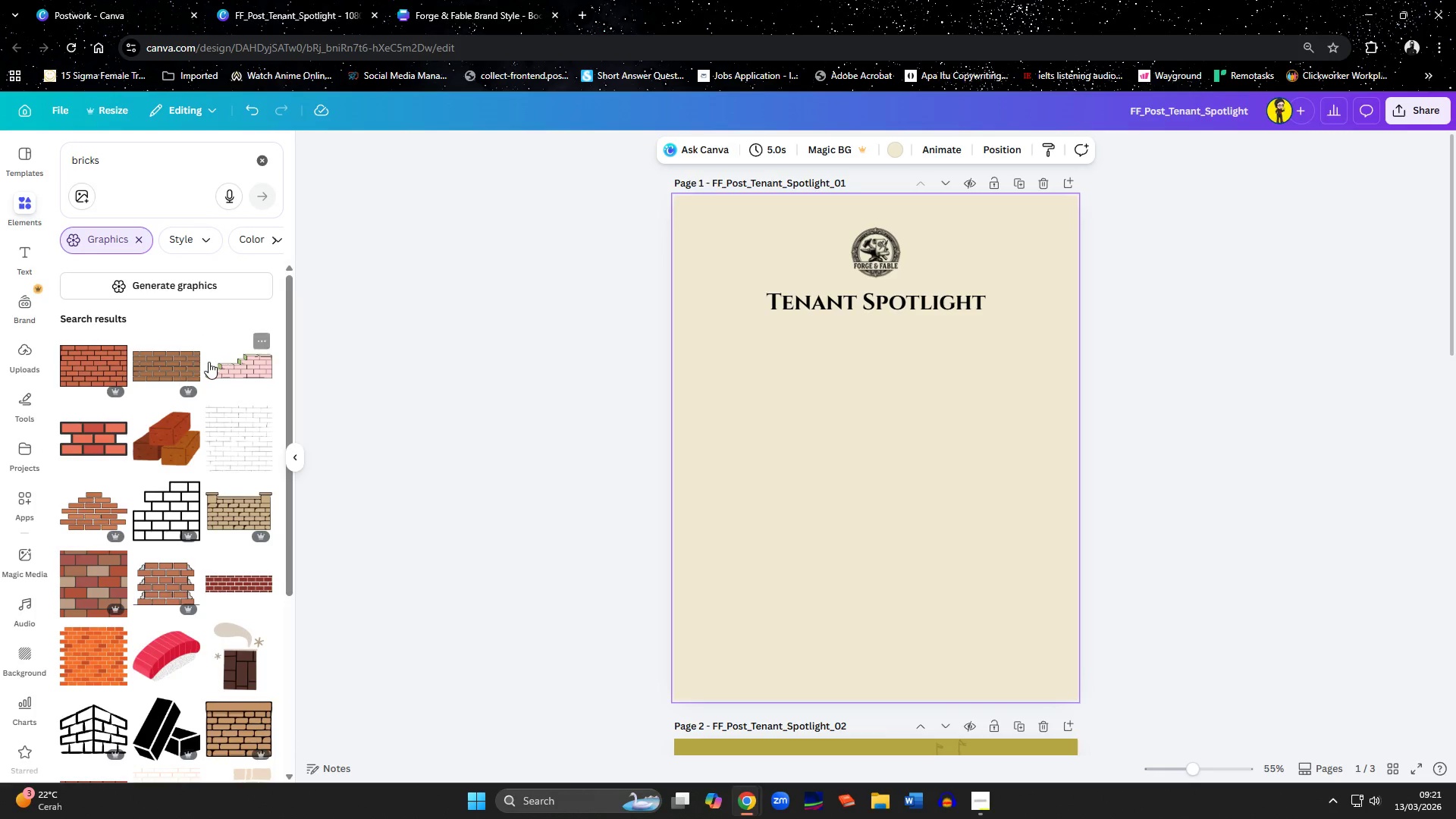 
mouse_move([240, 478])
 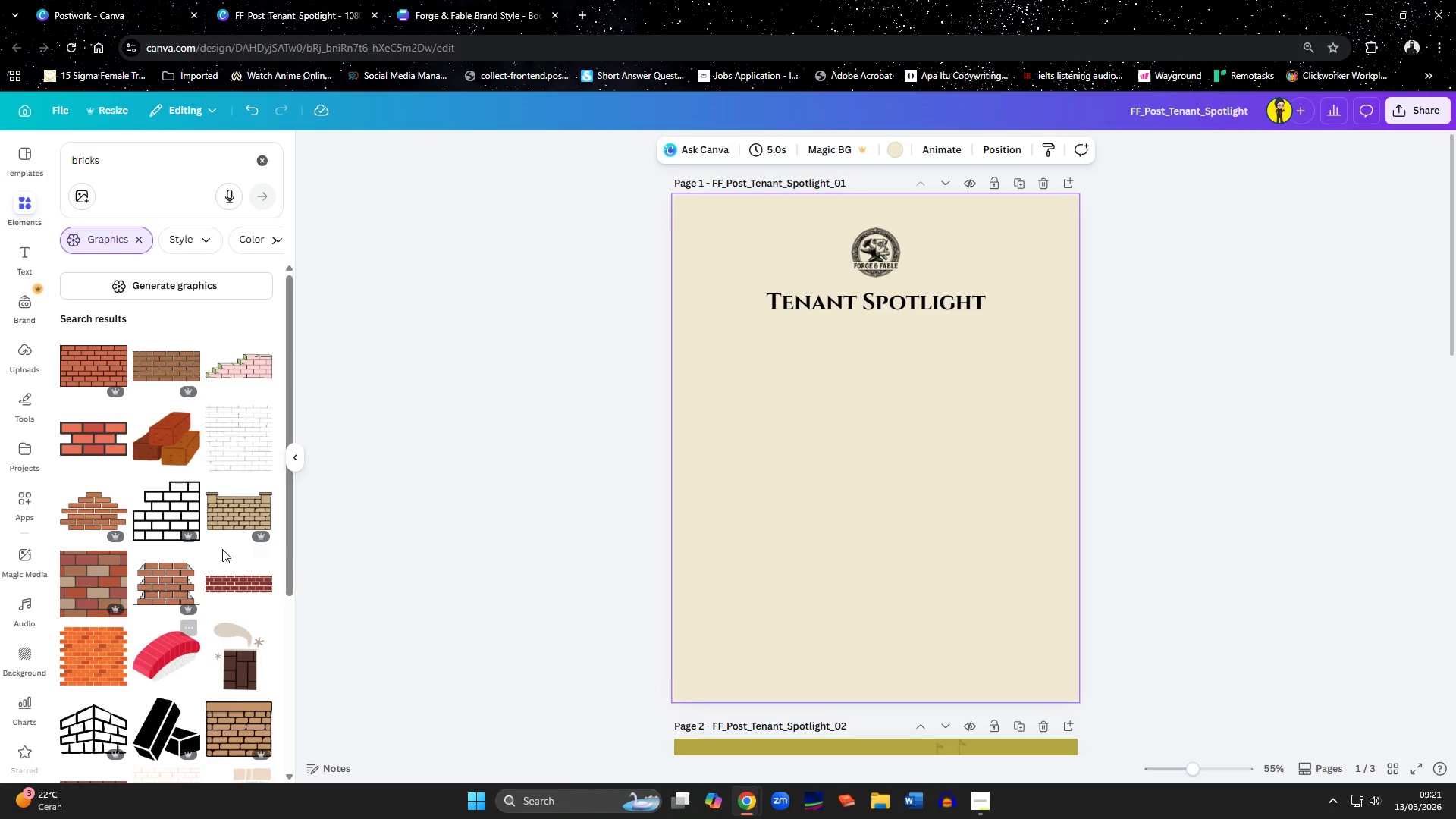 
scroll: coordinate [162, 529], scroll_direction: down, amount: 3.0
 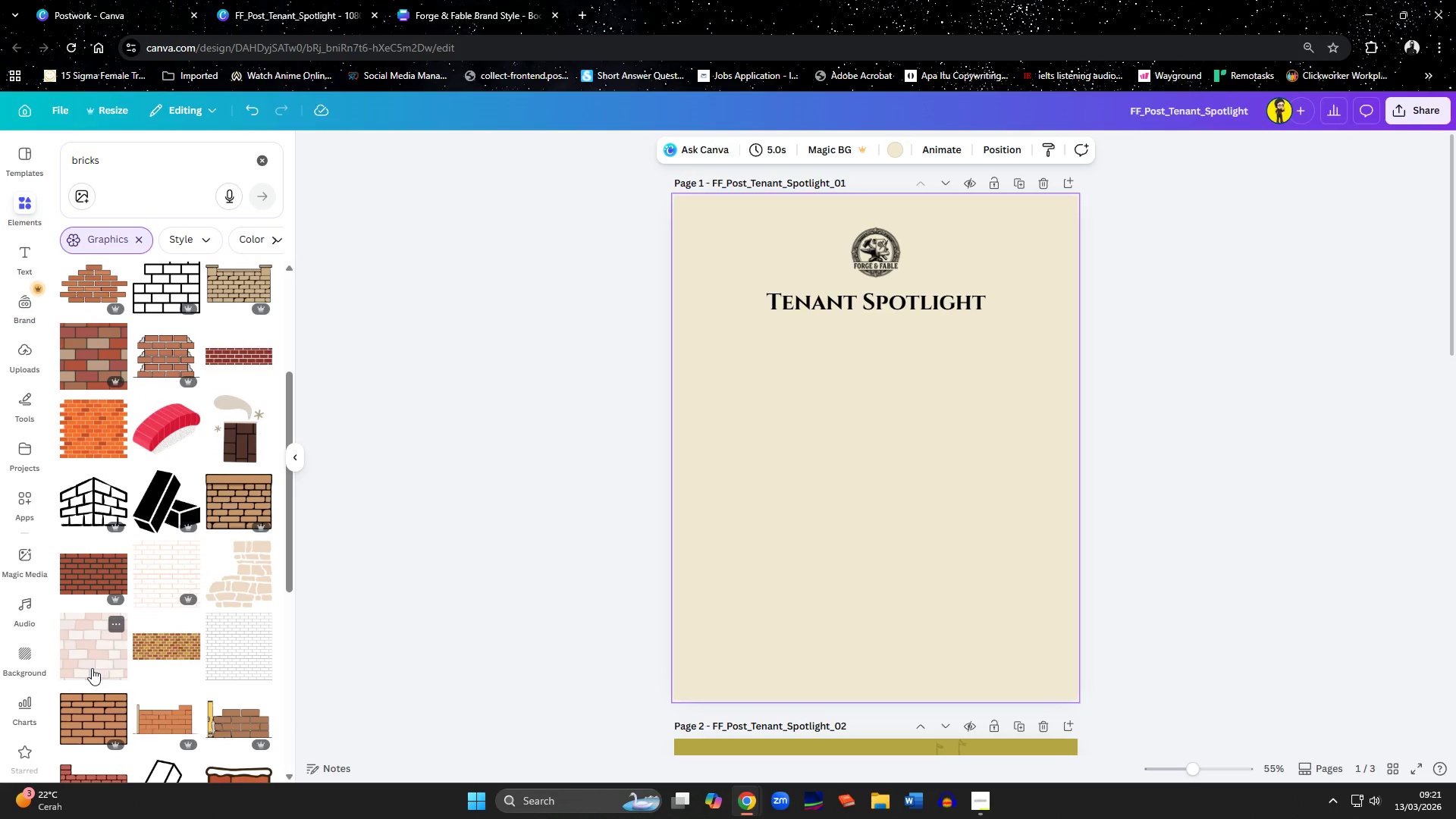 
left_click([92, 667])
 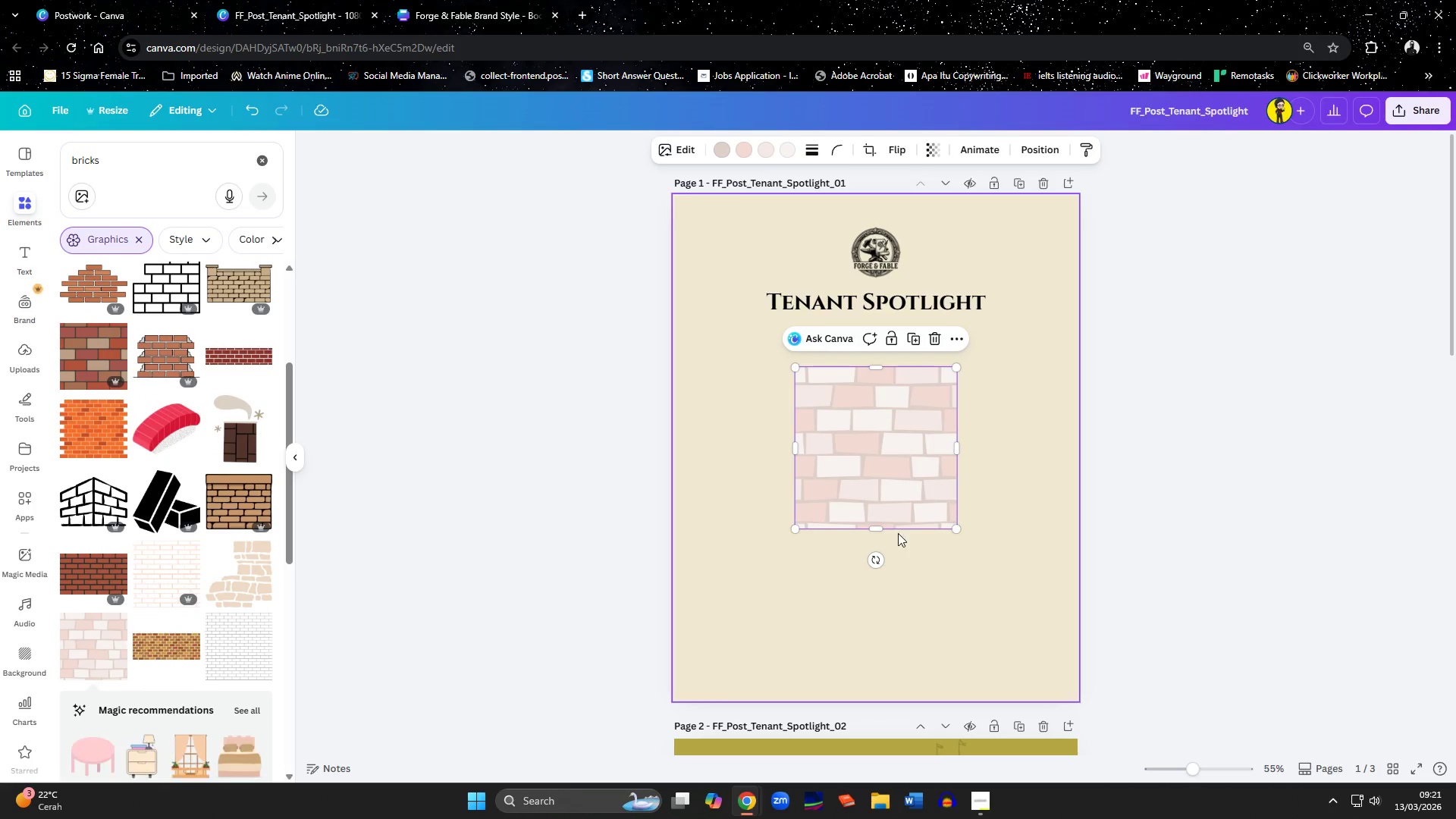 
left_click_drag(start_coordinate=[874, 492], to_coordinate=[755, 322])
 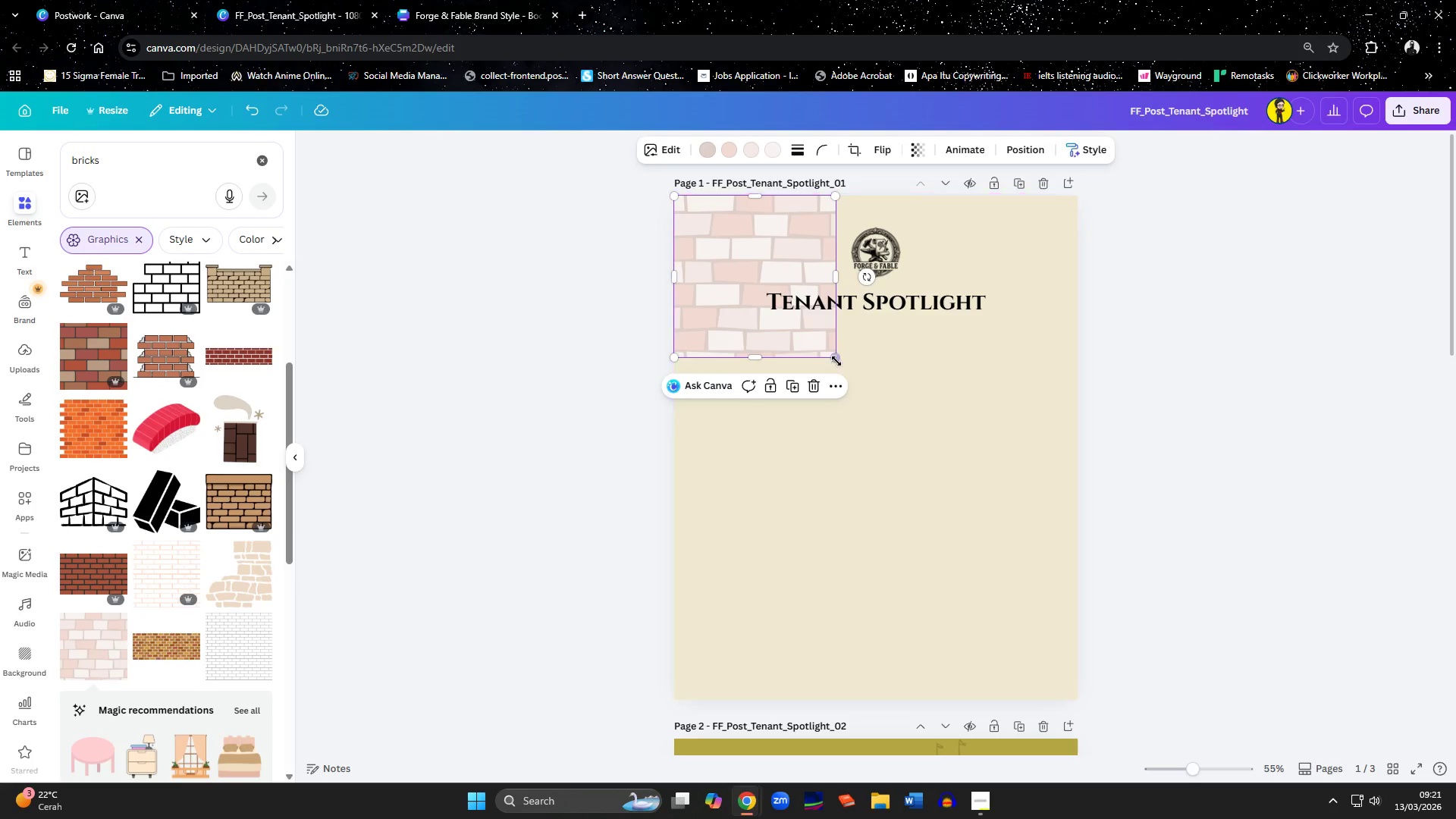 
left_click([836, 361])
 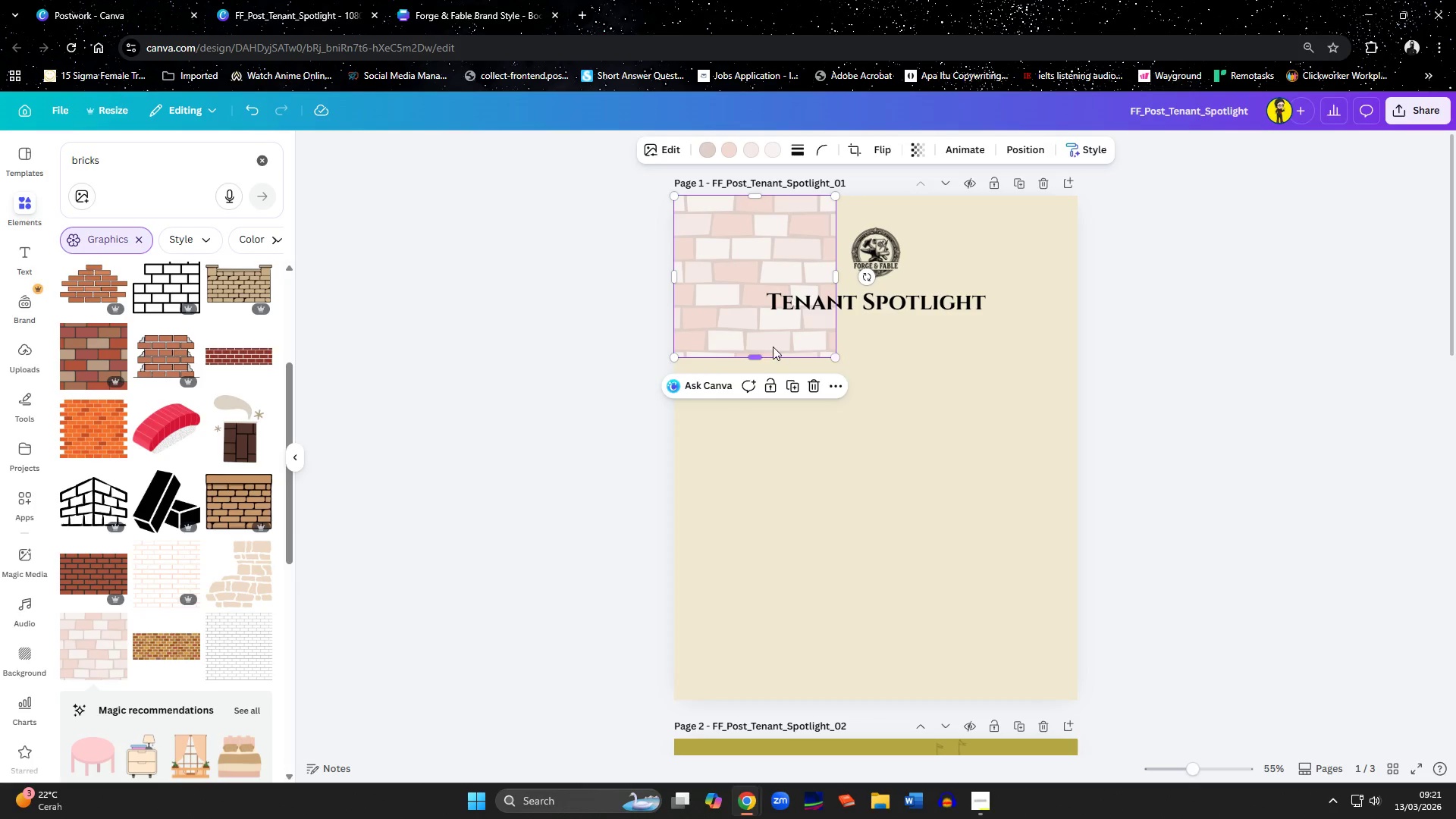 
right_click([771, 346])
 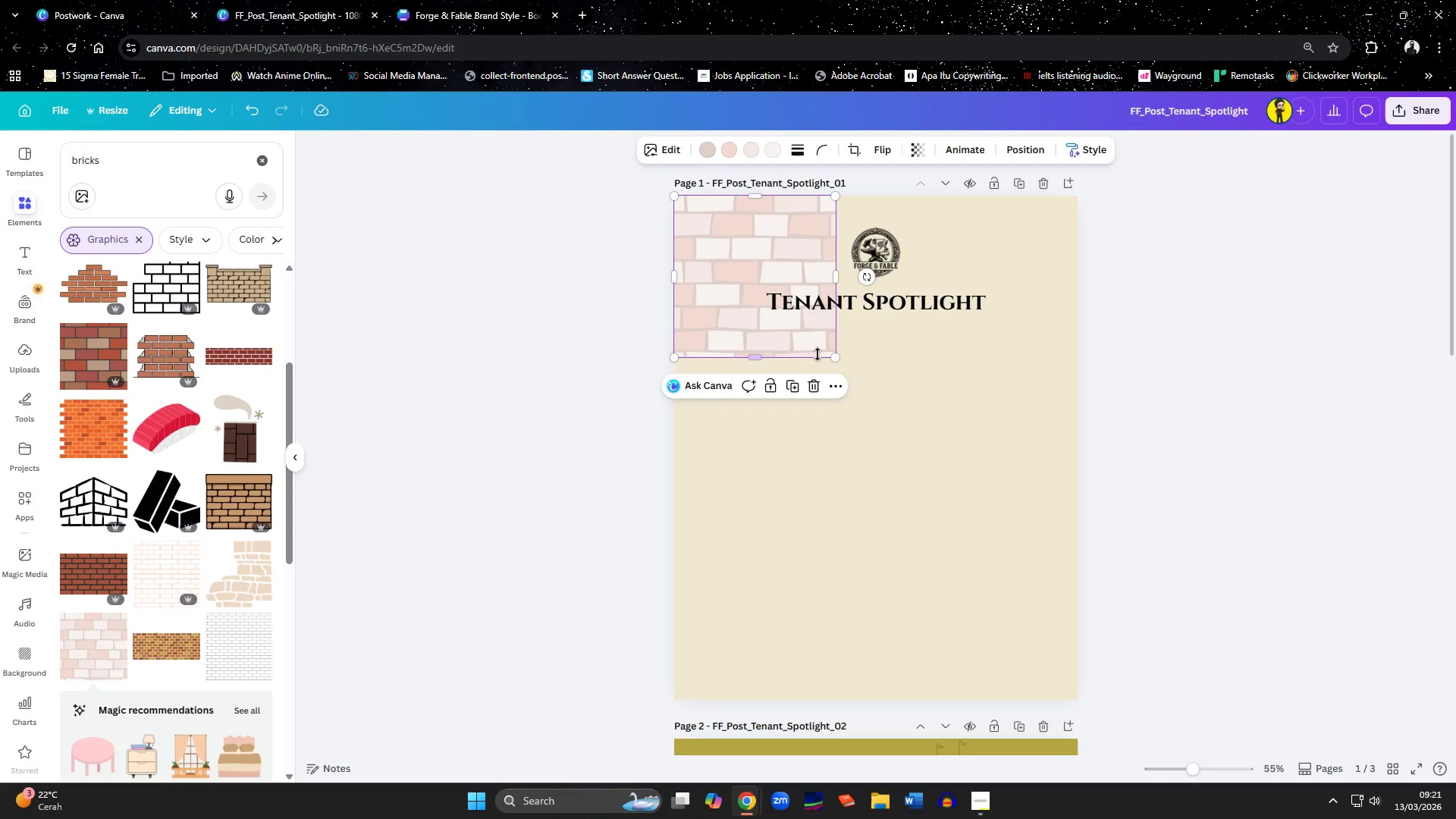 
left_click_drag(start_coordinate=[833, 359], to_coordinate=[958, 710])
 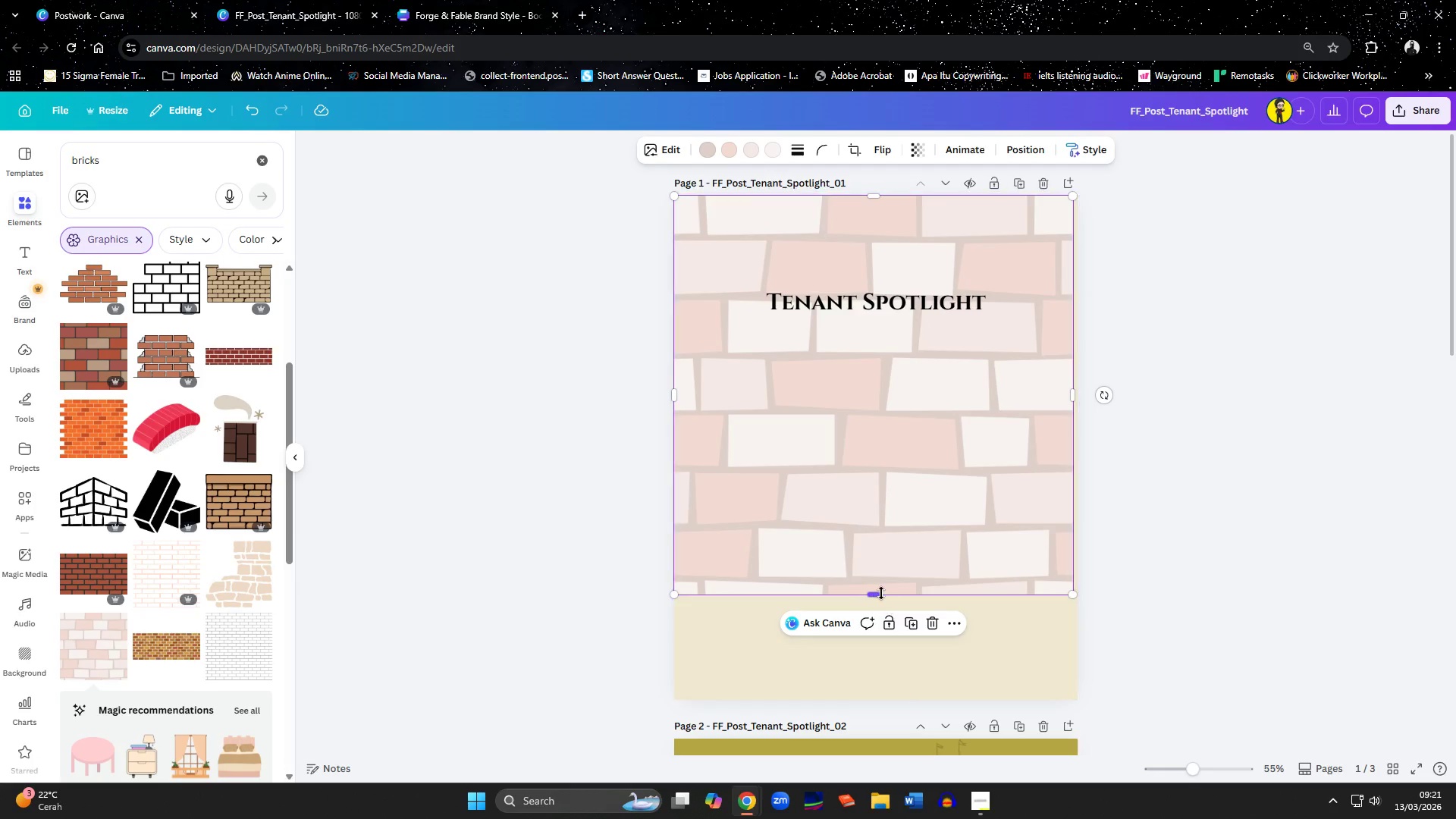 
left_click_drag(start_coordinate=[880, 592], to_coordinate=[898, 696])
 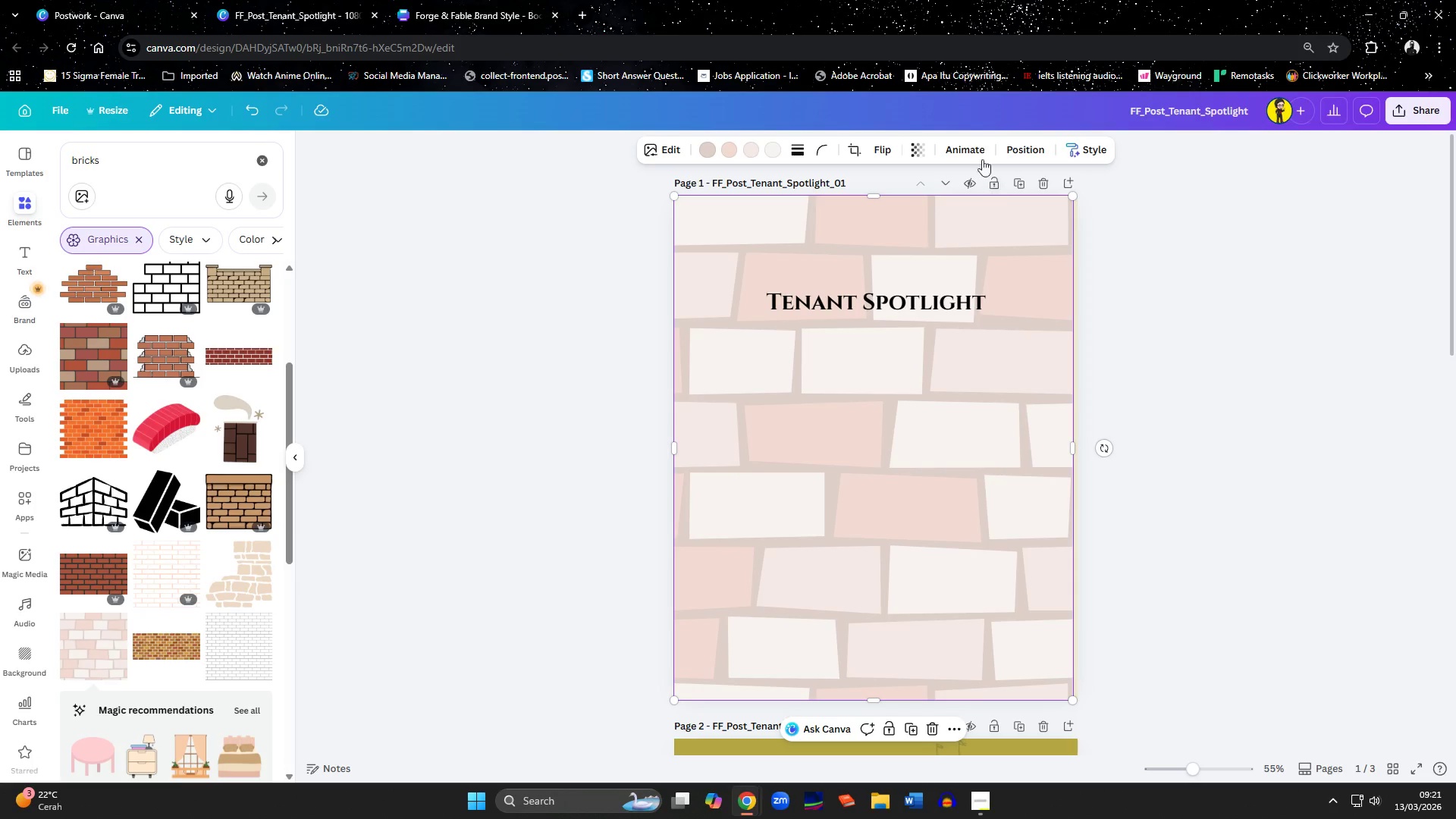 
left_click([923, 151])
 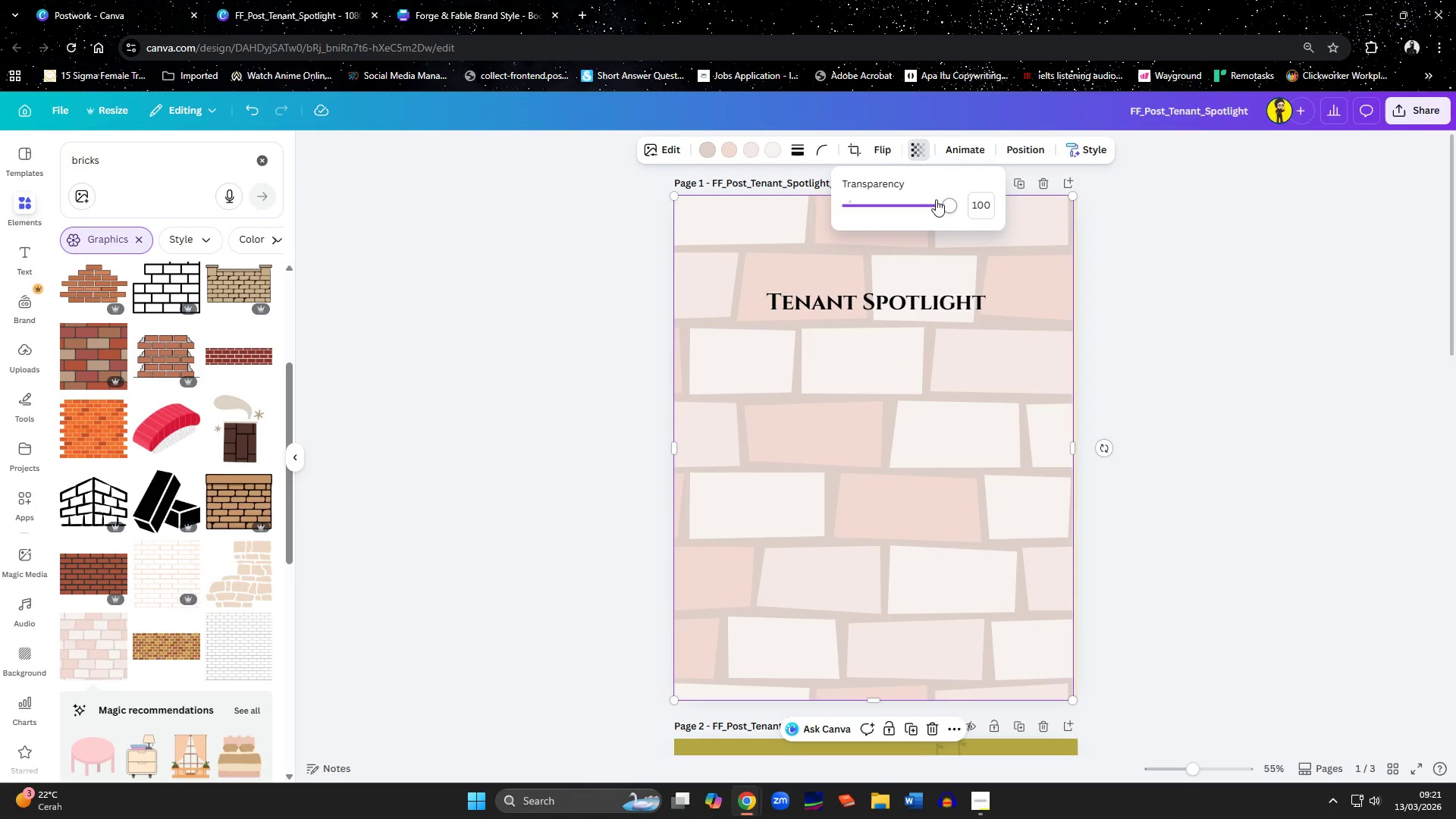 
left_click_drag(start_coordinate=[944, 202], to_coordinate=[890, 204])
 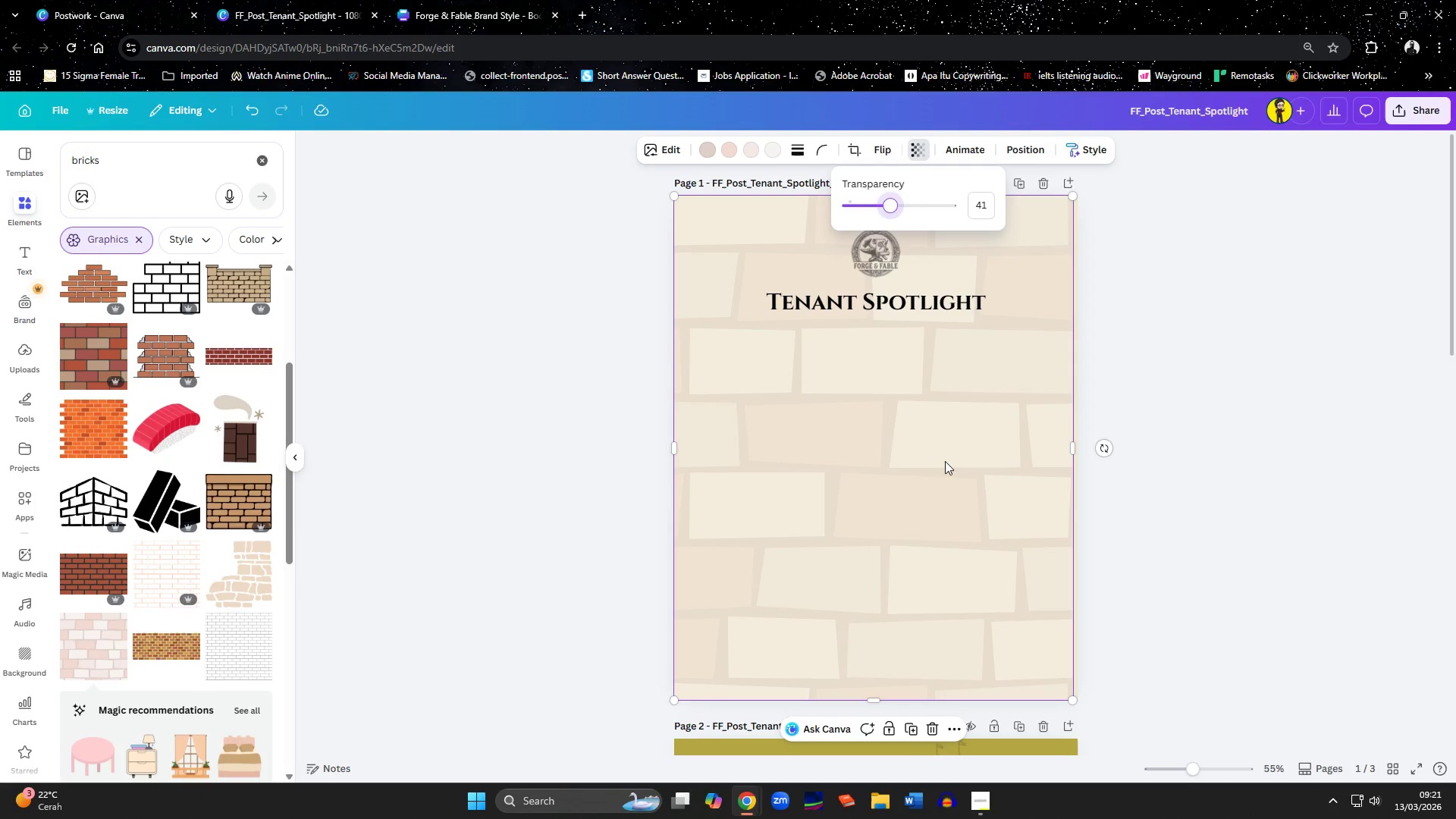 
left_click([941, 472])
 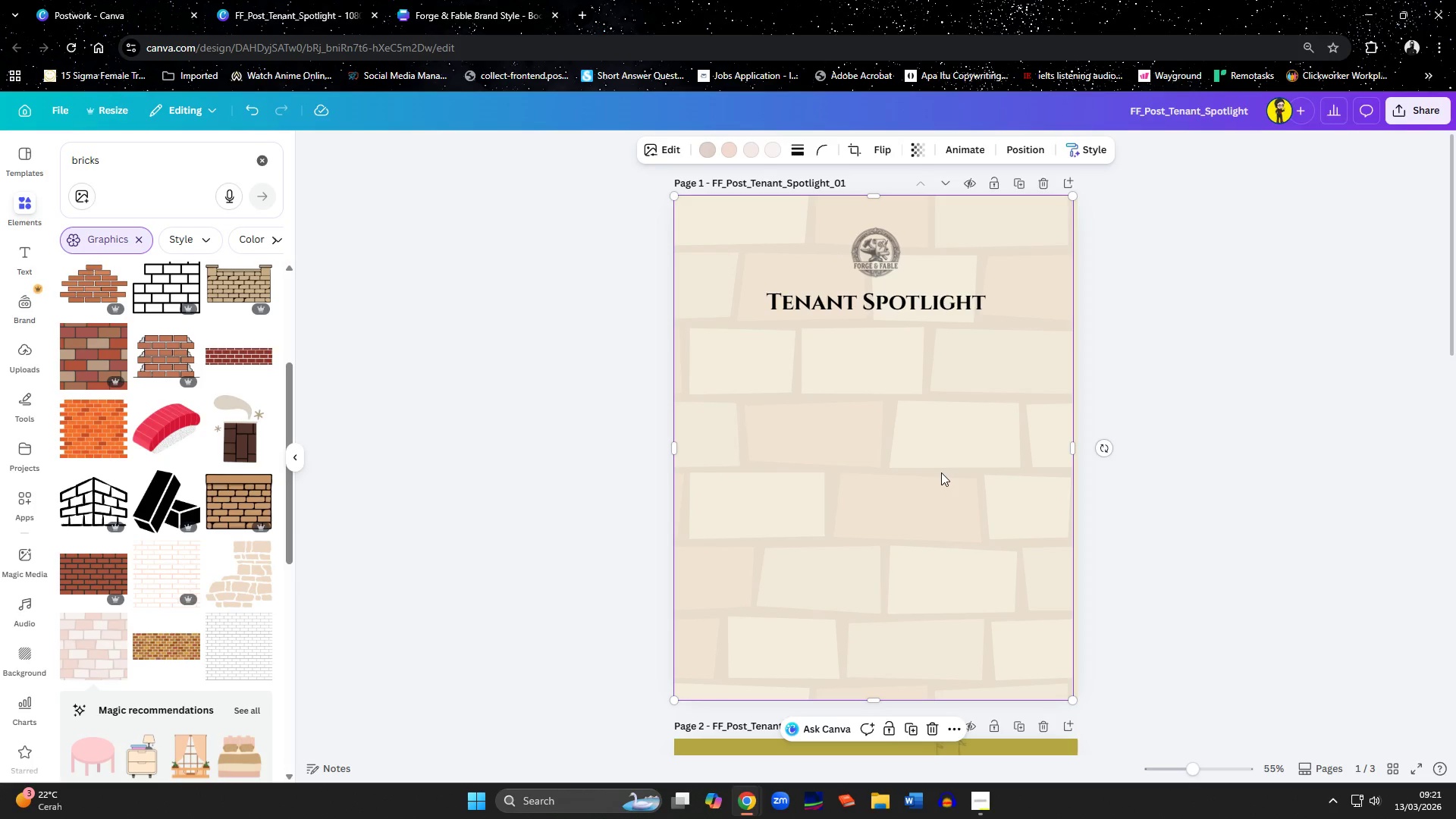 
key(Control+Z)
 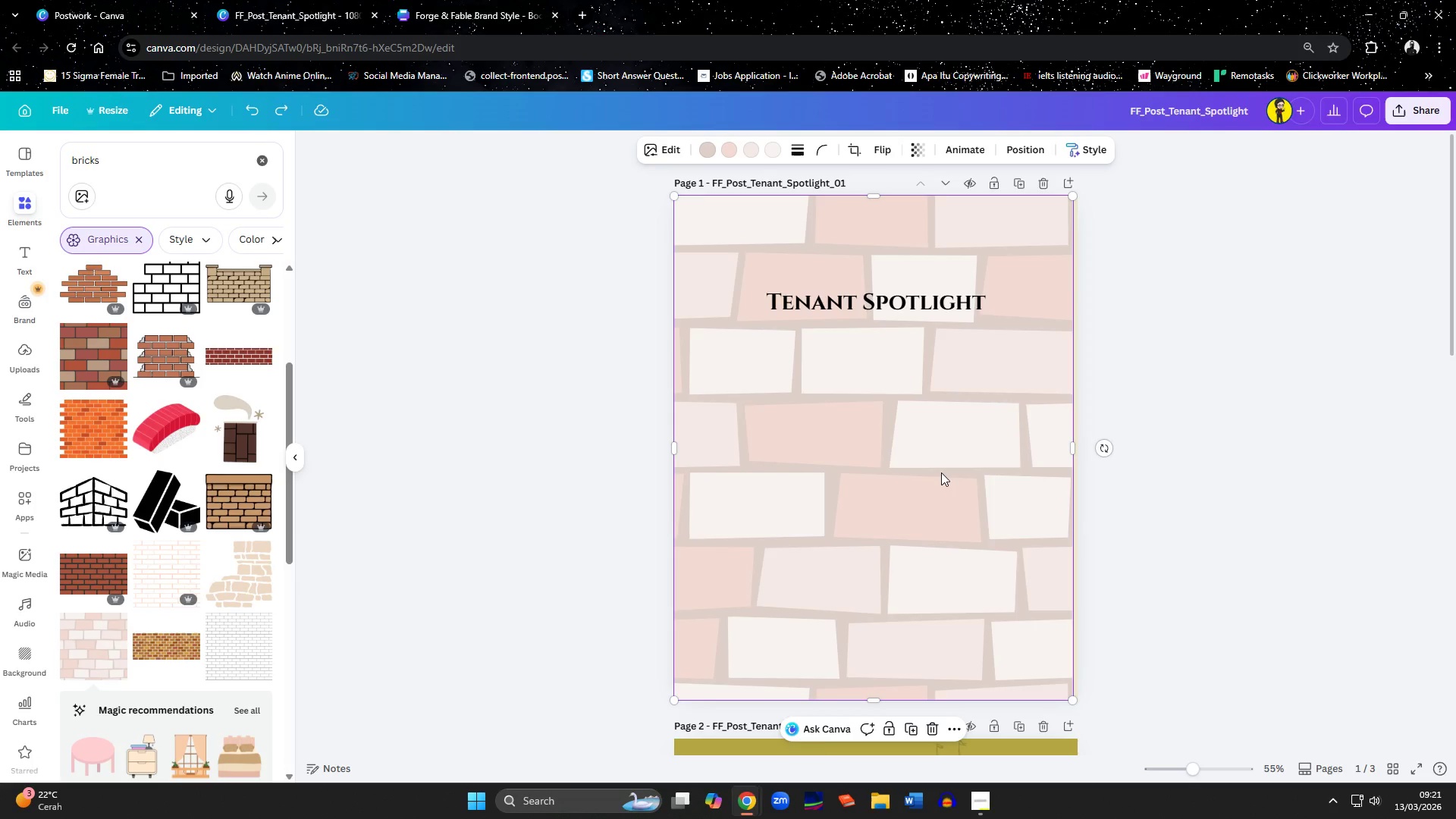 
key(Control+Z)
 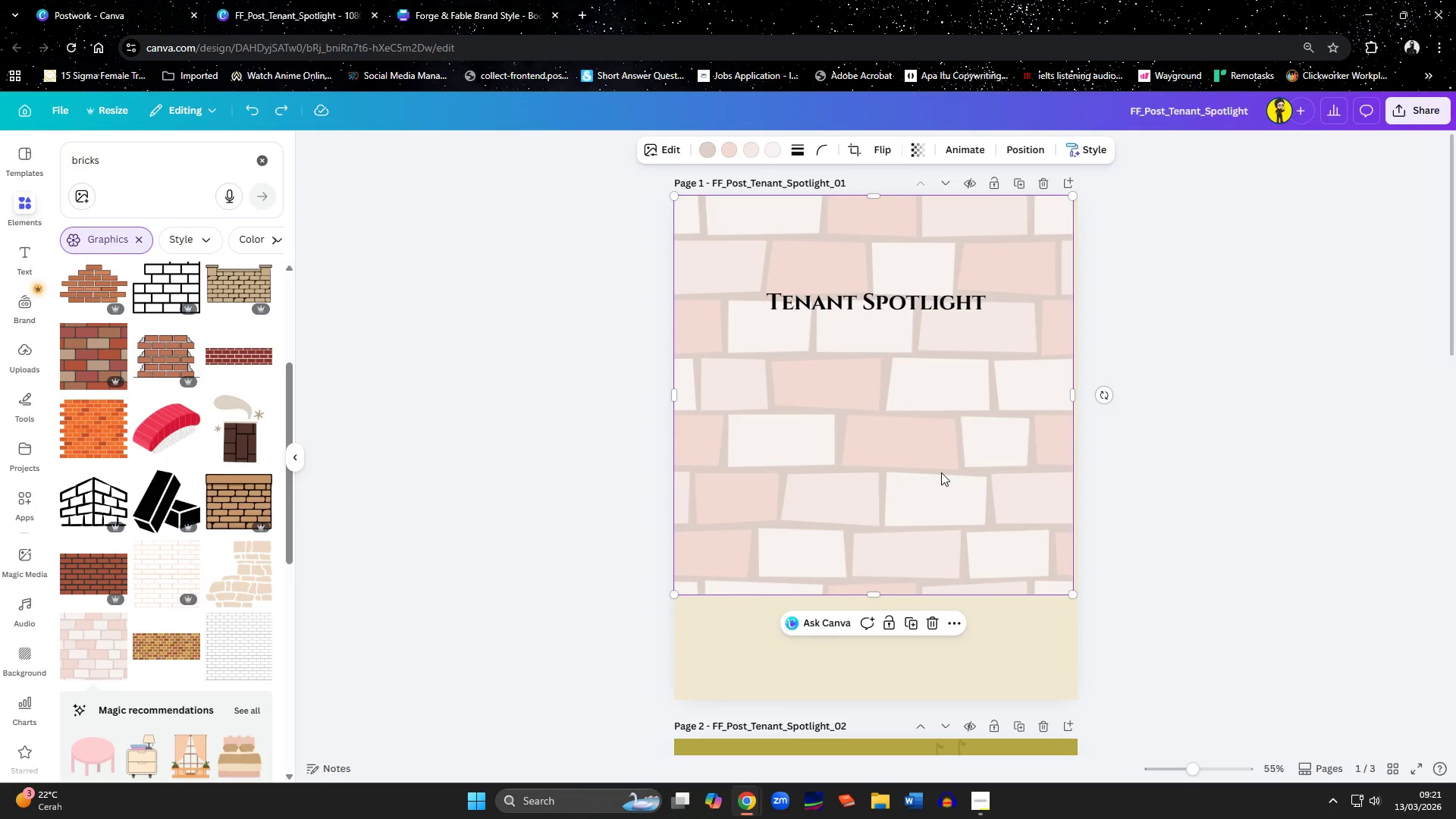 
key(Control+Z)
 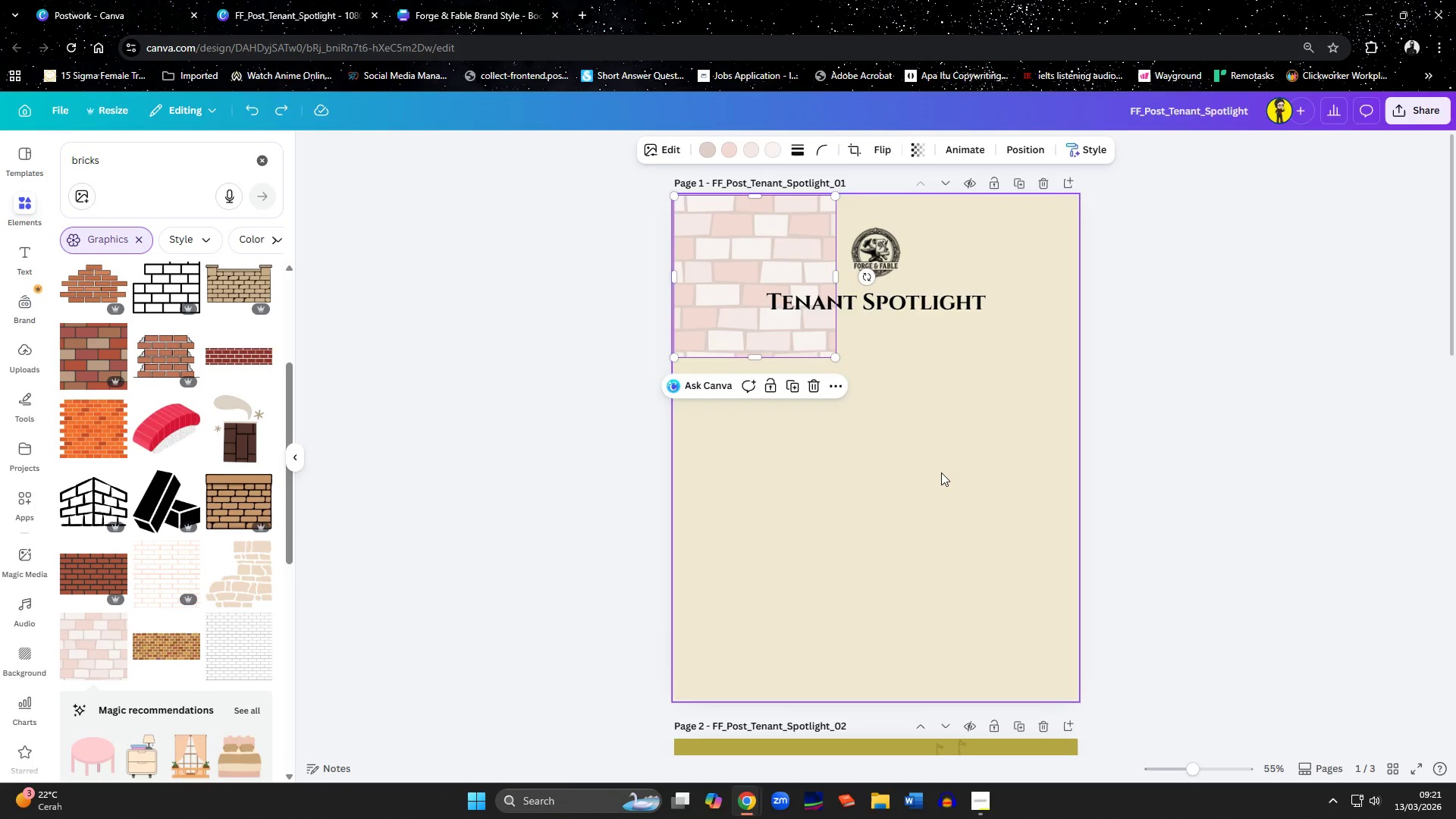 
key(Control+Z)
 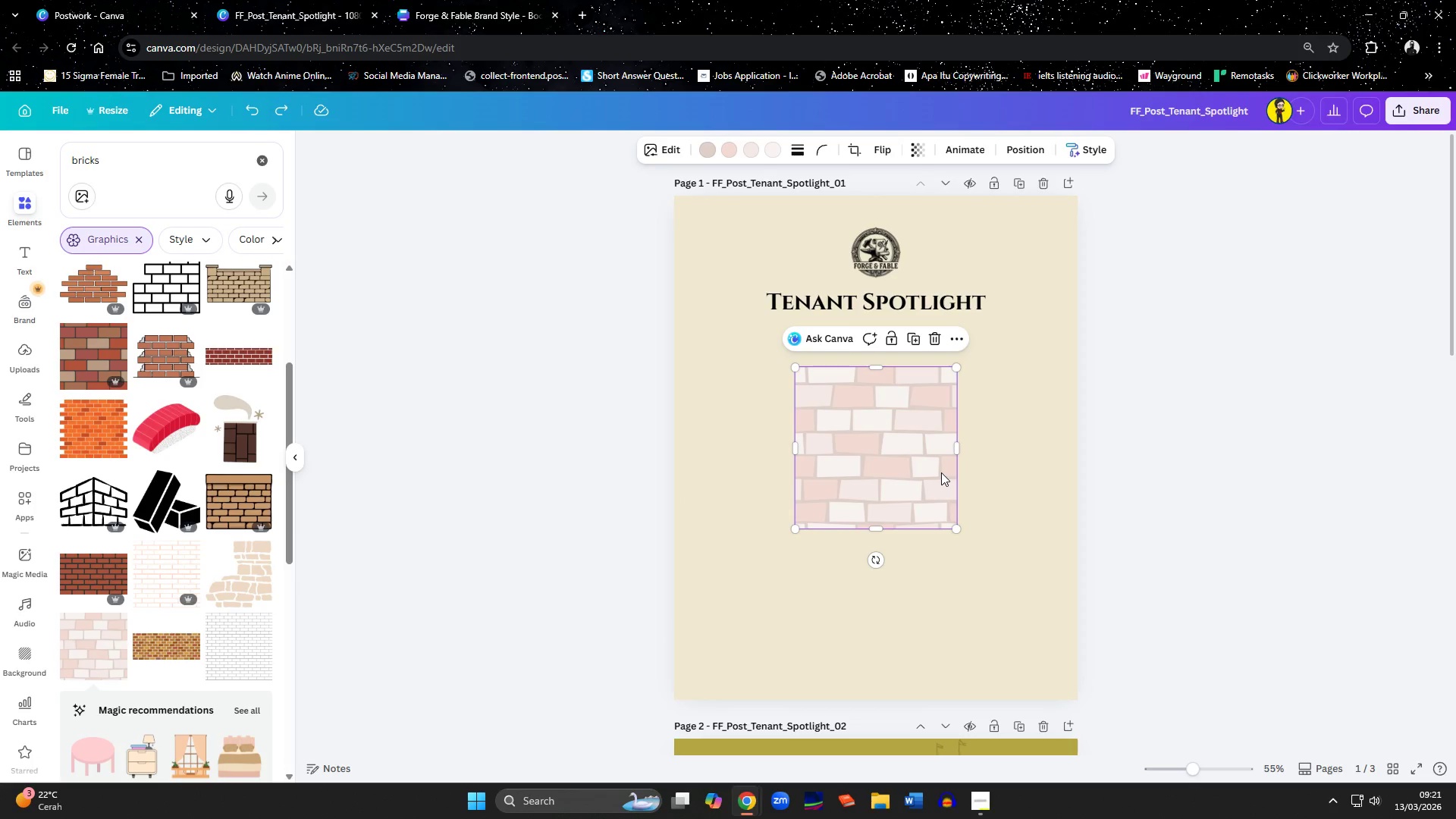 
key(Control+Z)
 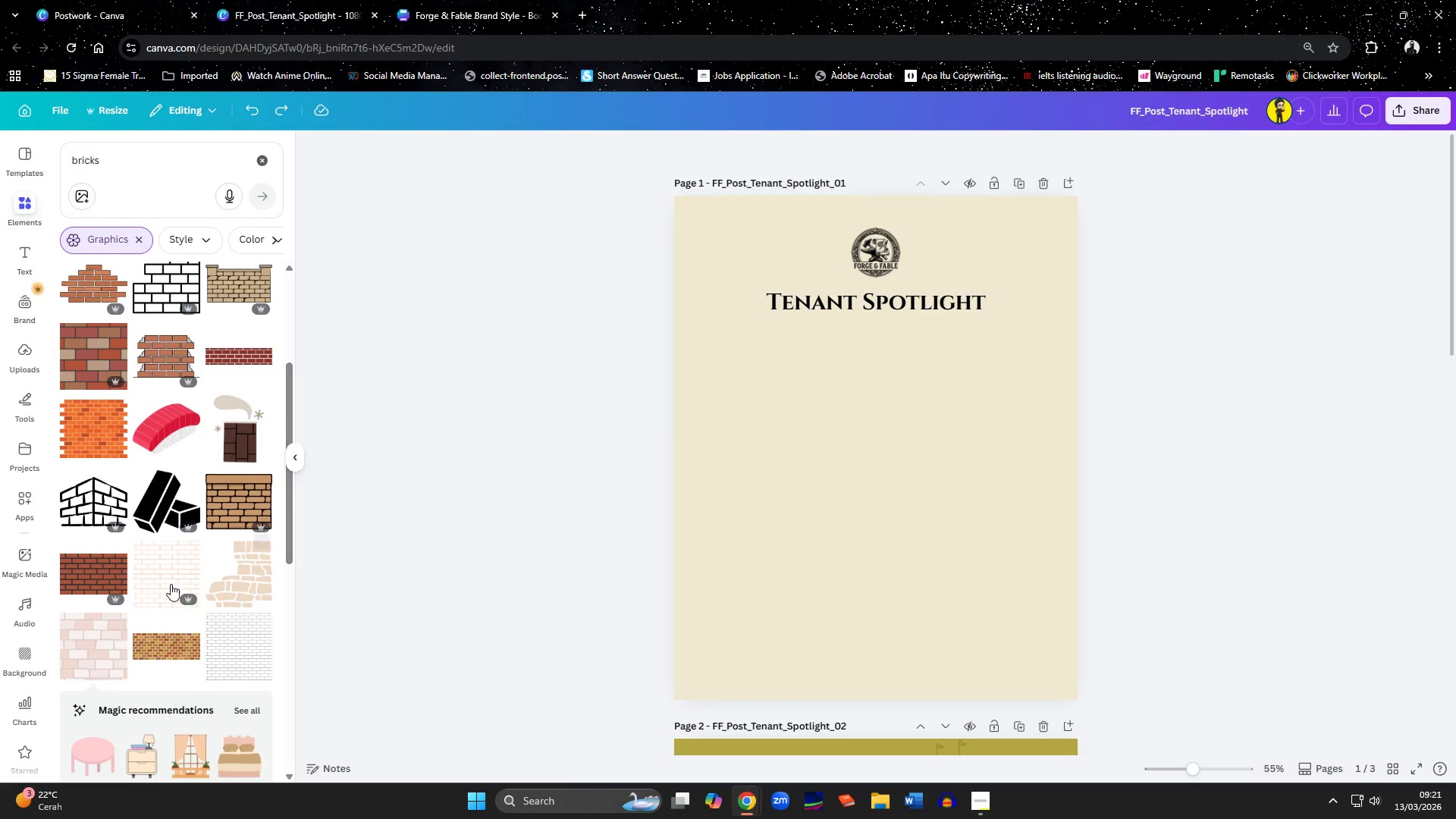 
scroll: coordinate [164, 585], scroll_direction: down, amount: 1.0
 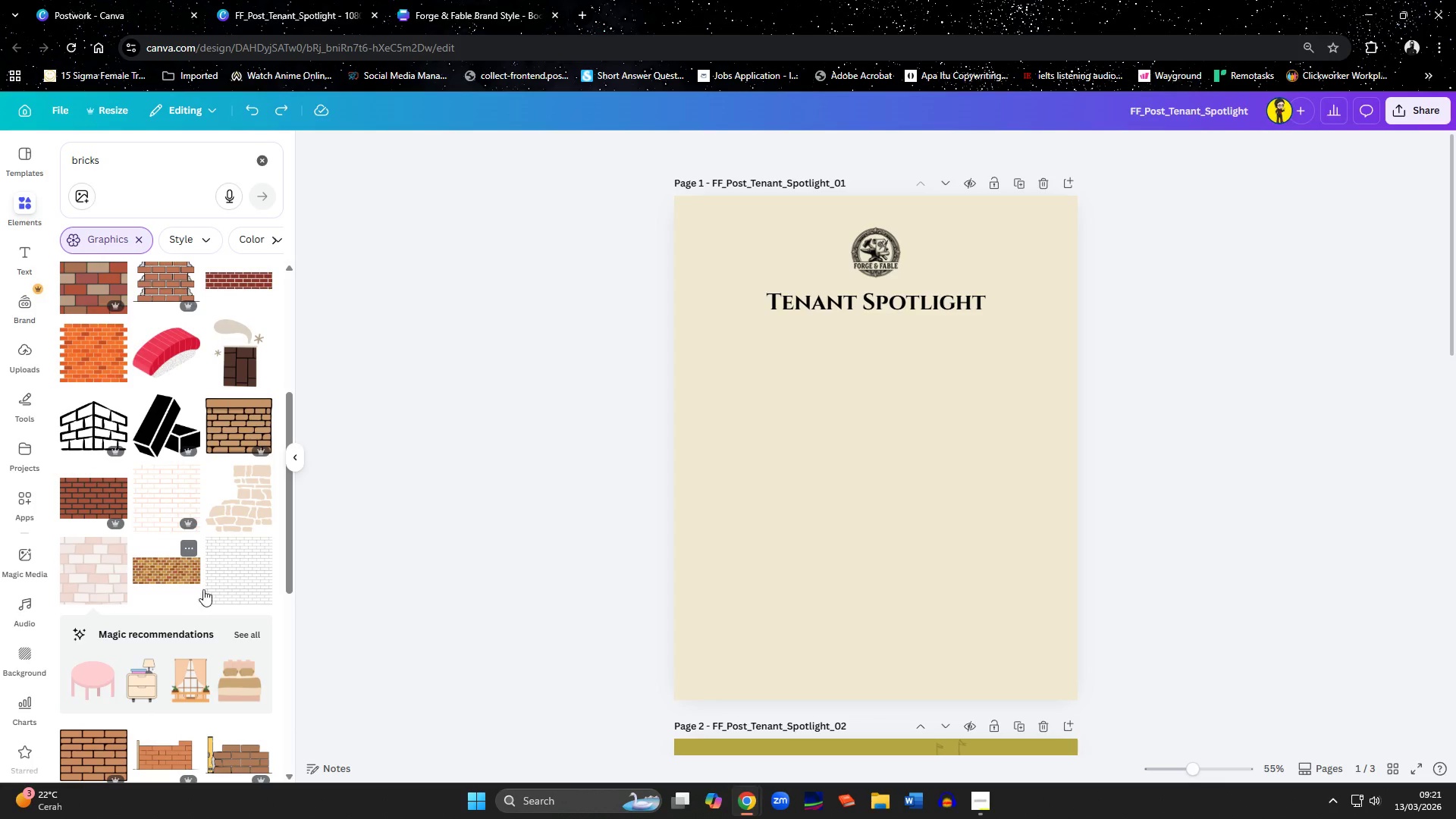 
left_click([213, 581])
 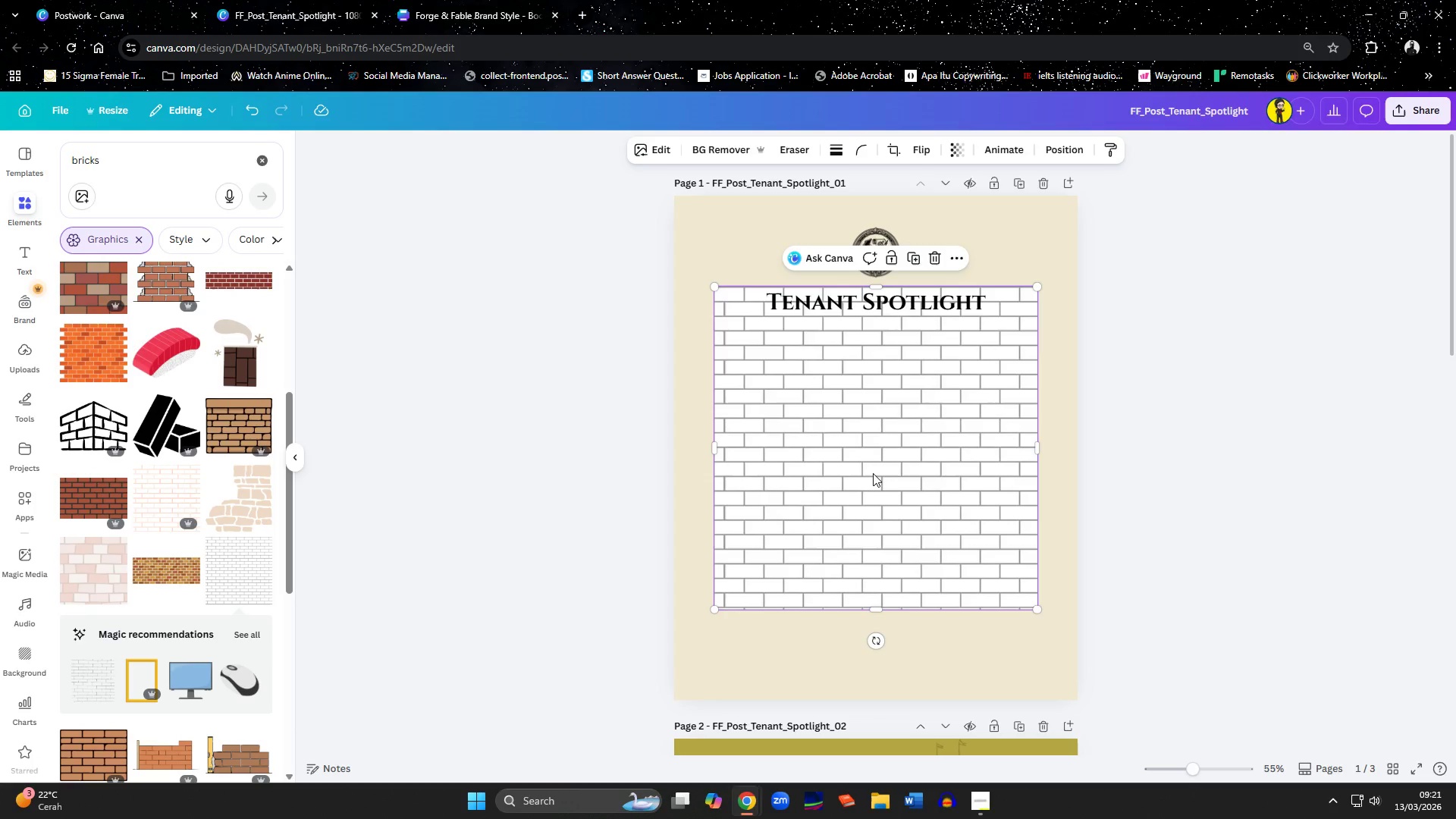 
left_click_drag(start_coordinate=[873, 473], to_coordinate=[830, 381])
 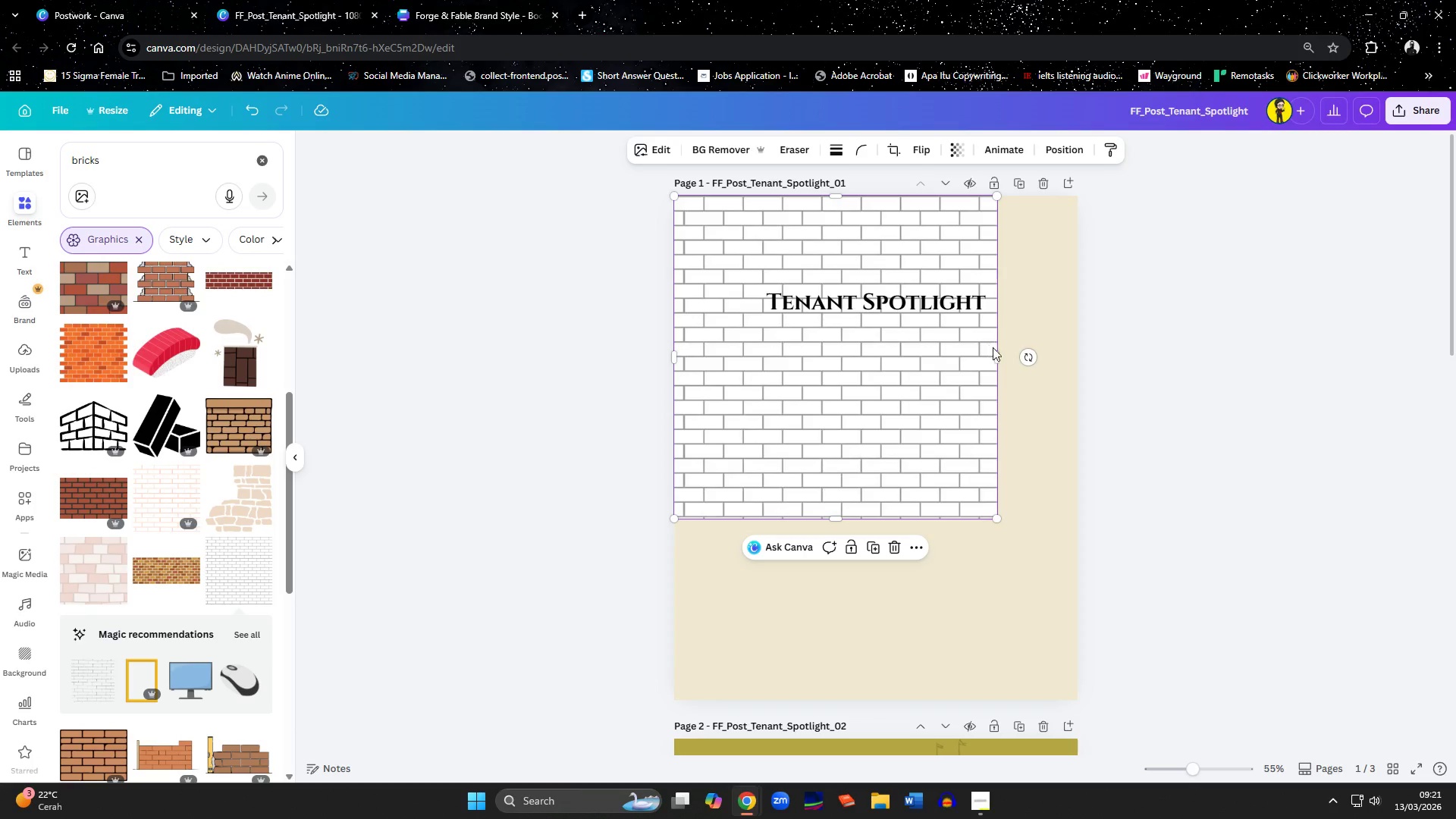 
left_click_drag(start_coordinate=[998, 356], to_coordinate=[1079, 394])
 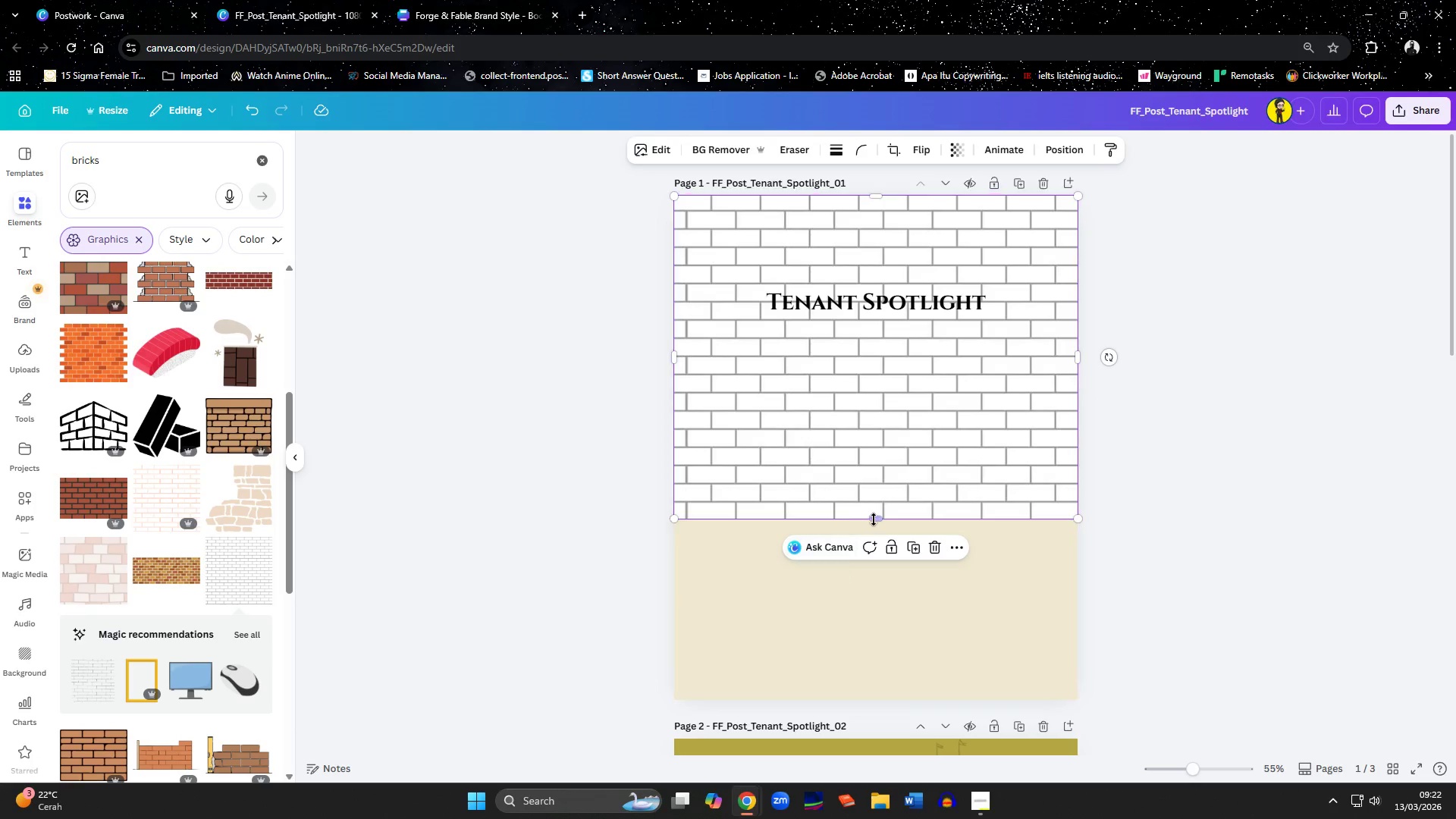 
left_click_drag(start_coordinate=[880, 519], to_coordinate=[879, 702])
 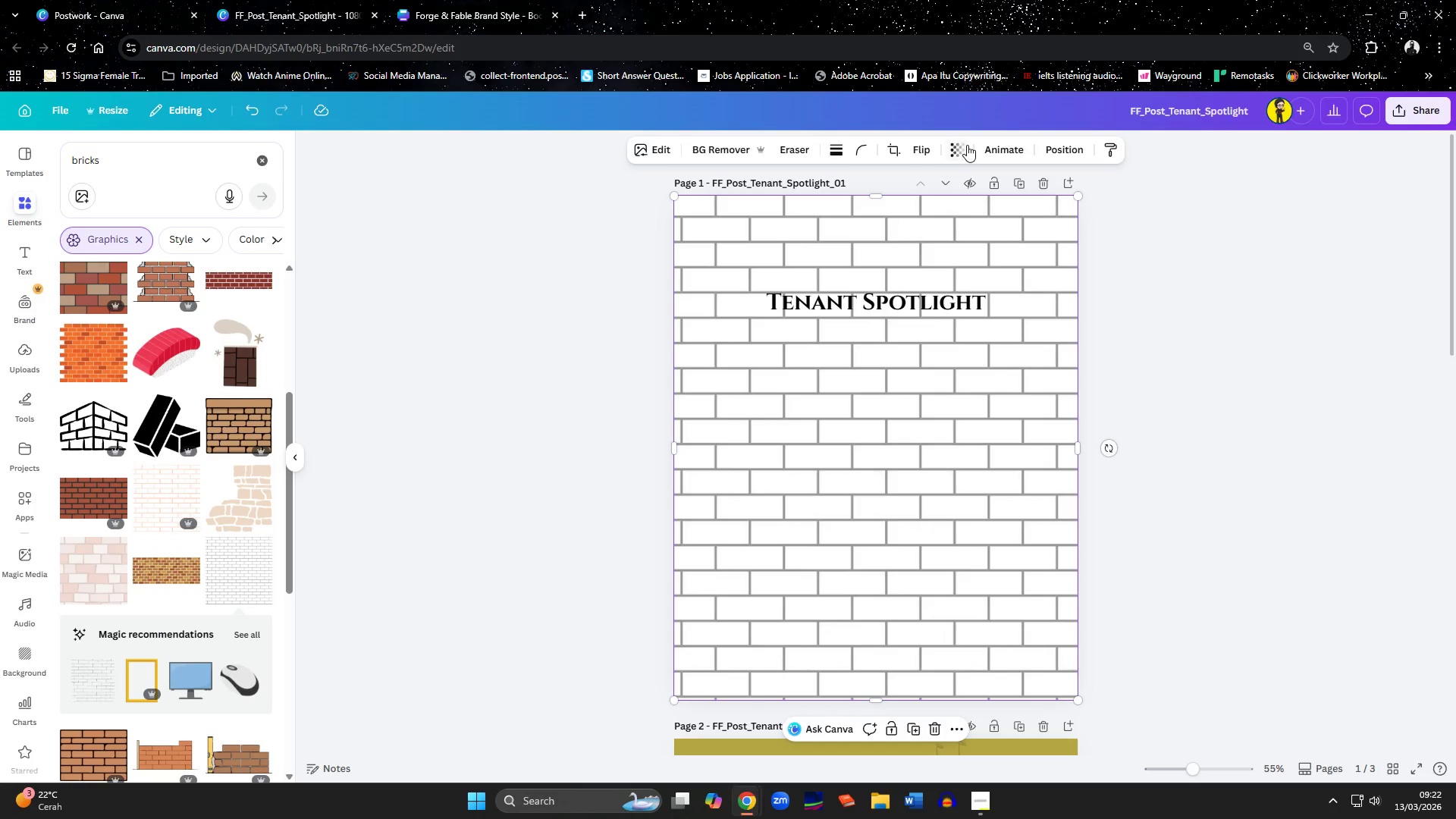 
left_click([962, 145])
 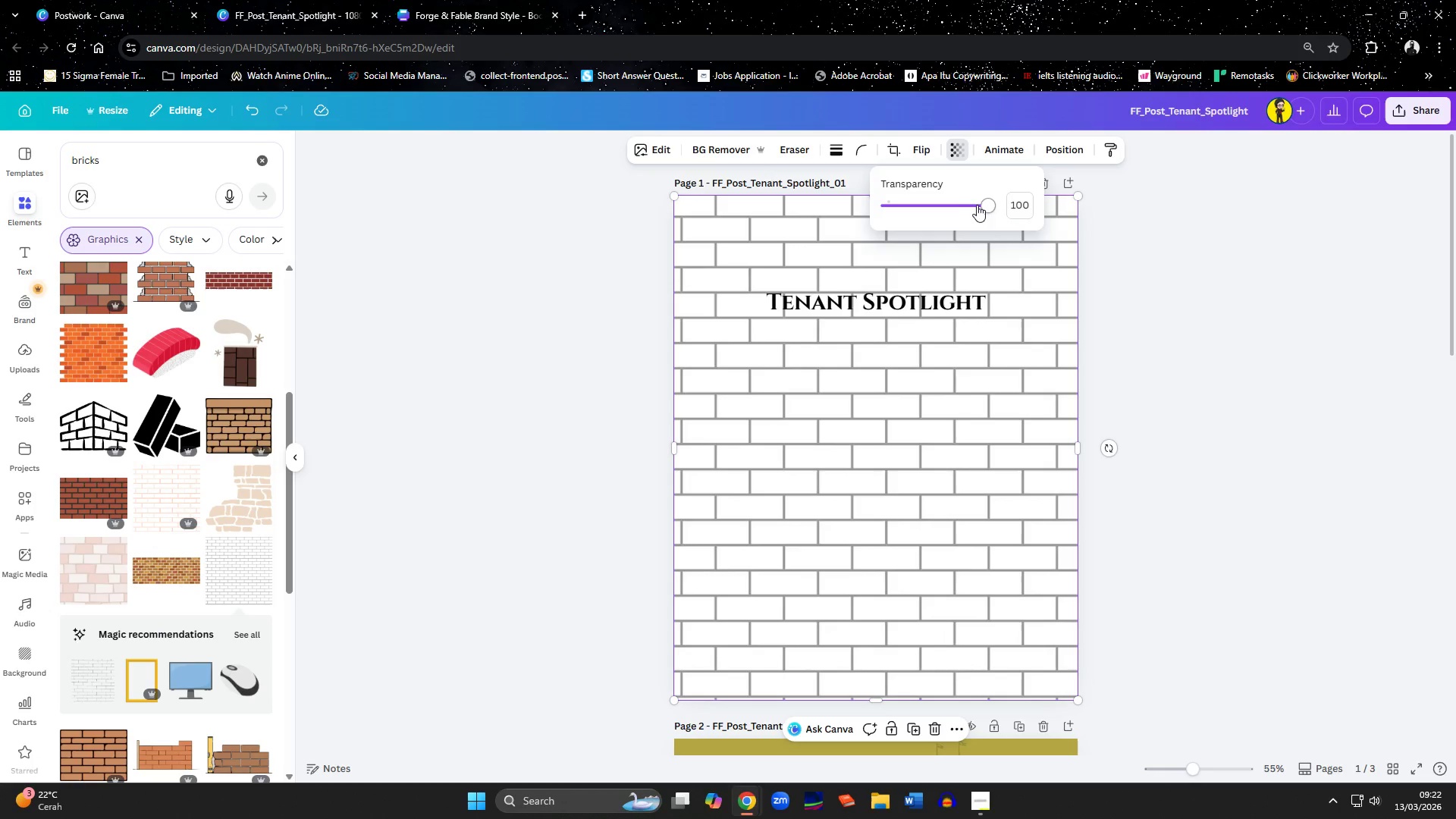 
left_click_drag(start_coordinate=[986, 204], to_coordinate=[907, 205])
 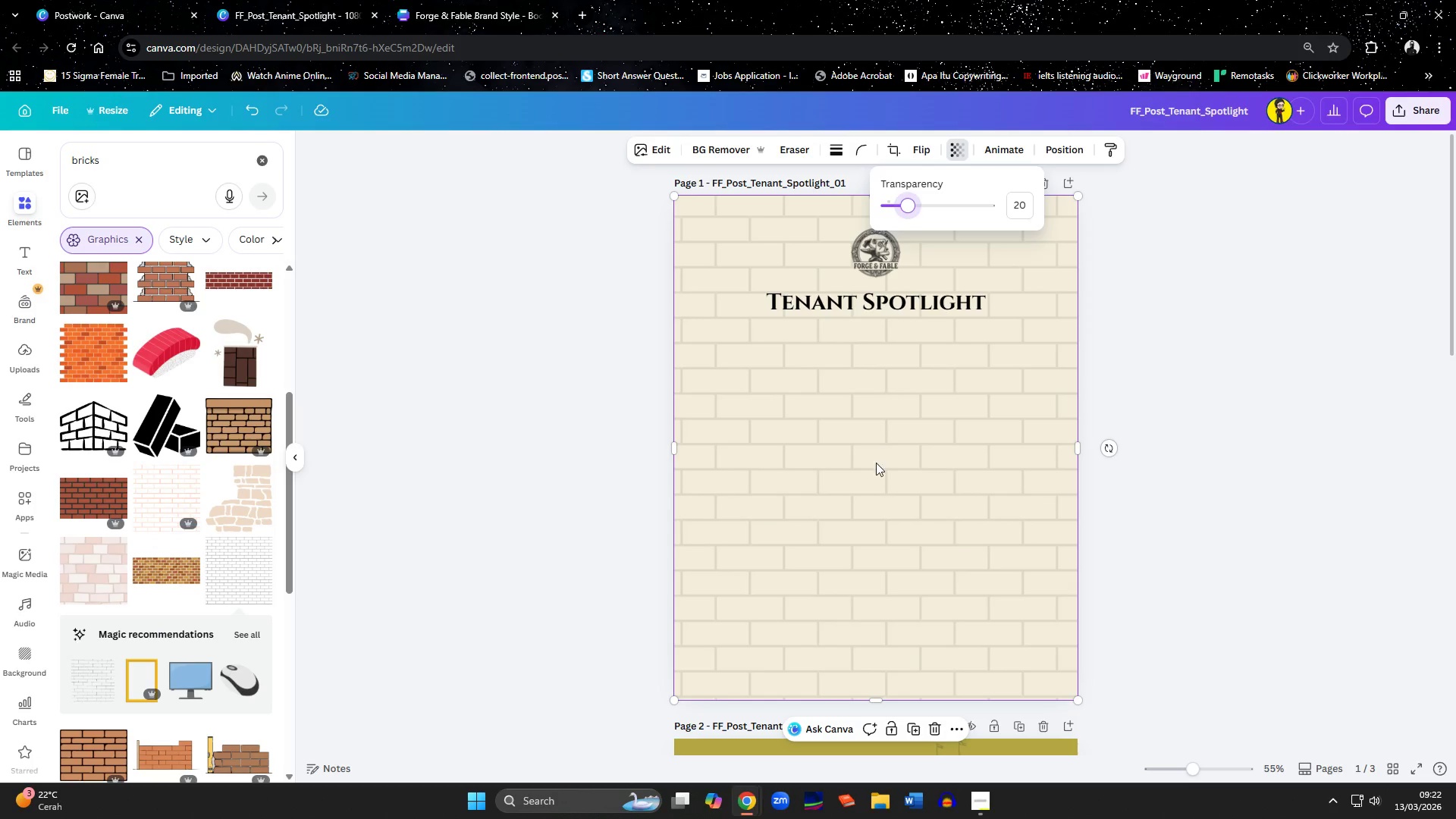 
left_click([876, 466])
 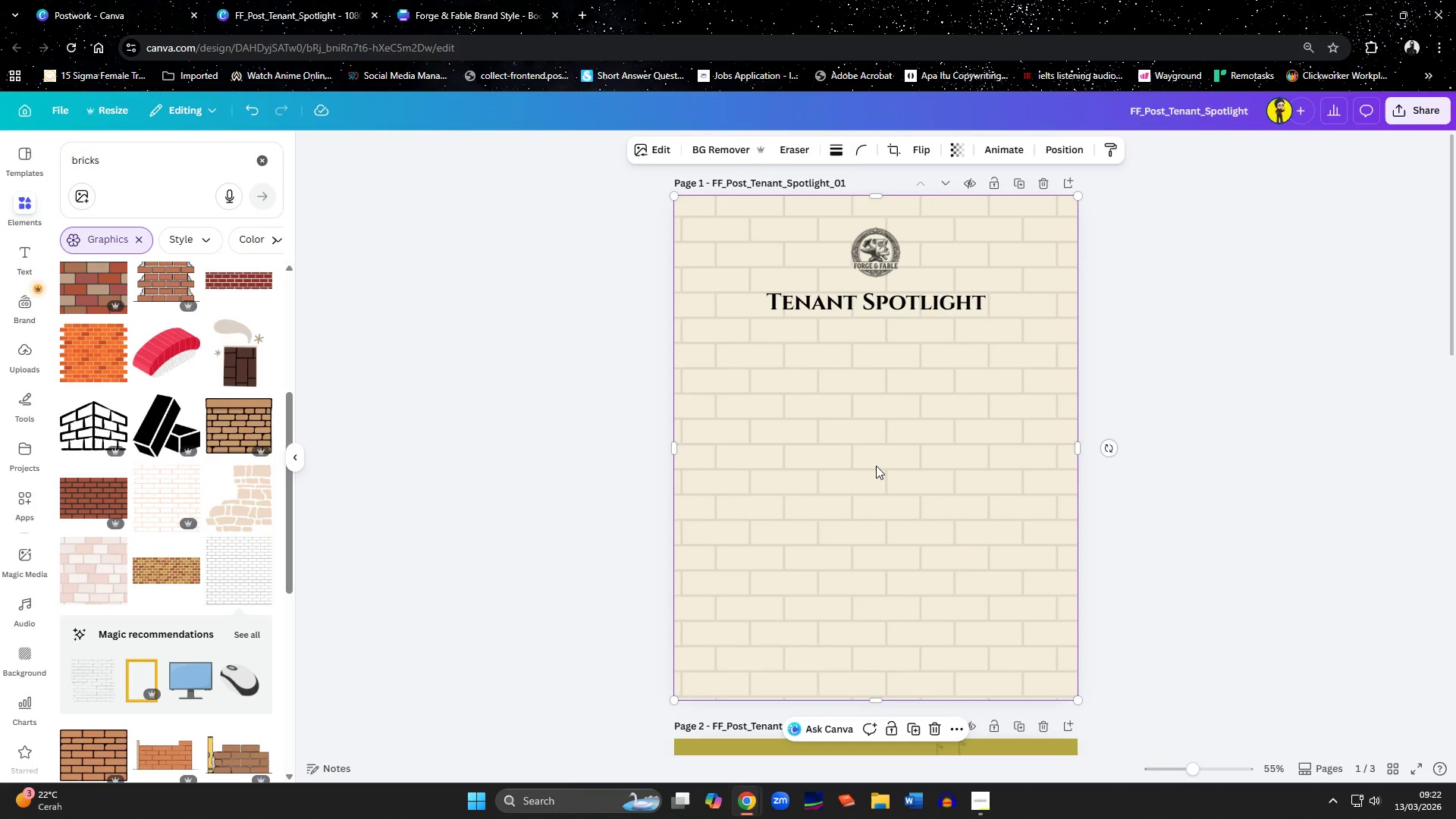 
key(Delete)
 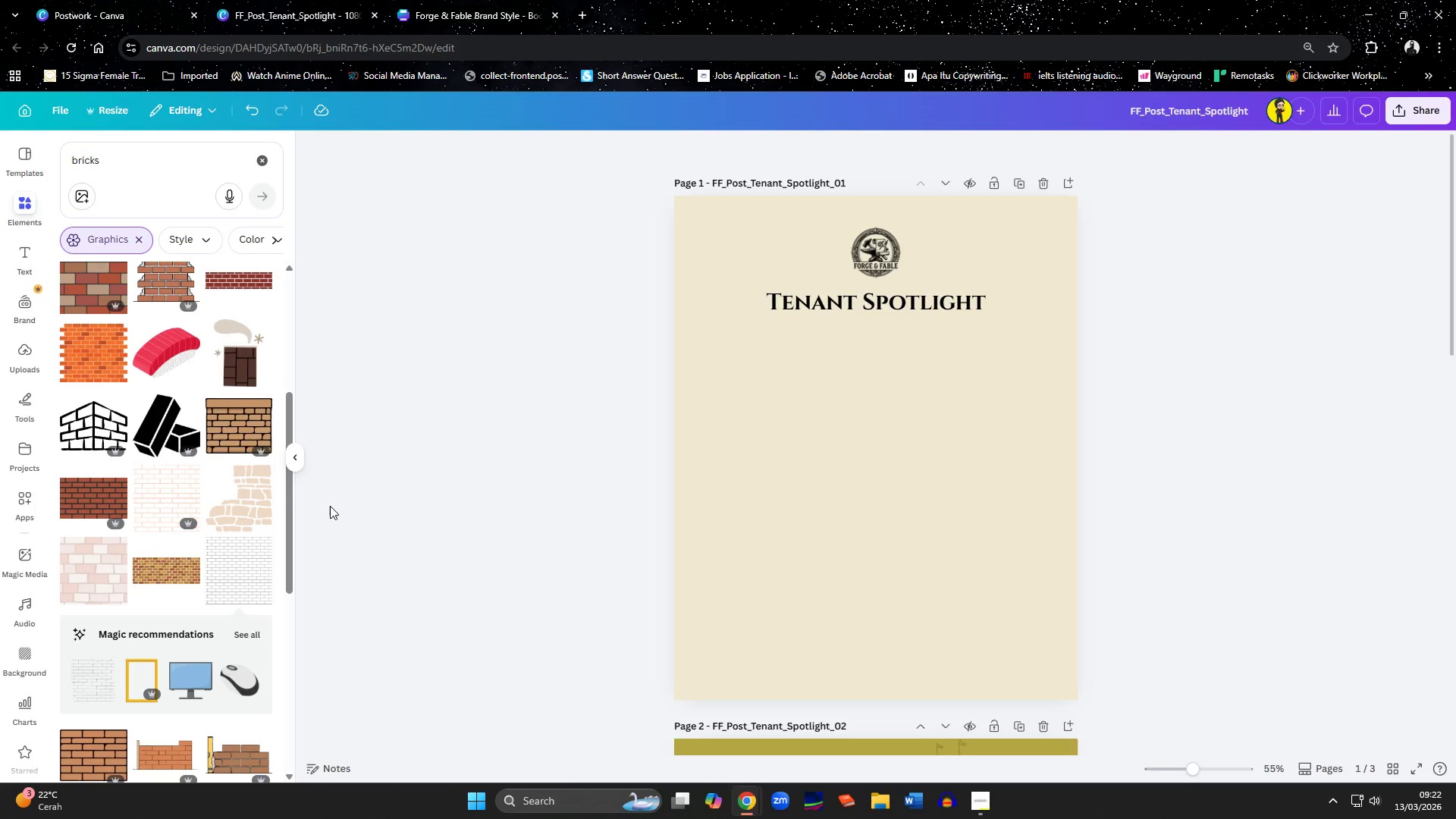 
left_click([240, 510])
 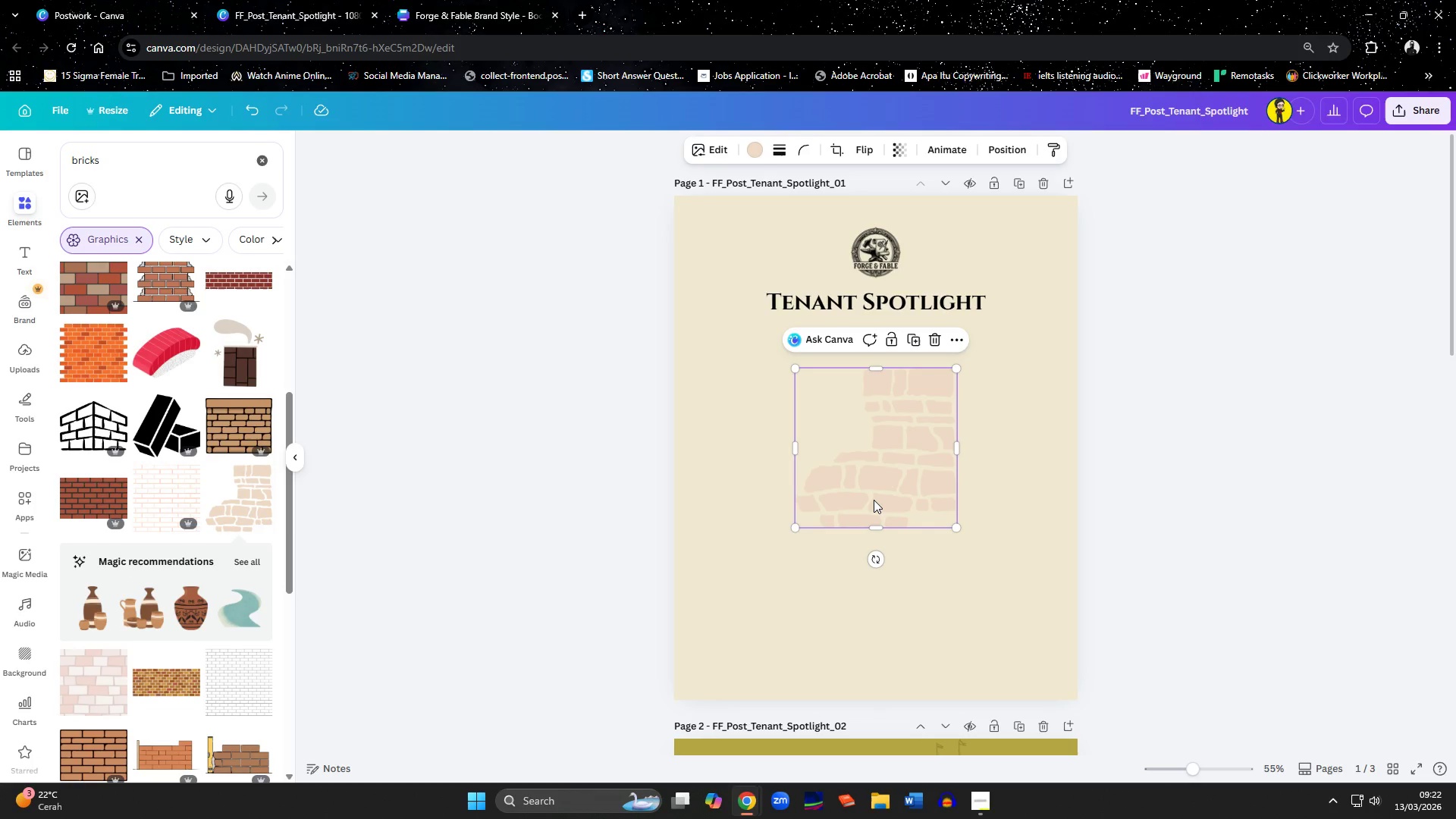 
left_click_drag(start_coordinate=[874, 500], to_coordinate=[817, 403])
 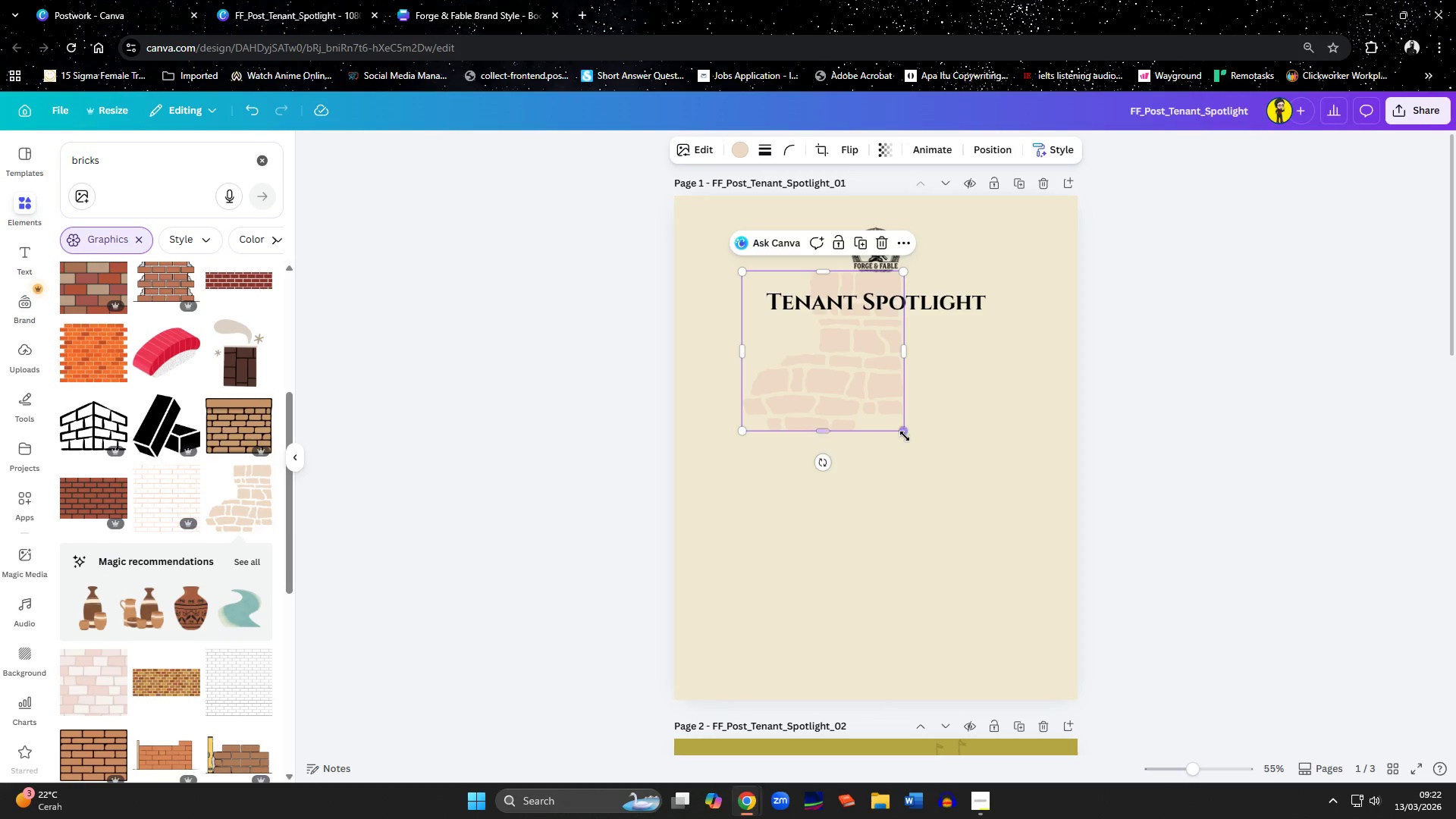 
left_click_drag(start_coordinate=[905, 436], to_coordinate=[924, 470])
 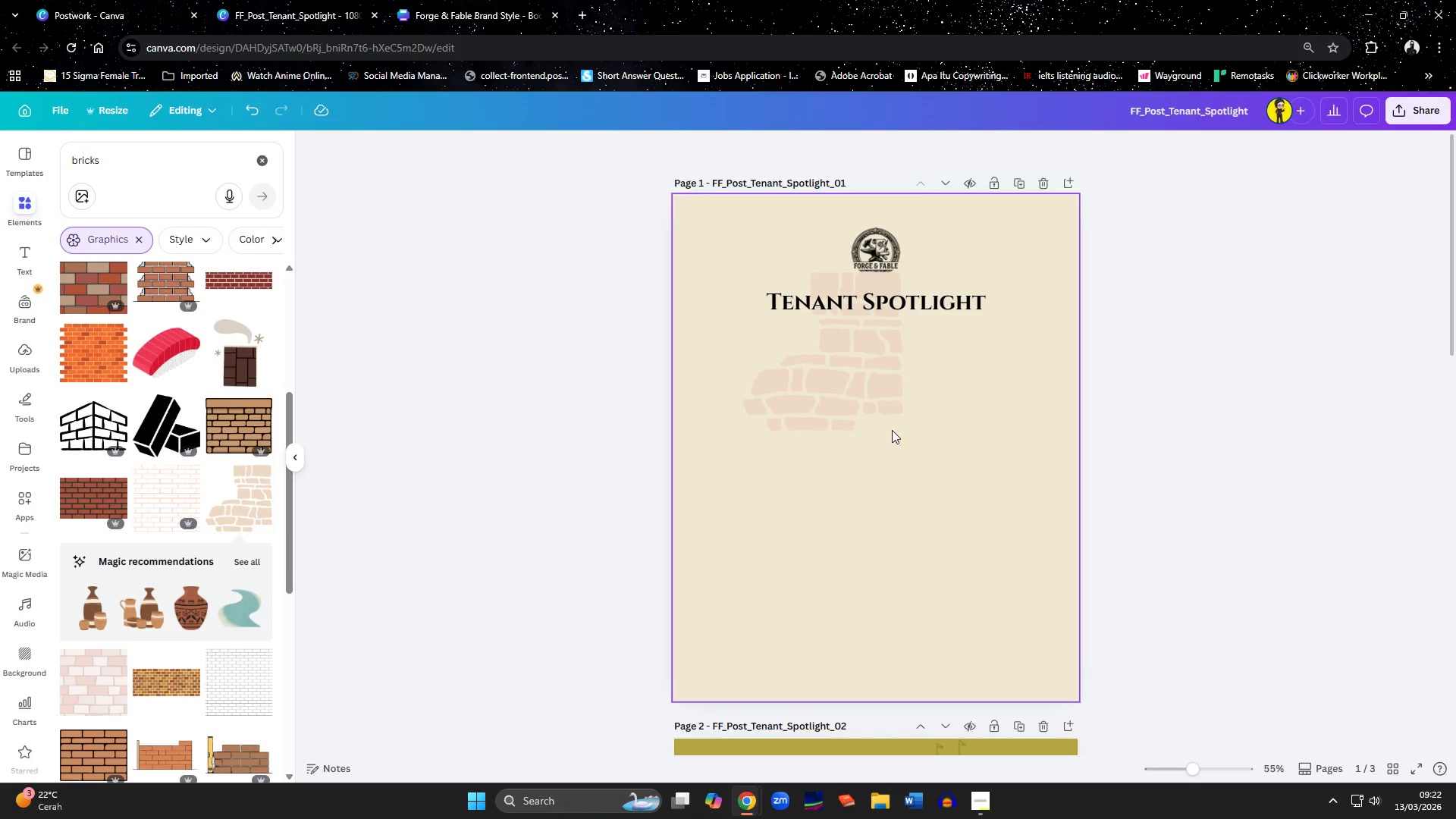 
left_click([890, 429])
 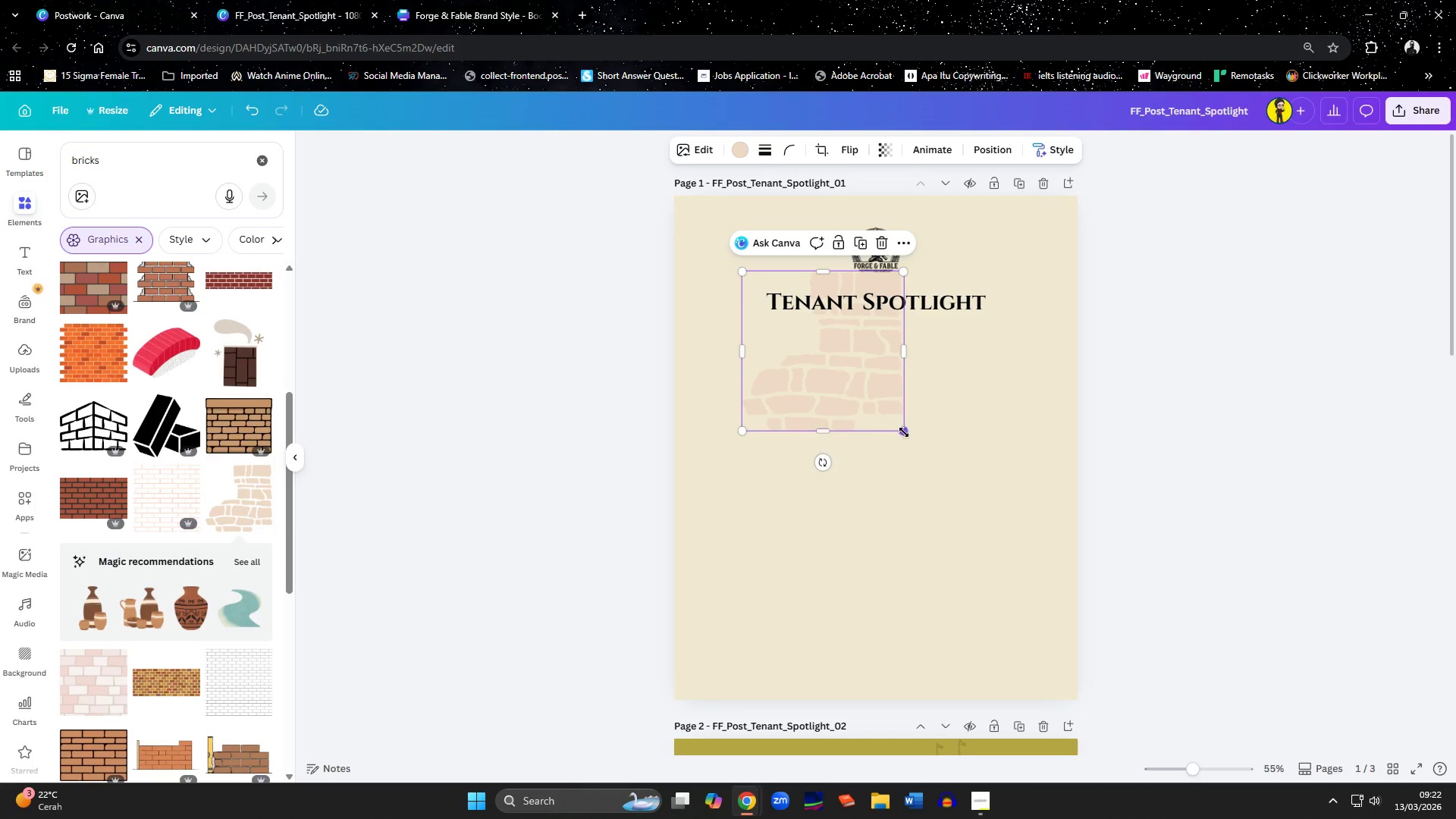 
left_click_drag(start_coordinate=[904, 432], to_coordinate=[1100, 773])
 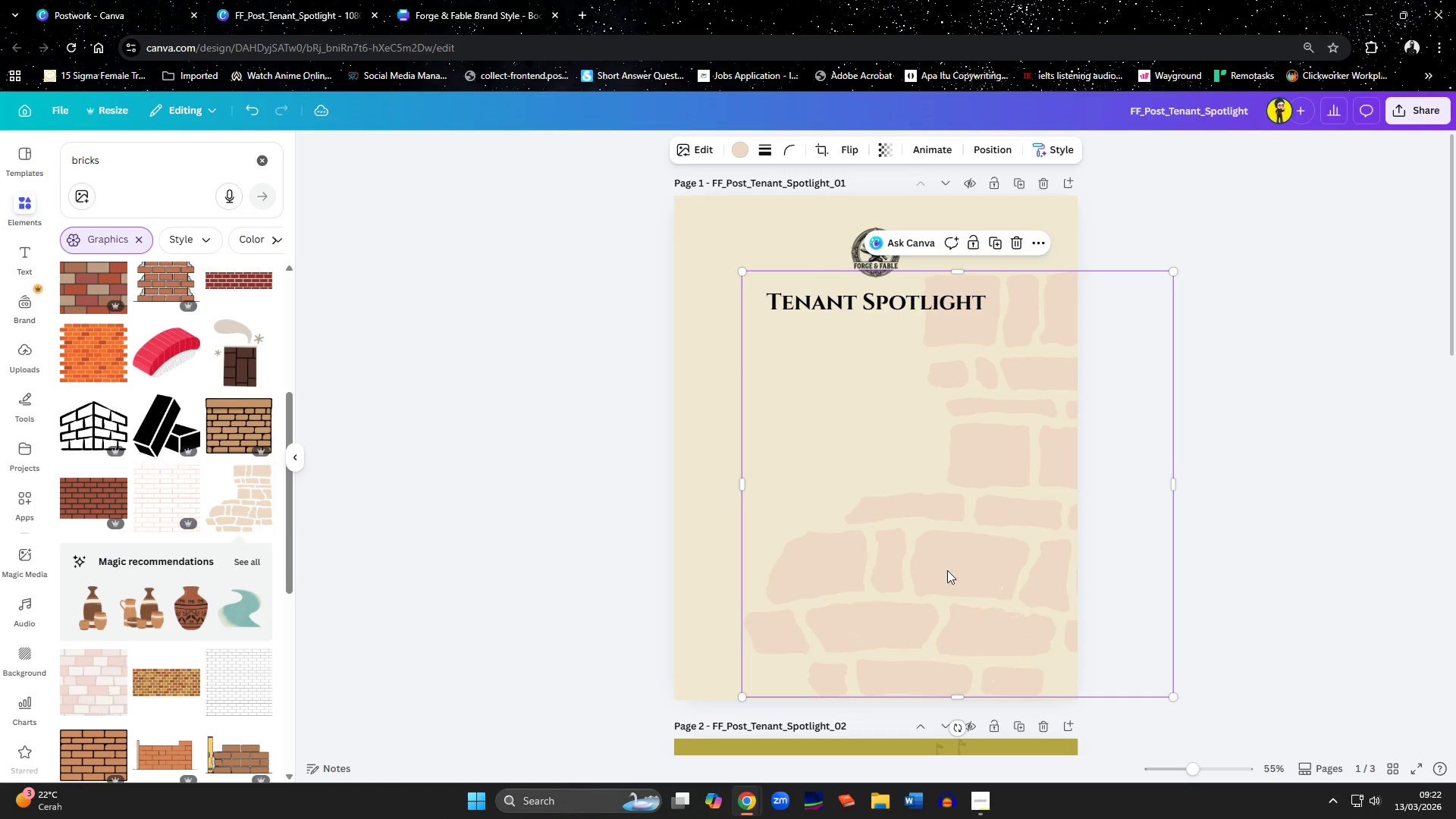 
left_click_drag(start_coordinate=[946, 570], to_coordinate=[878, 572])
 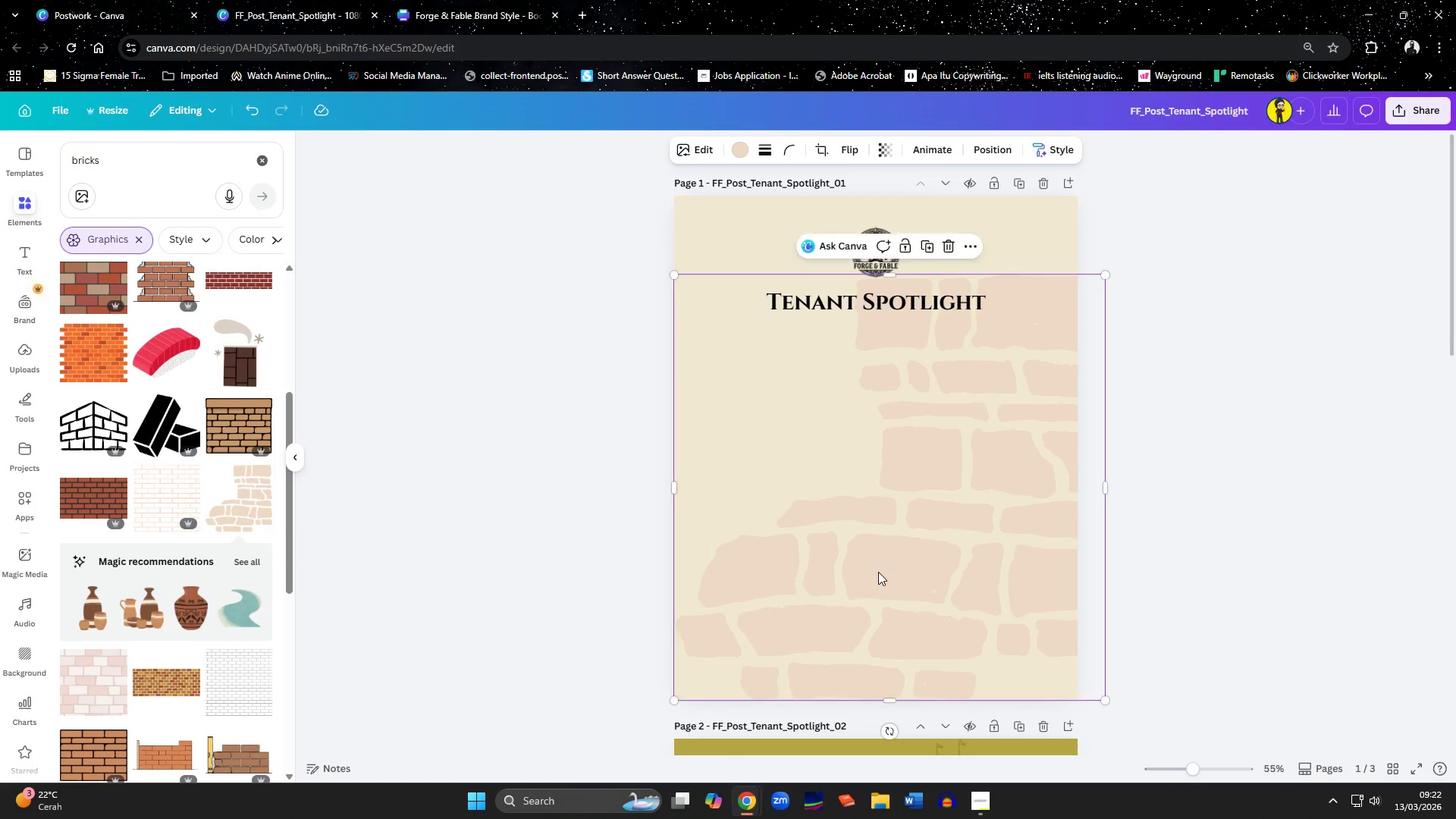 
scroll: coordinate [878, 572], scroll_direction: down, amount: 6.0
 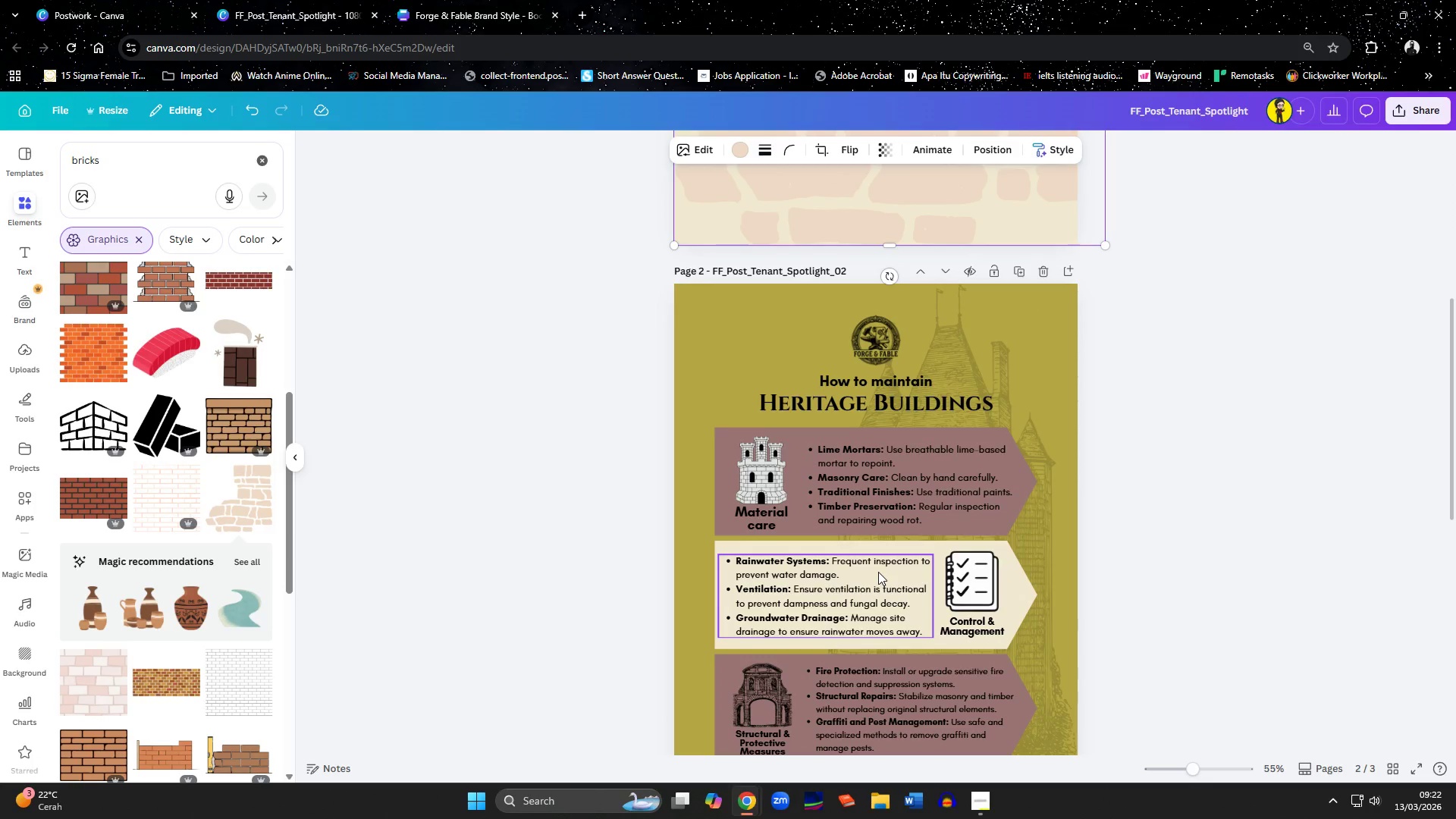 
scroll: coordinate [878, 572], scroll_direction: up, amount: 7.0
 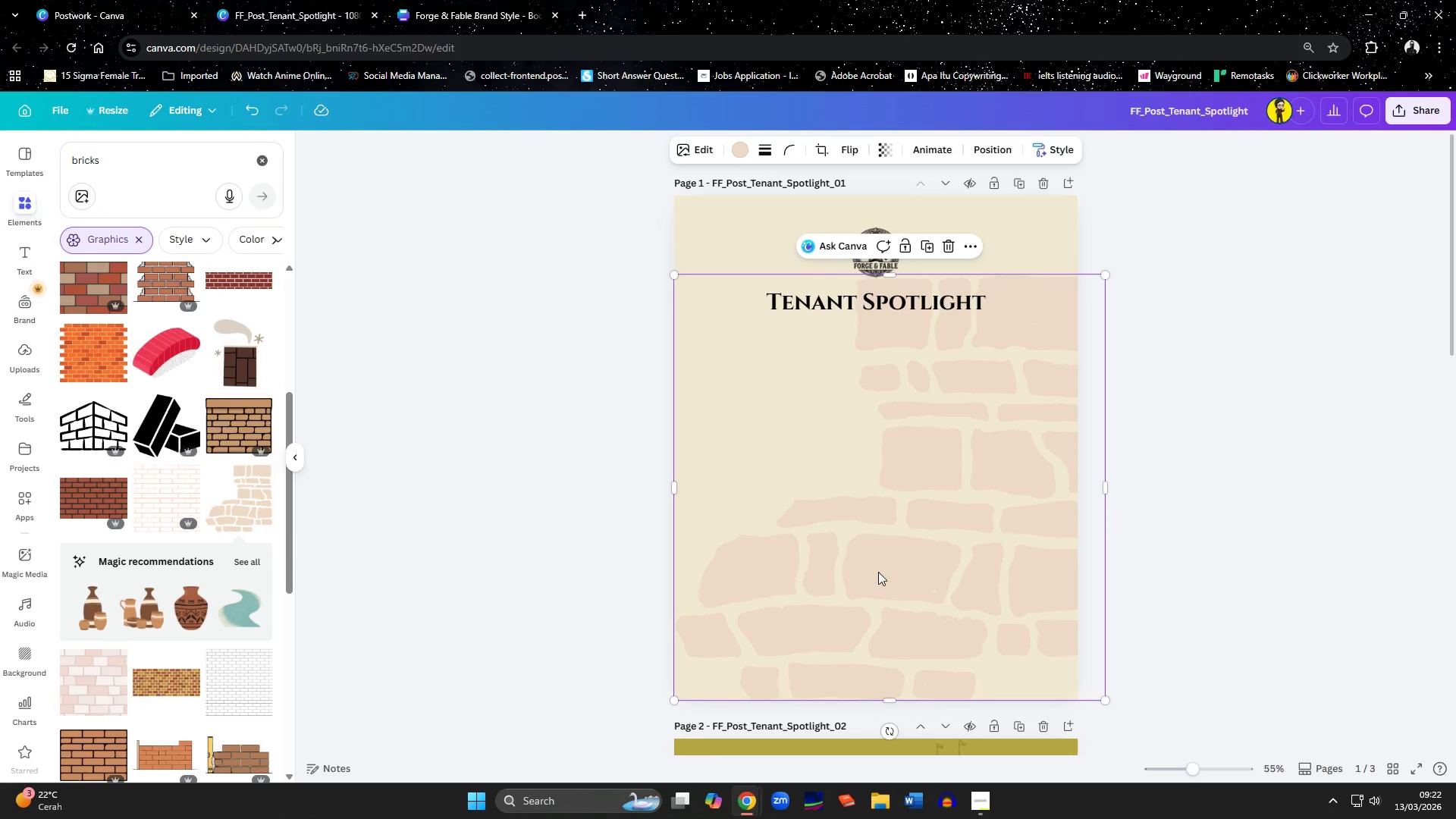 
key(Delete)
 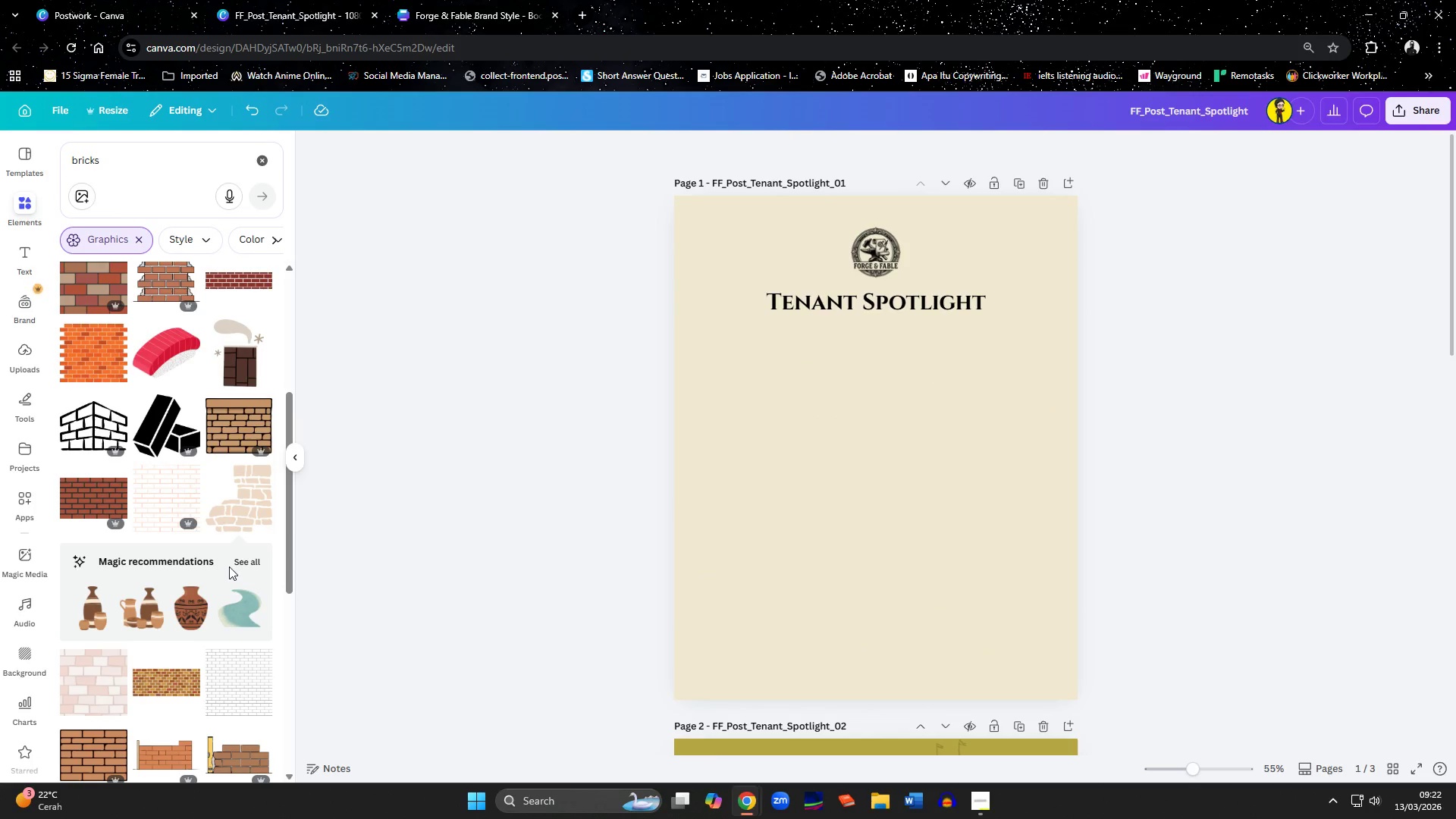 
scroll: coordinate [190, 513], scroll_direction: down, amount: 3.0
 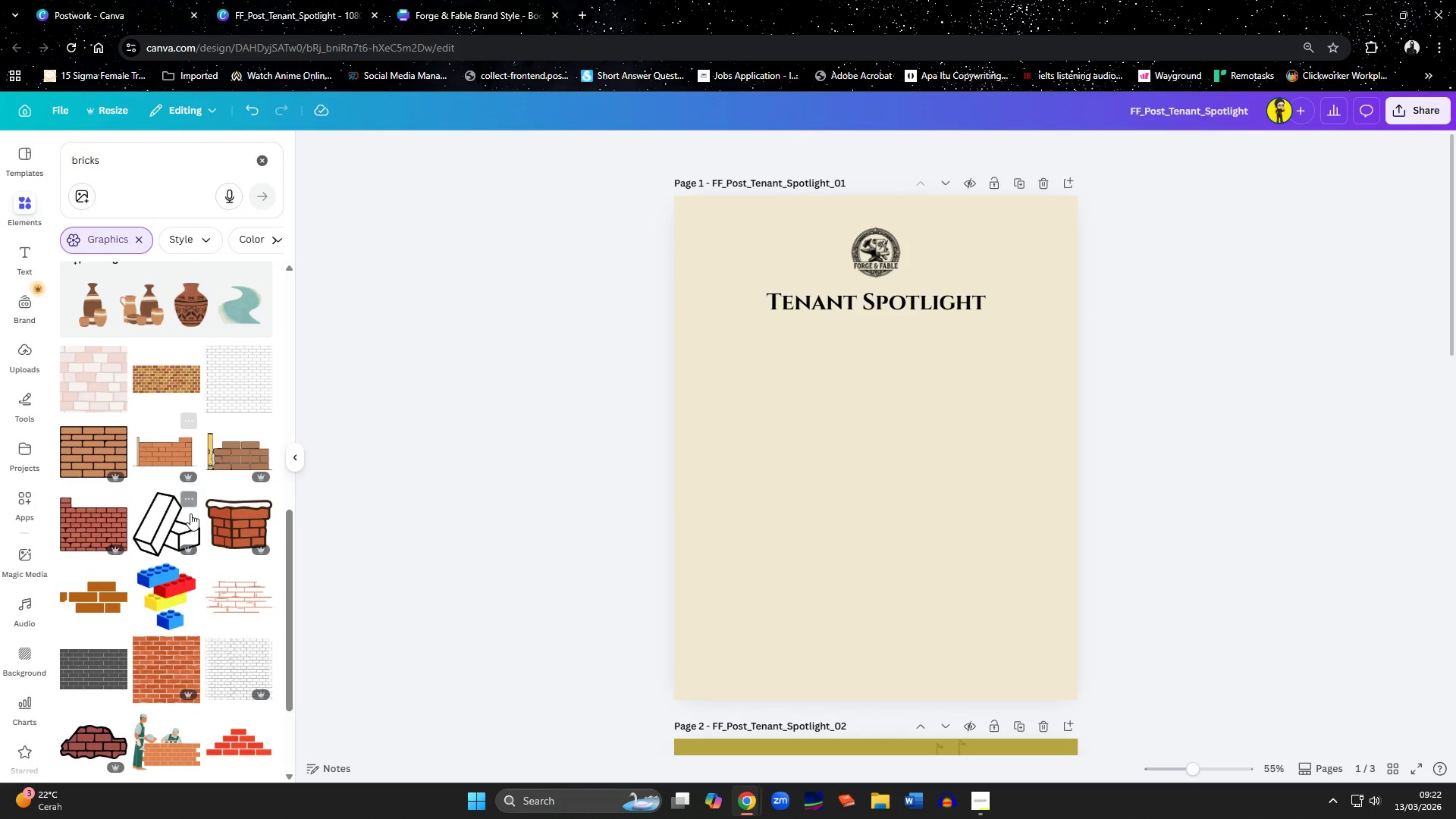 
left_click([220, 605])
 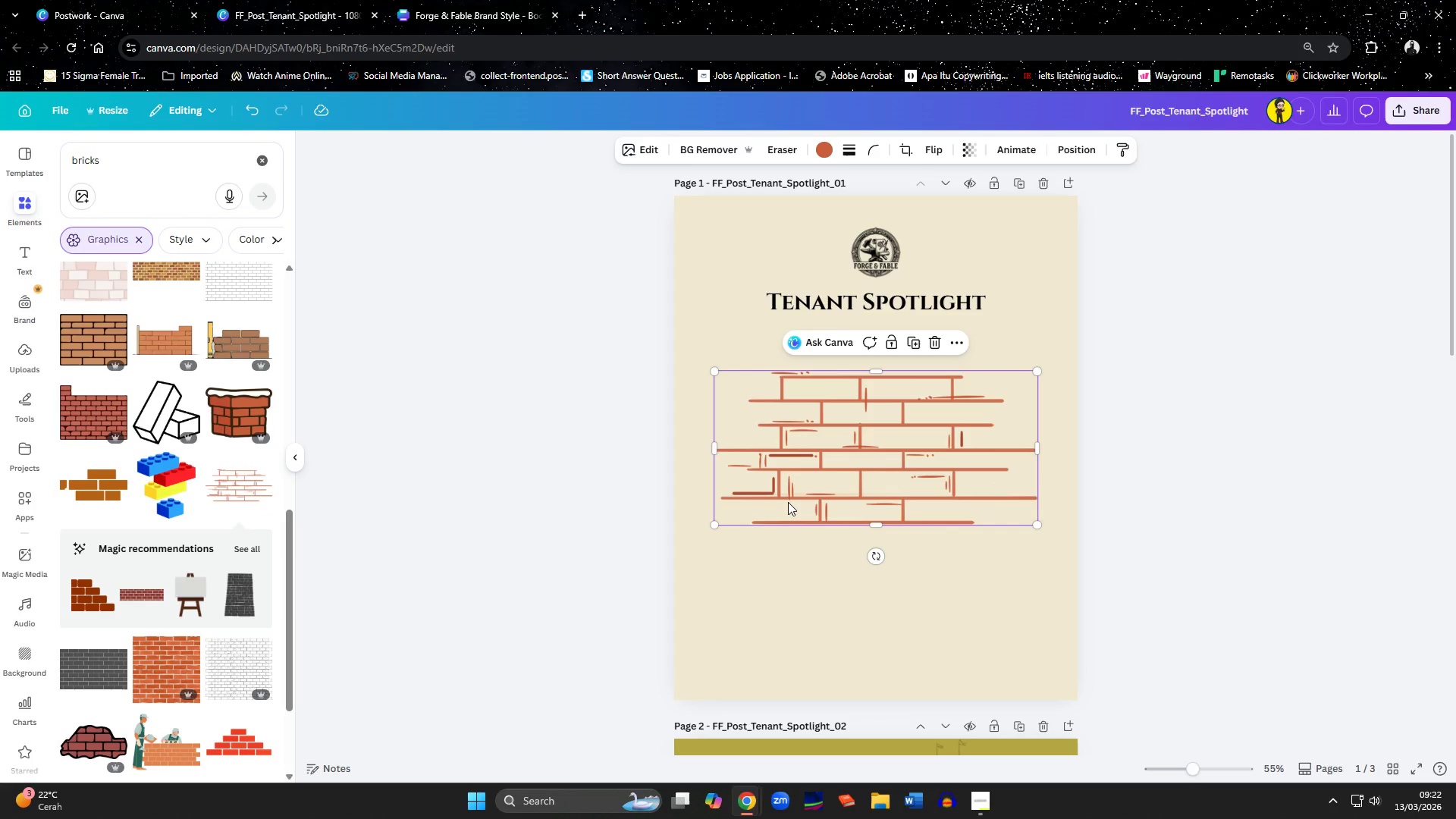 
left_click_drag(start_coordinate=[788, 502], to_coordinate=[700, 327])
 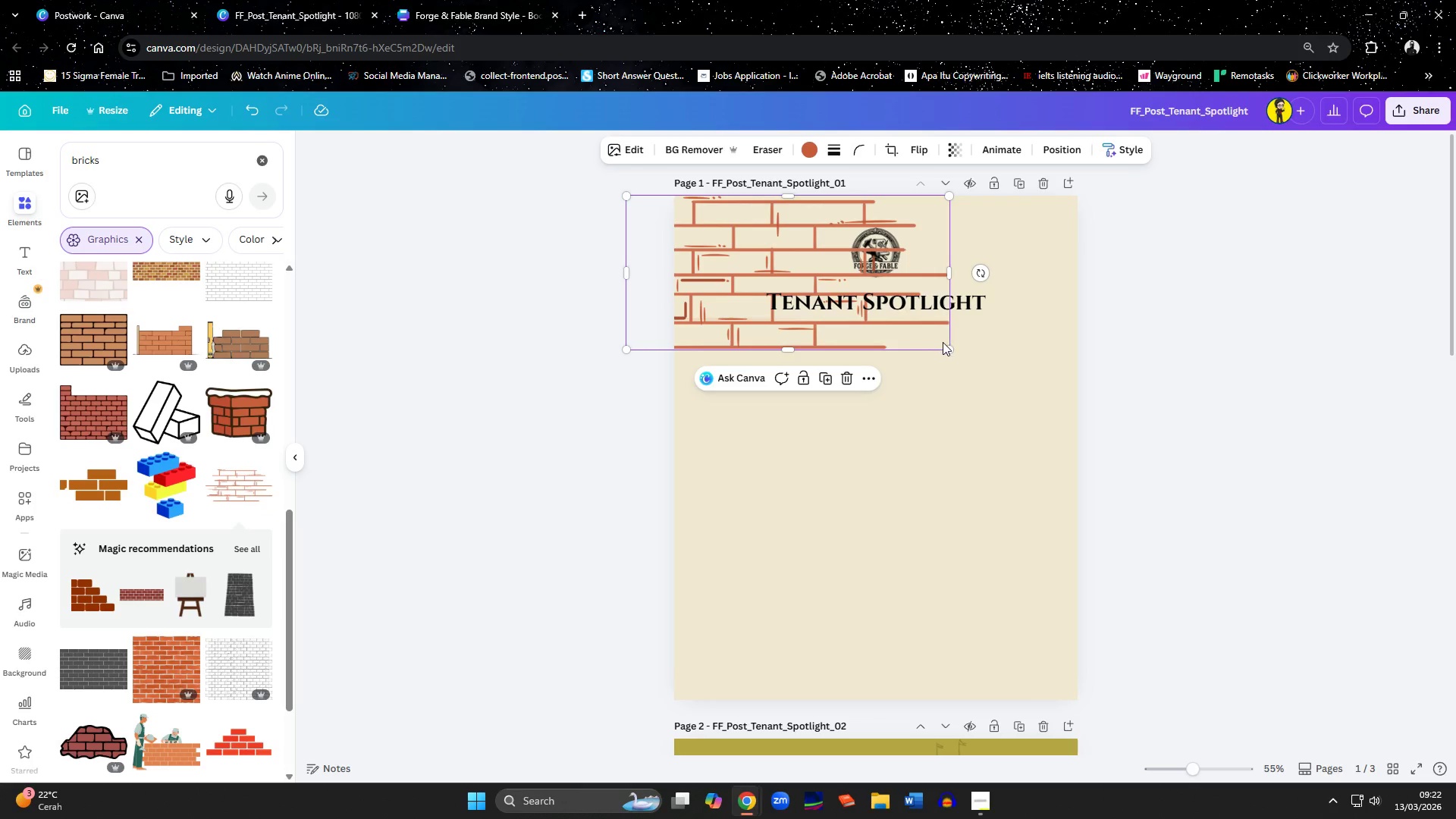 
left_click_drag(start_coordinate=[945, 347], to_coordinate=[876, 333])
 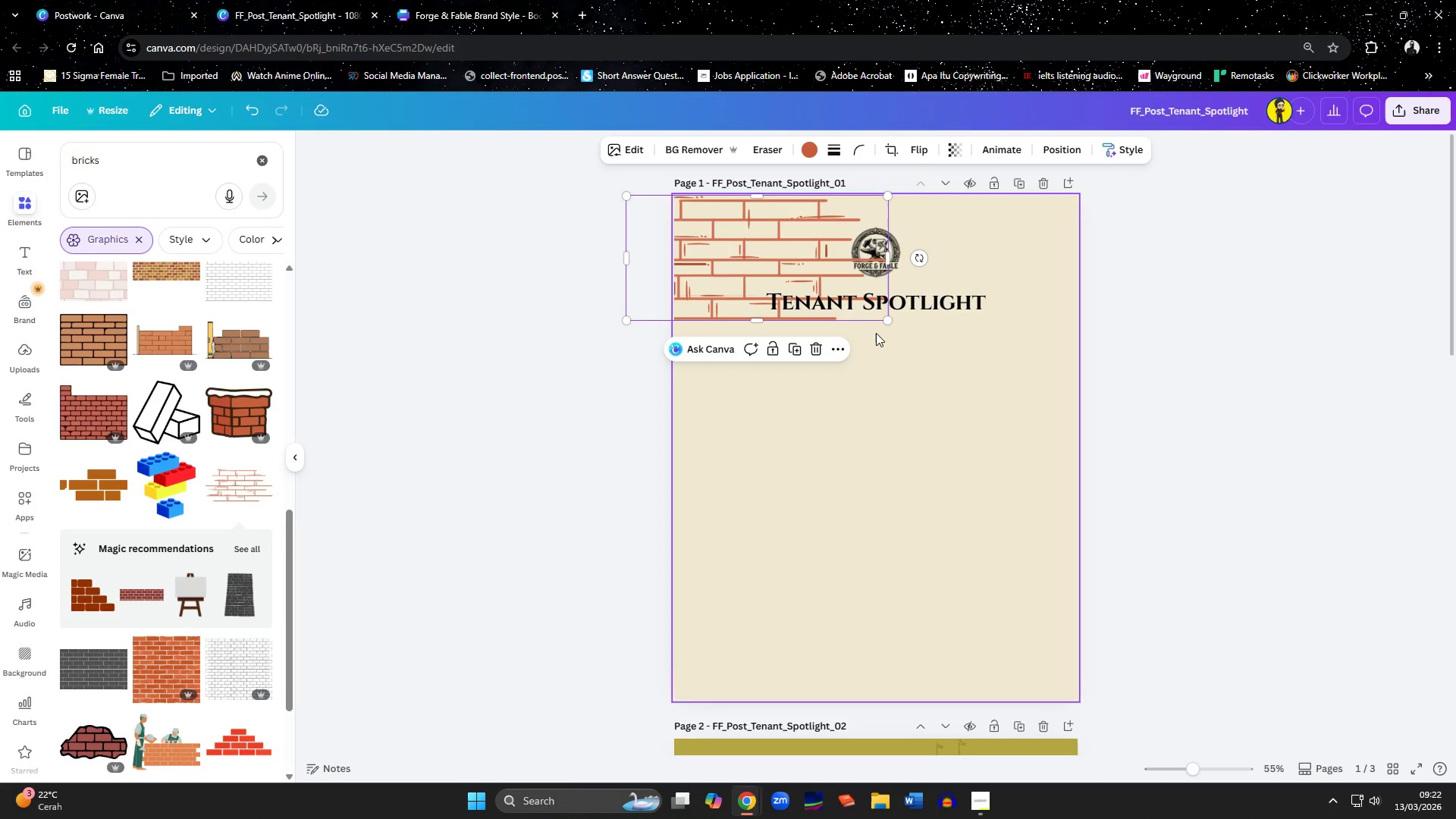 
key(Delete)
 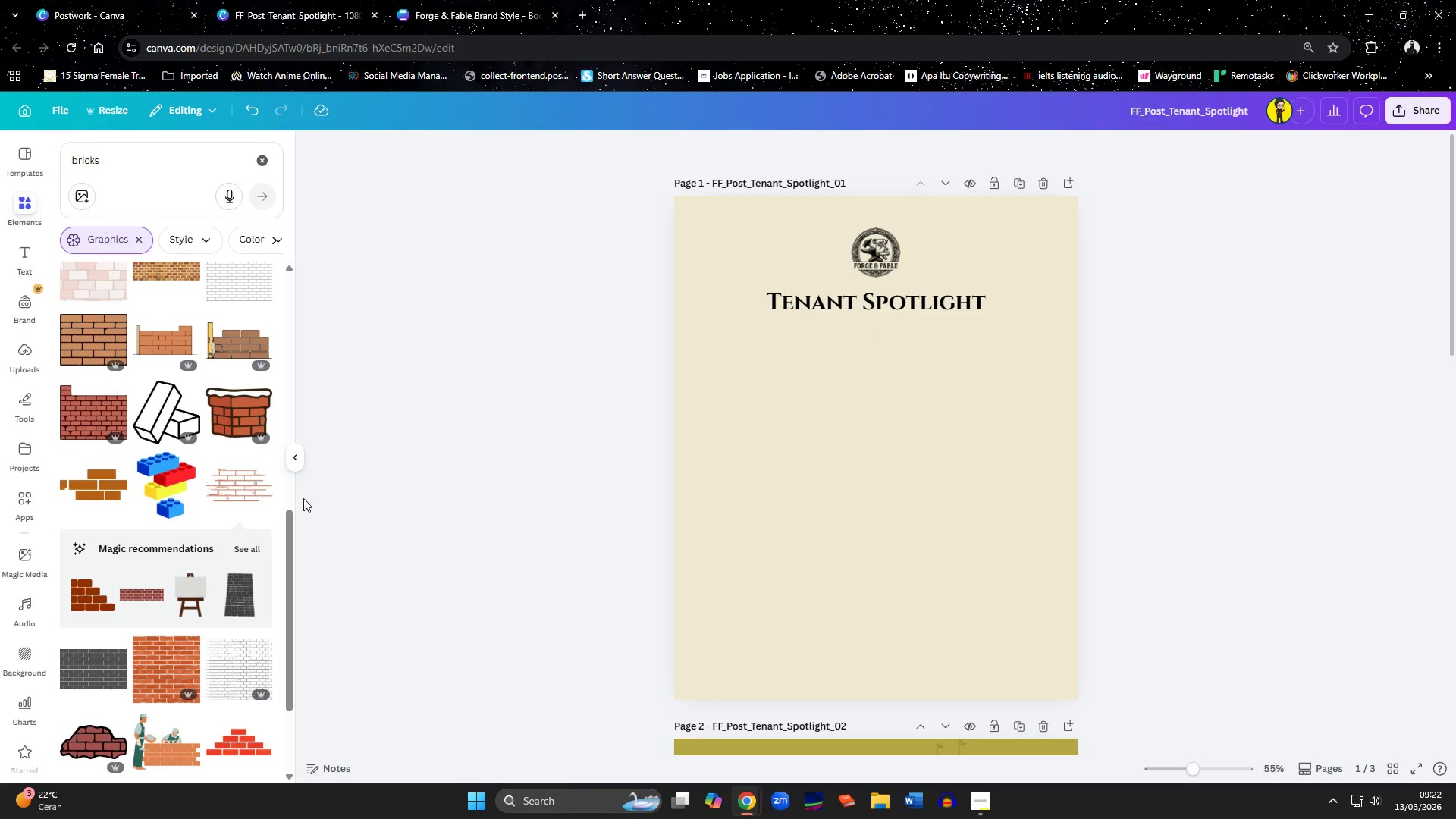 
scroll: coordinate [208, 472], scroll_direction: down, amount: 5.0
 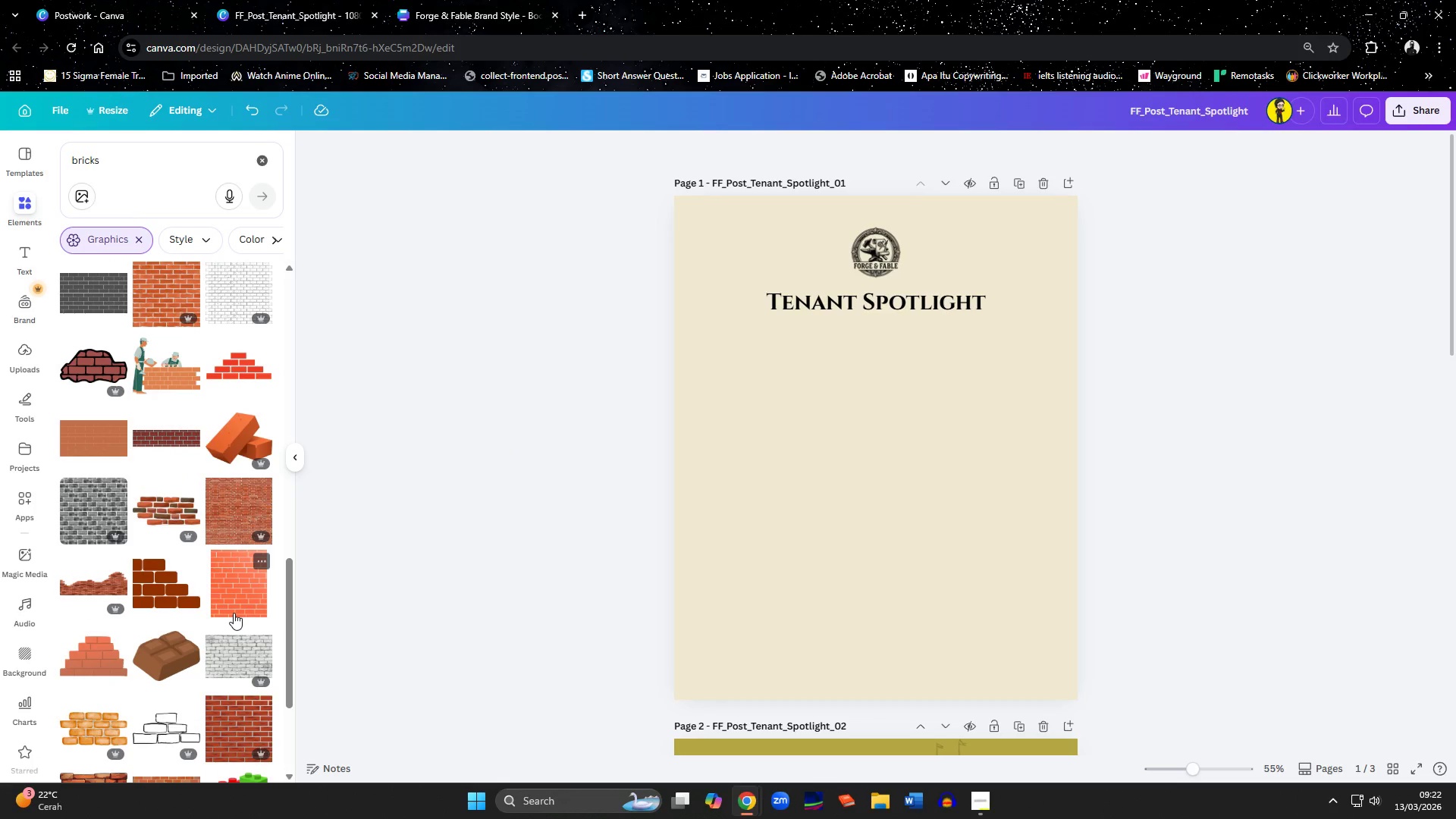 
left_click([234, 613])
 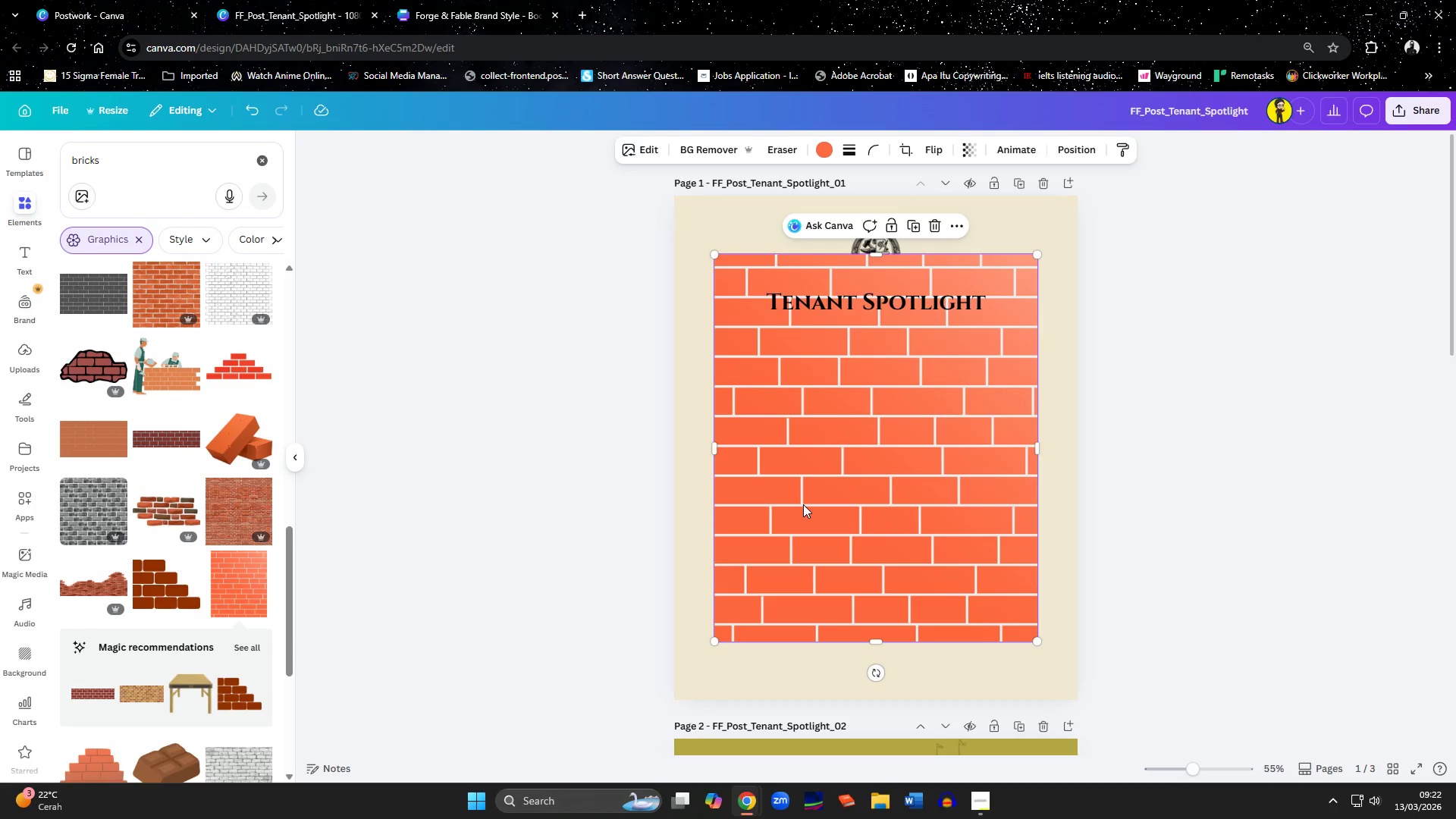 
left_click_drag(start_coordinate=[803, 504], to_coordinate=[761, 441])
 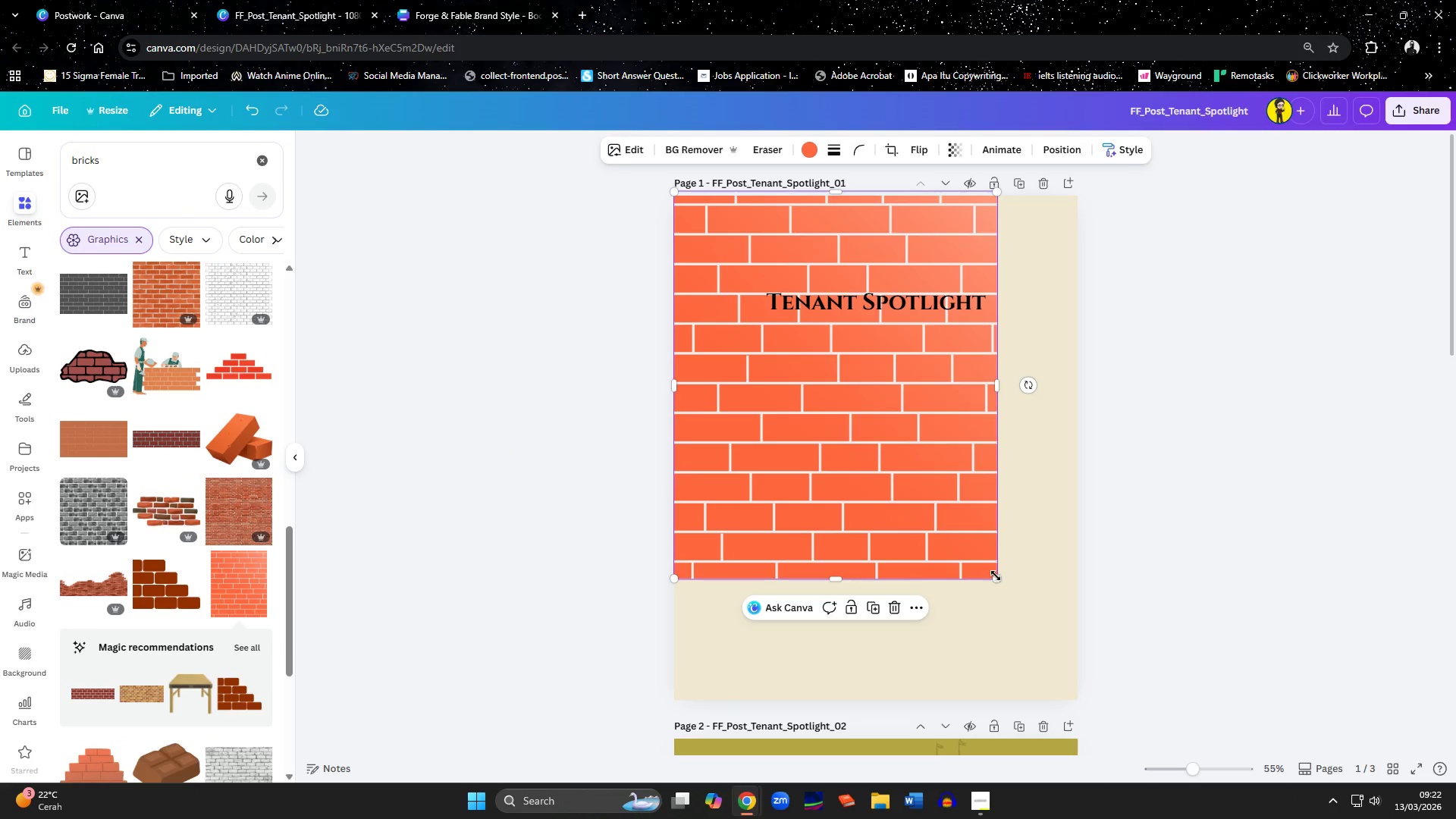 
left_click_drag(start_coordinate=[996, 576], to_coordinate=[1068, 687])
 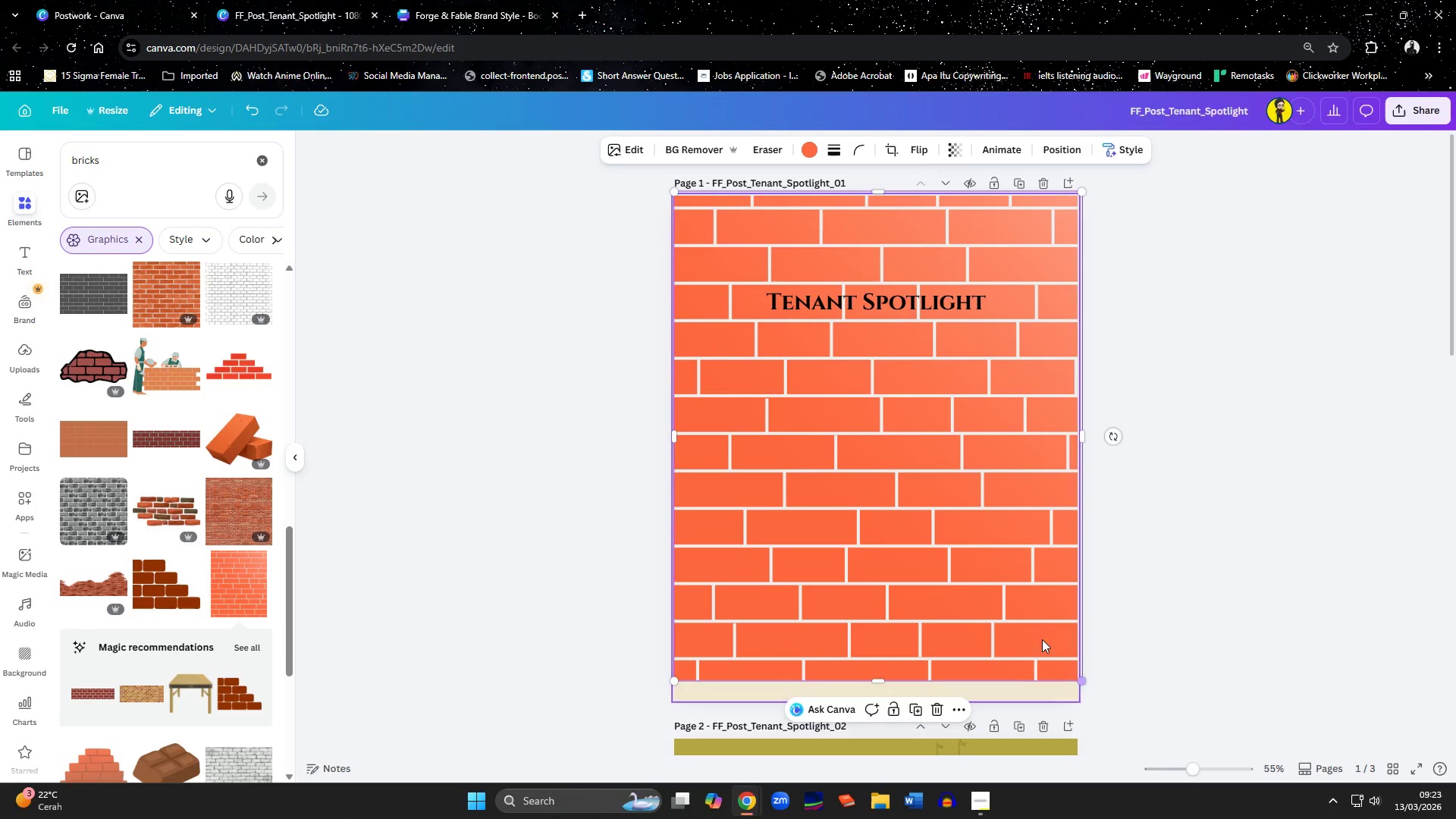 
scroll: coordinate [1016, 571], scroll_direction: down, amount: 2.0
 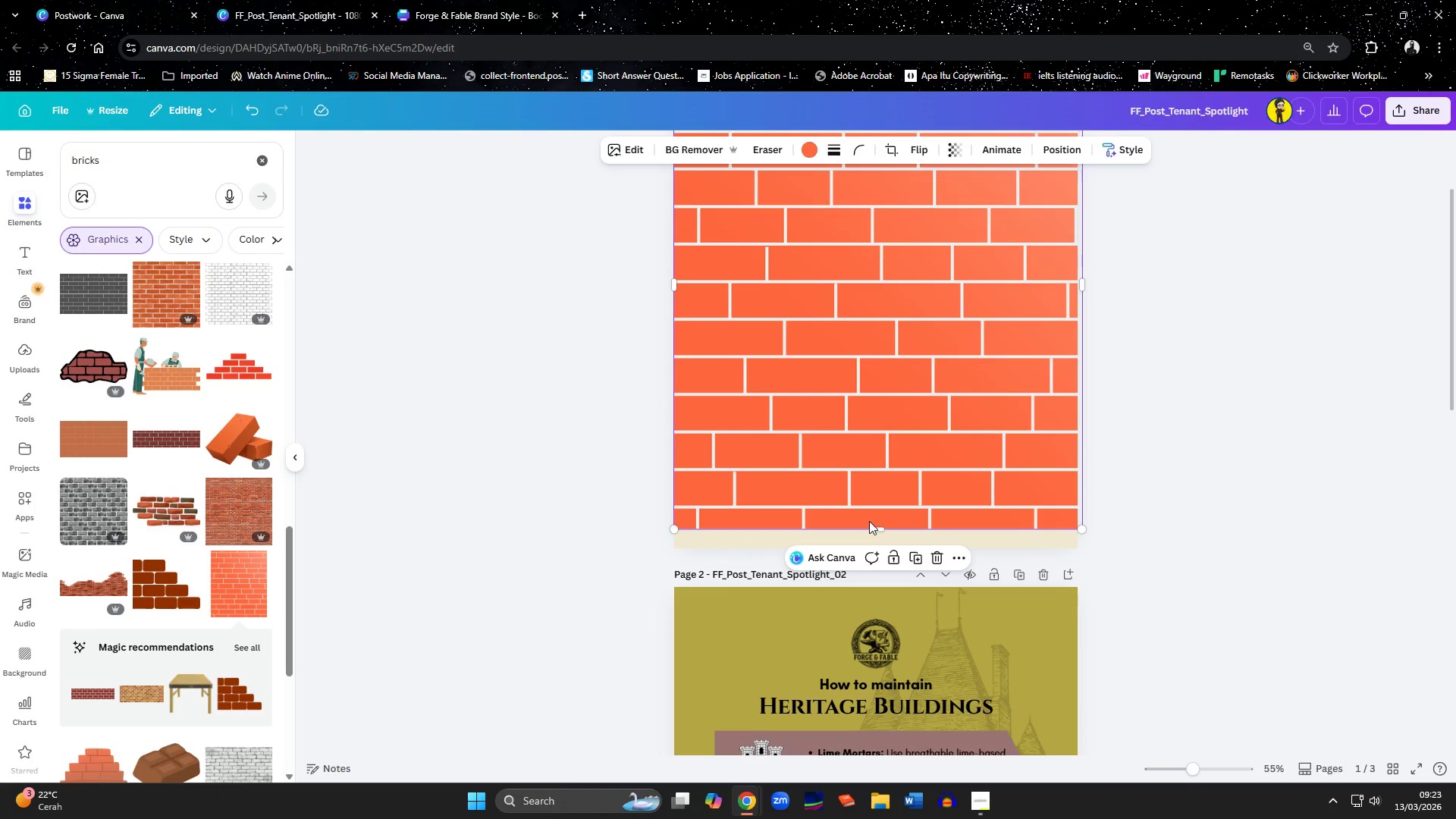 
left_click_drag(start_coordinate=[883, 532], to_coordinate=[890, 552])
 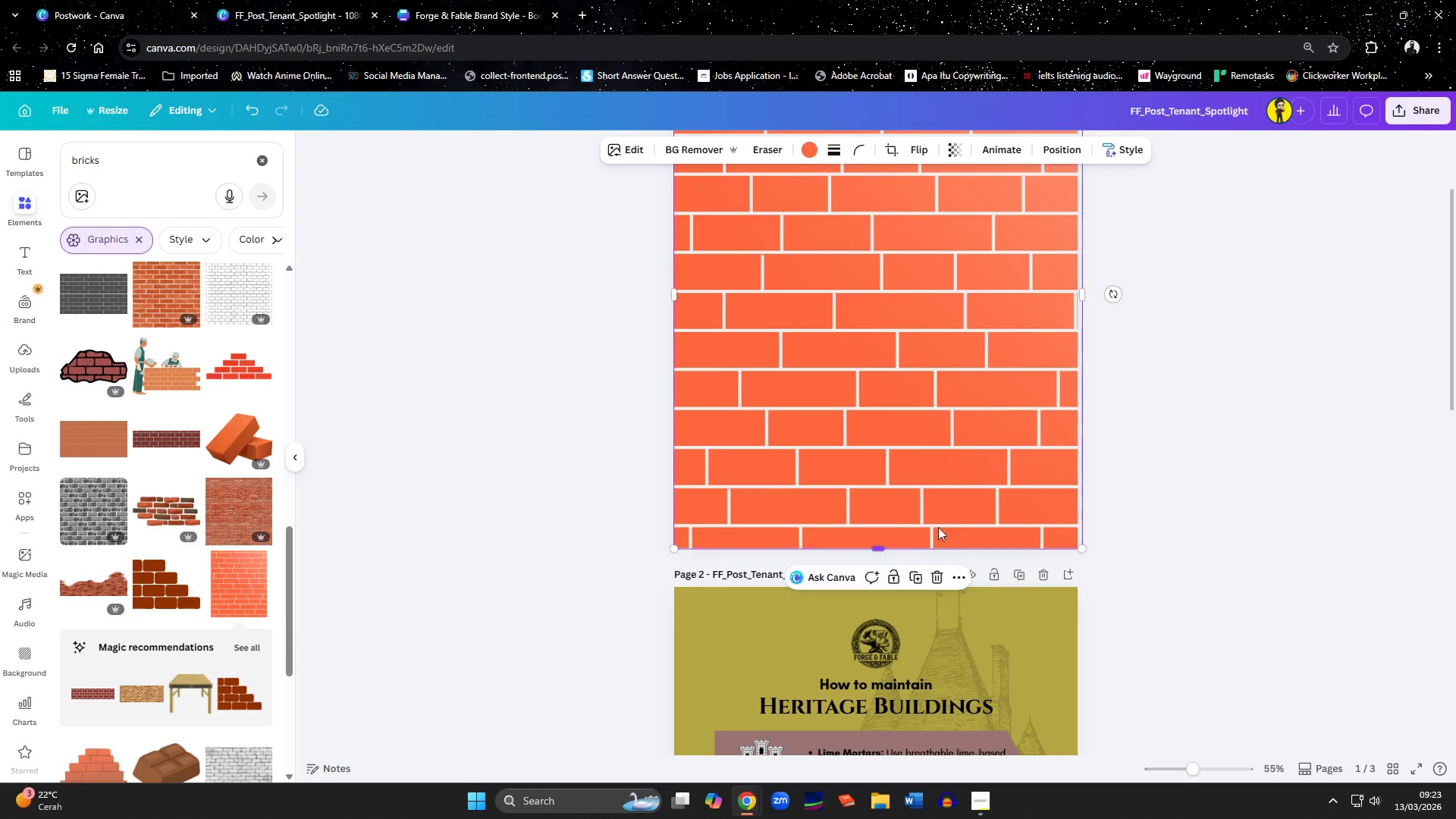 
scroll: coordinate [949, 519], scroll_direction: up, amount: 4.0
 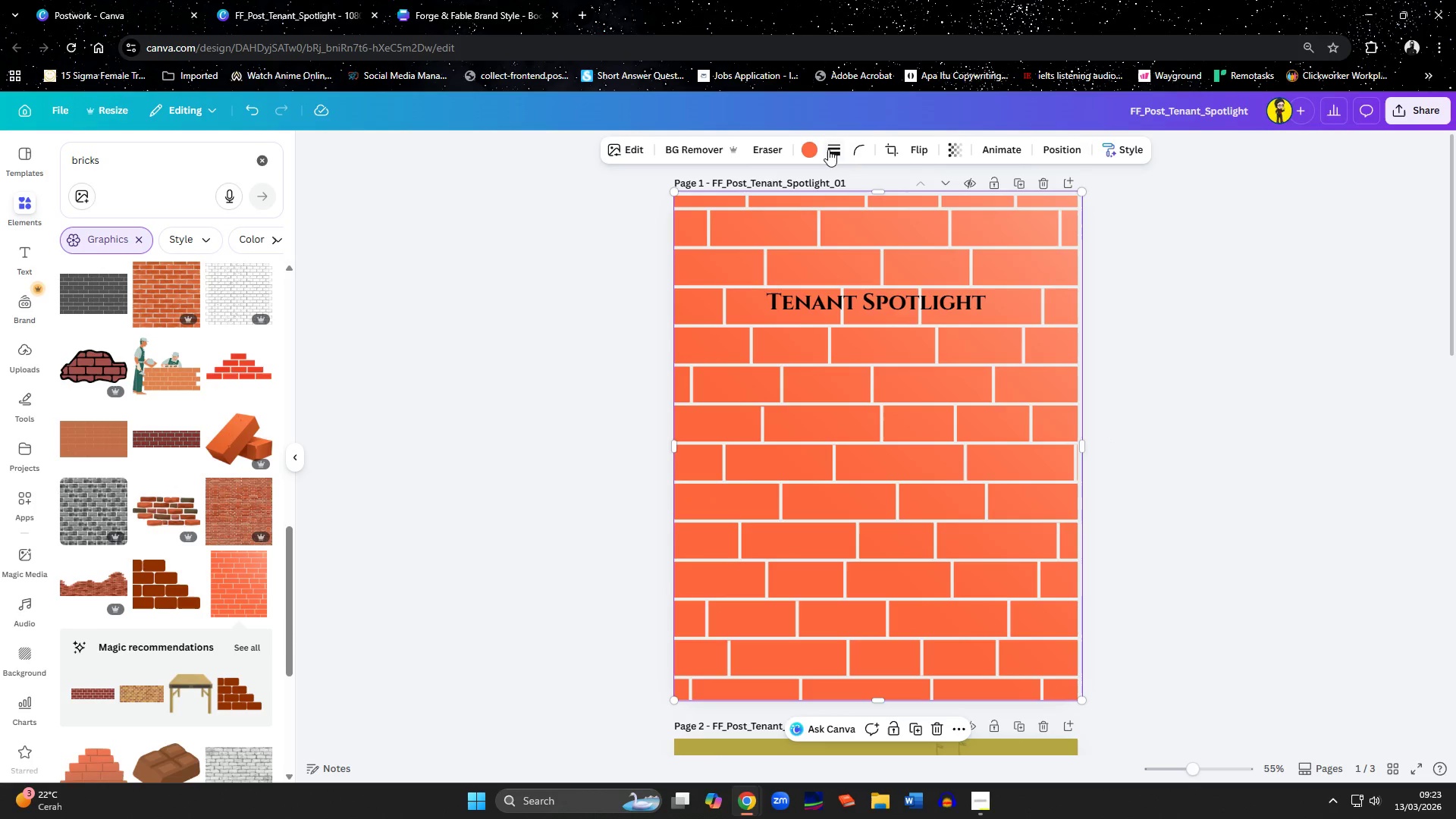 
left_click([808, 148])
 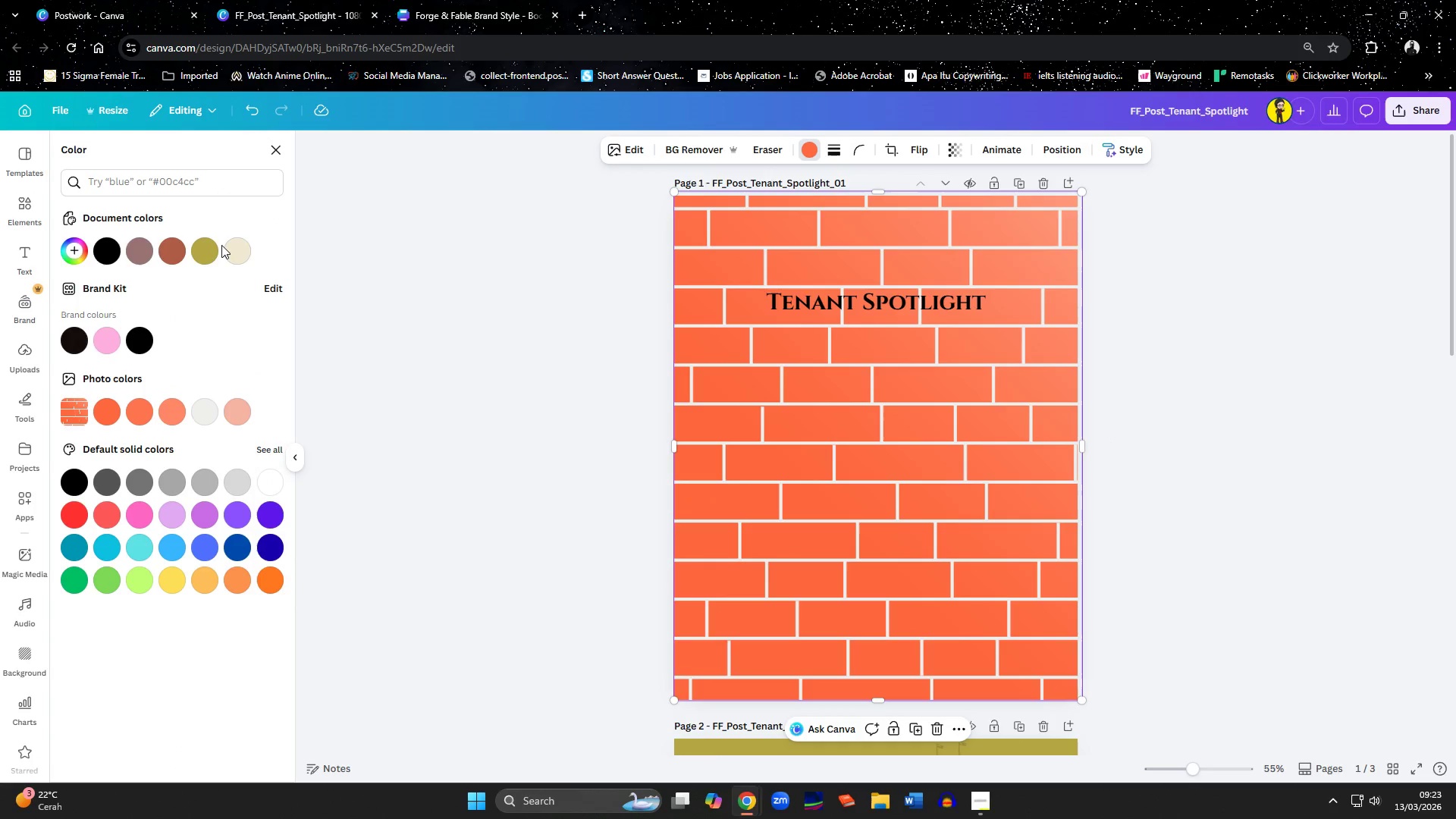 
double_click([232, 248])
 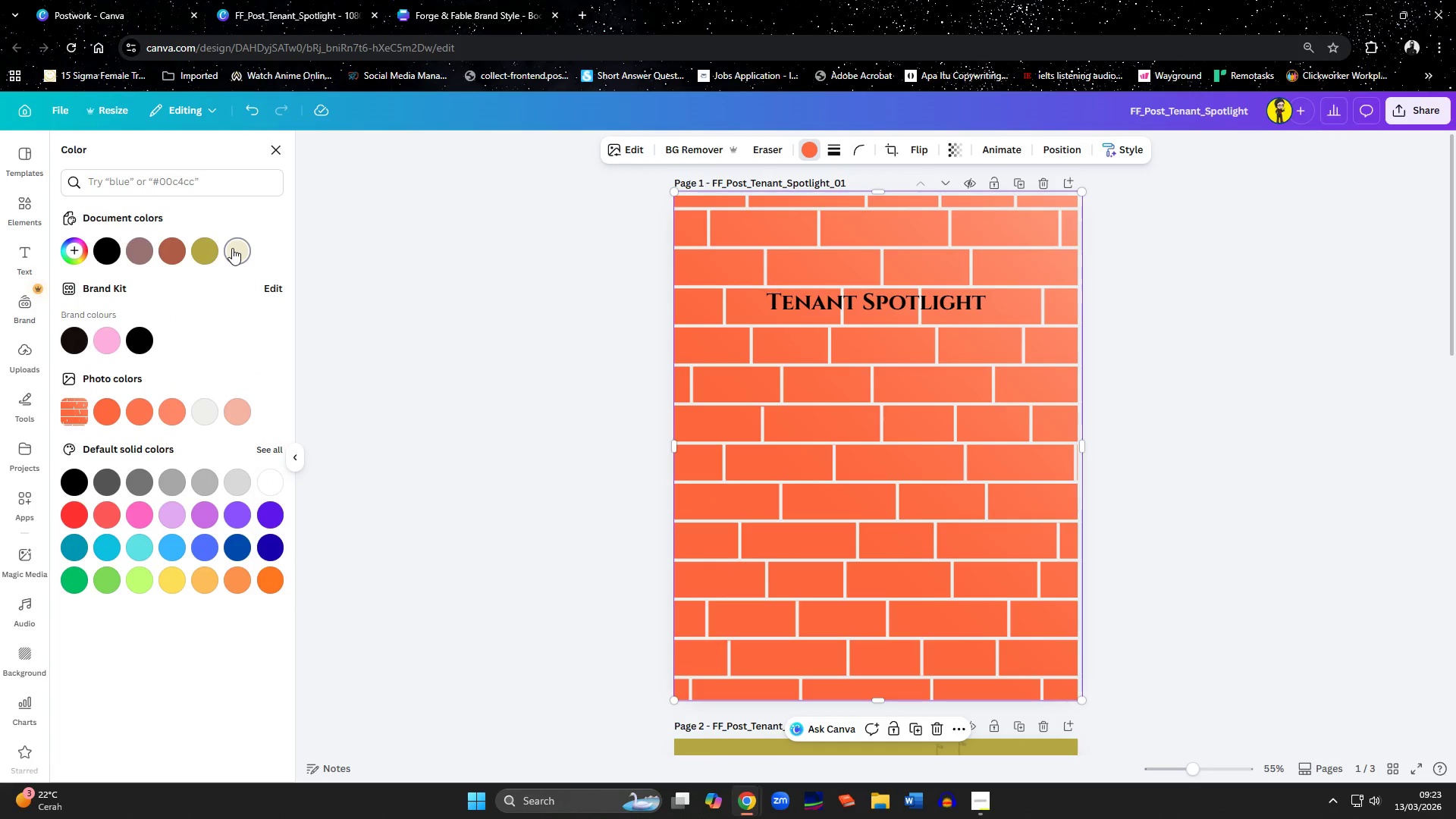 
left_click([232, 248])
 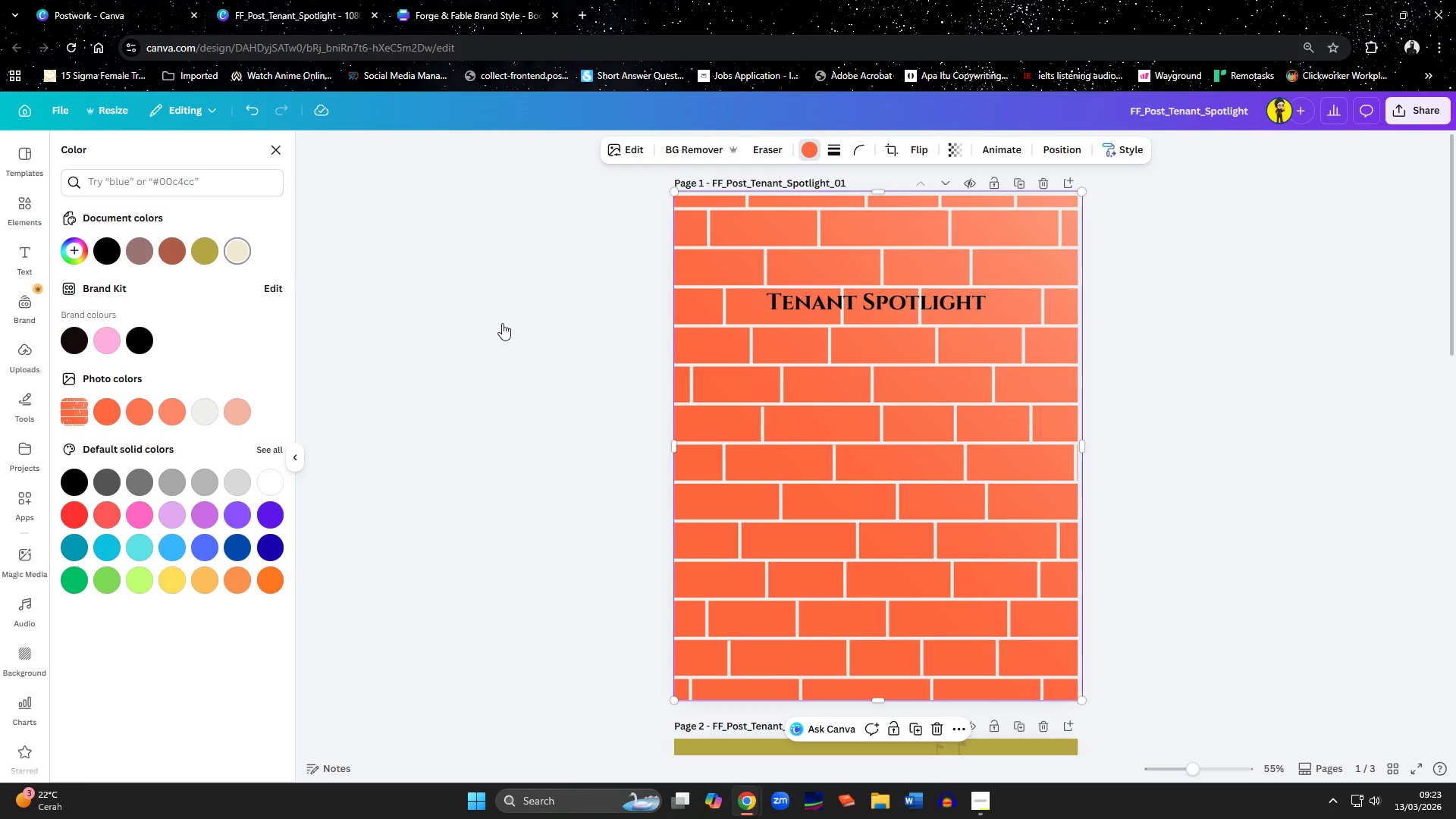 
left_click([814, 446])
 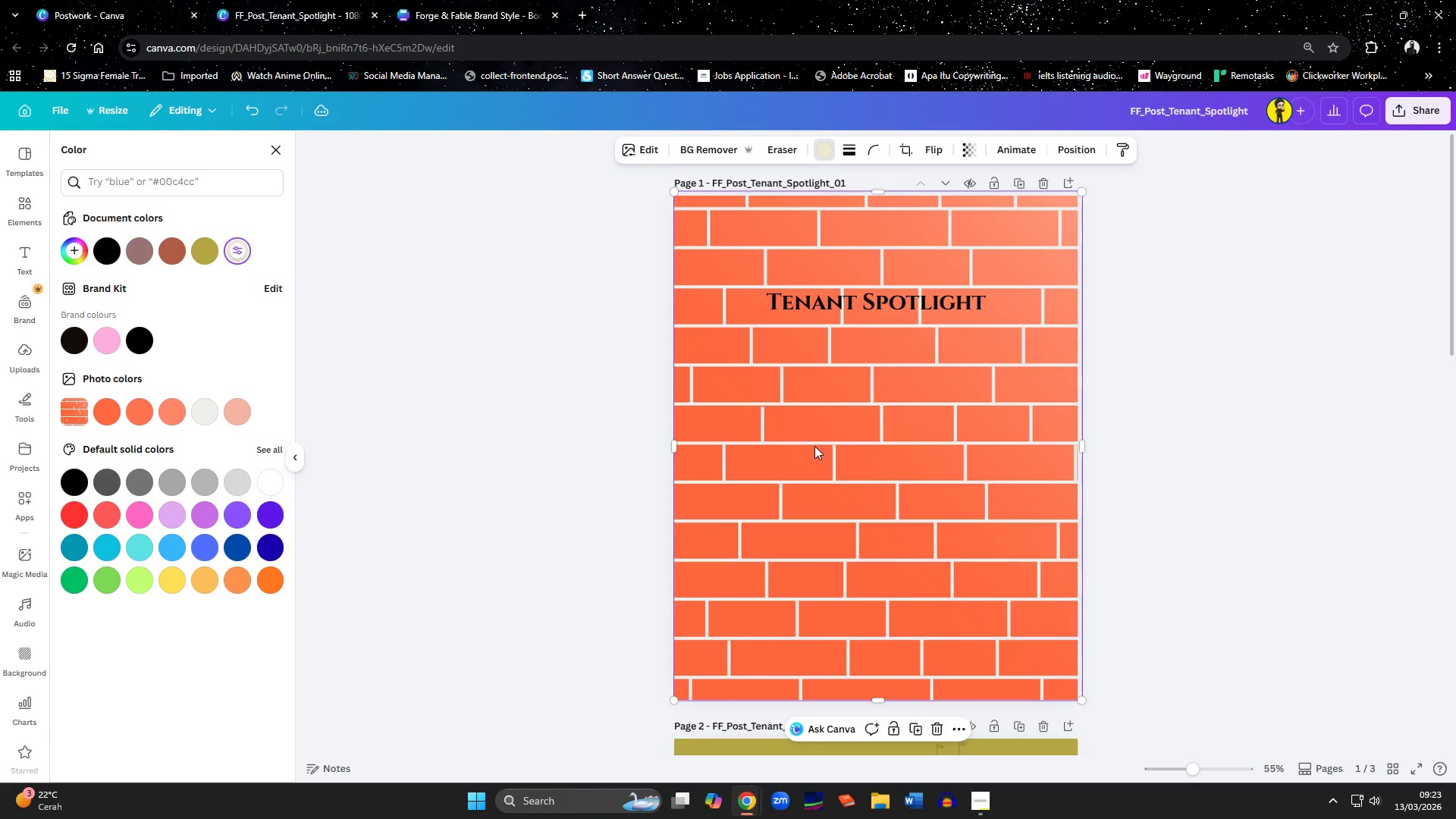 
left_click([809, 434])
 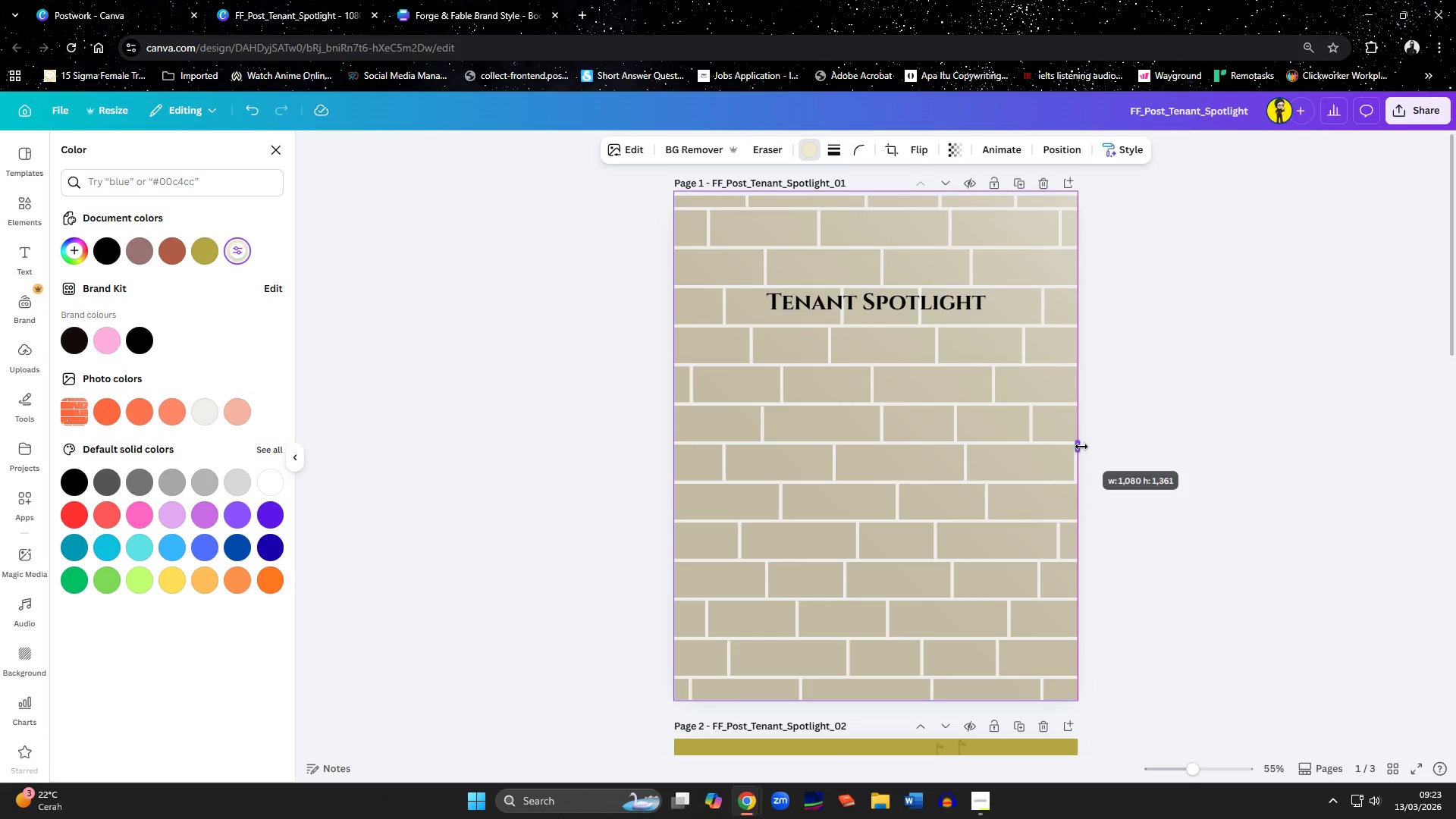 
wait(5.25)
 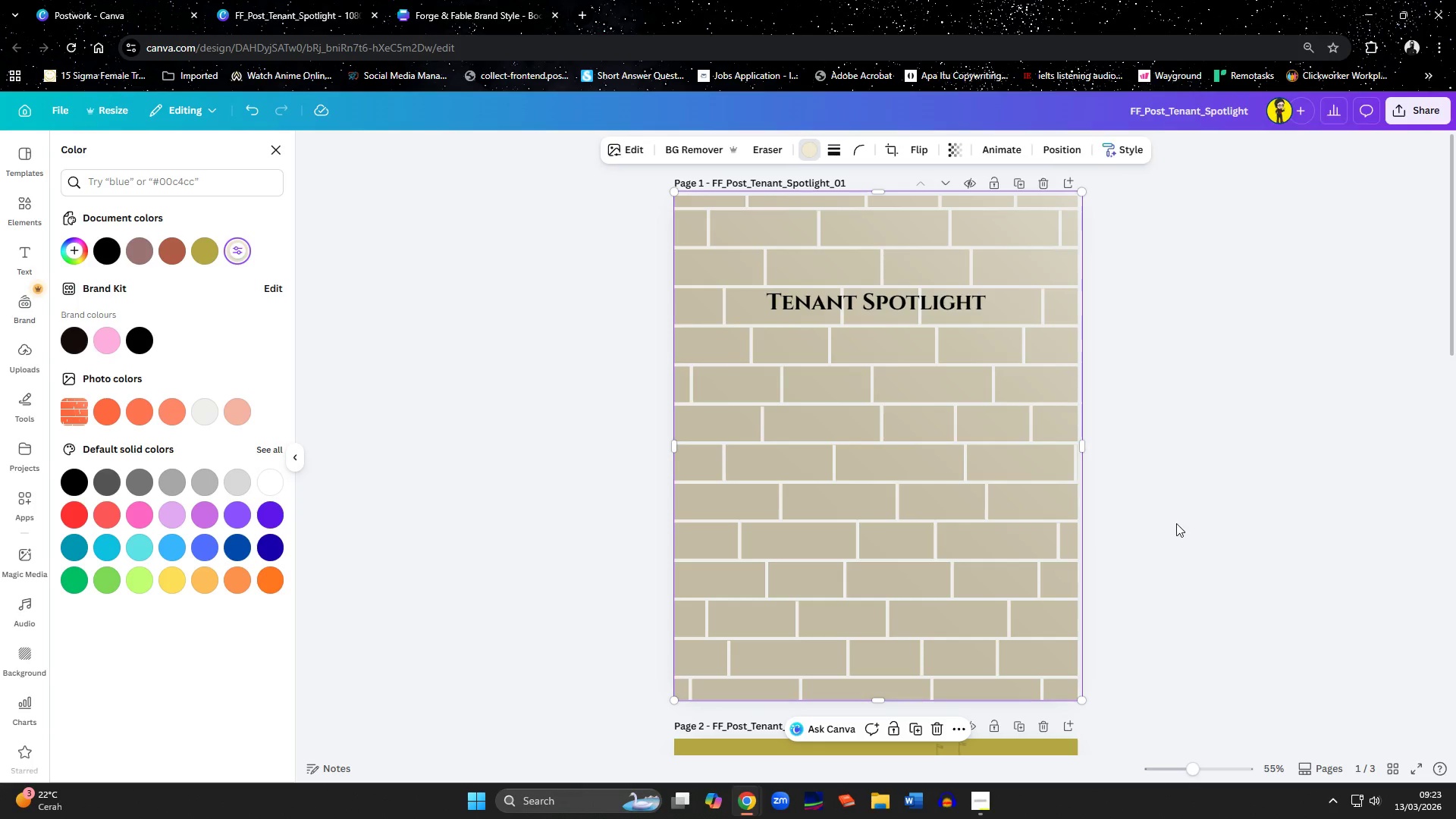 
left_click([1054, 152])
 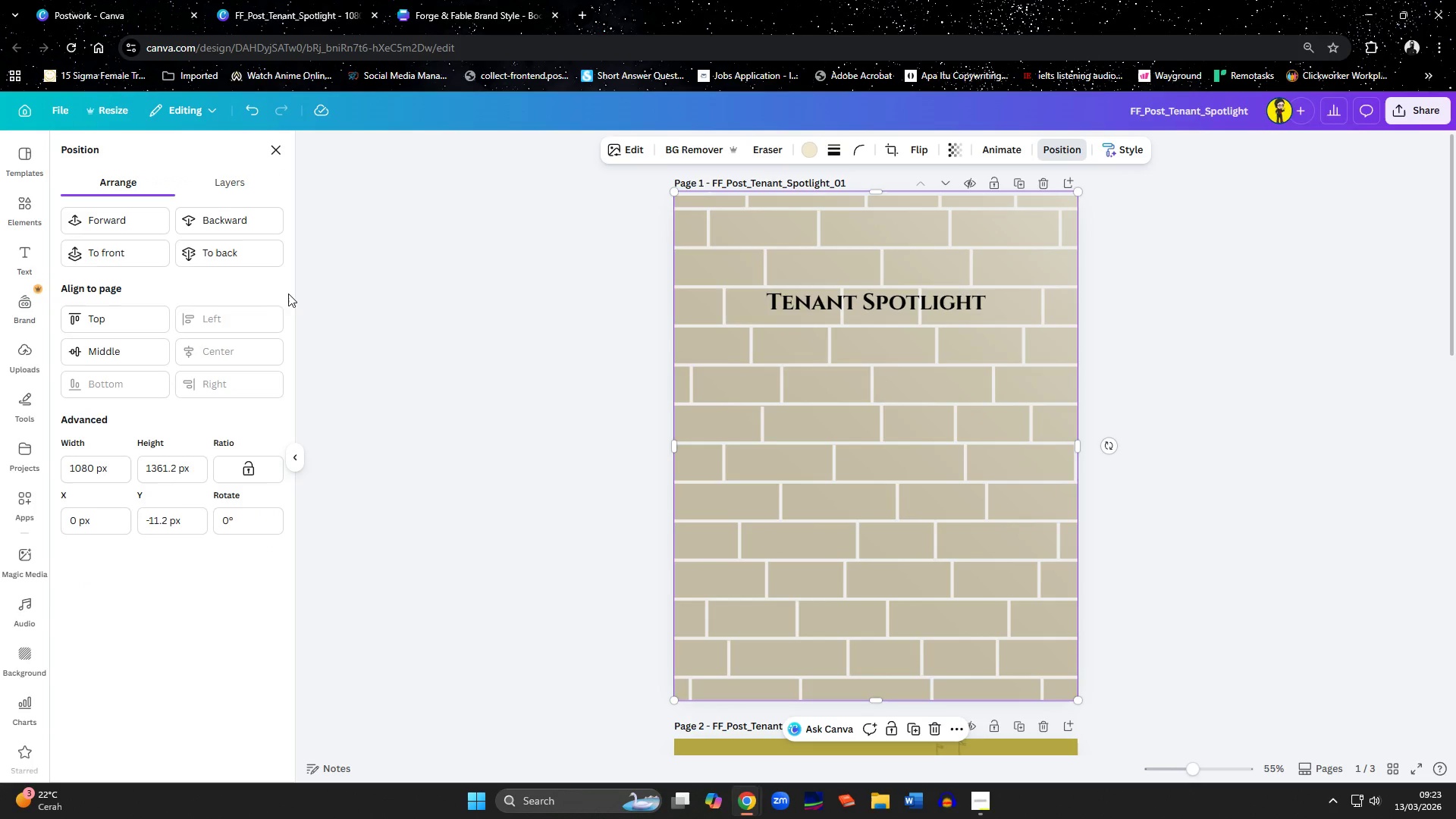 
left_click([249, 256])
 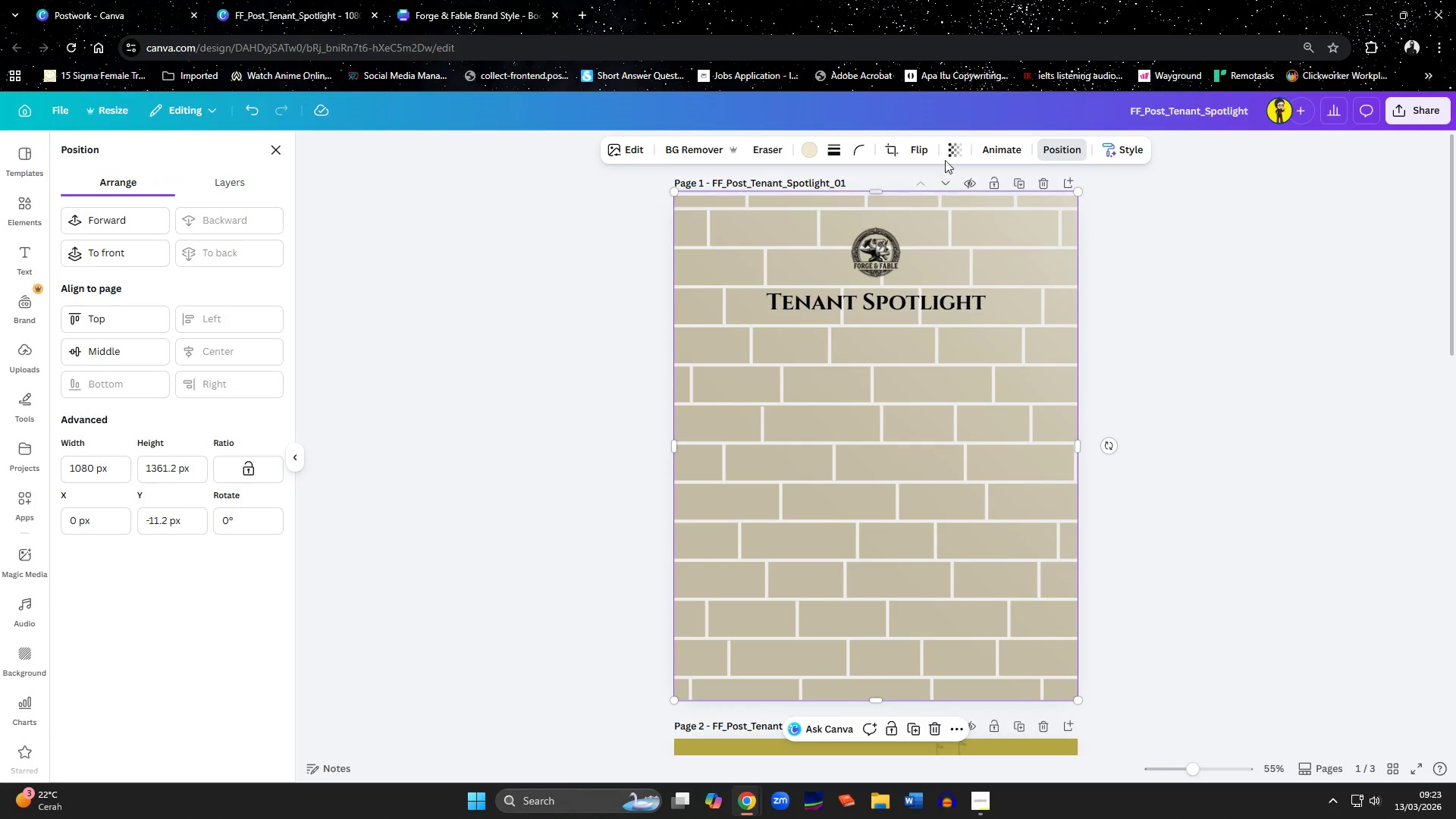 
left_click([949, 149])
 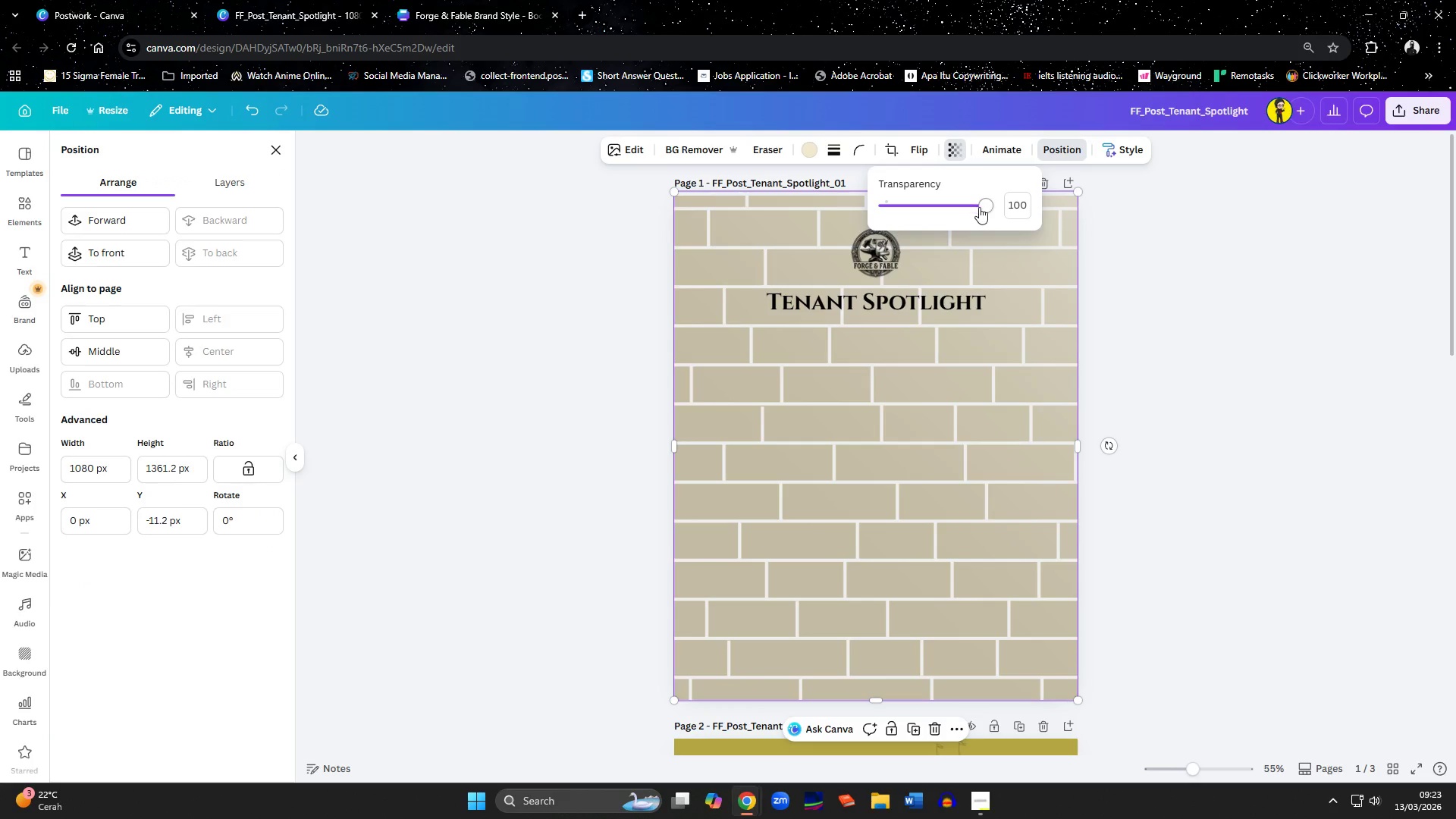 
left_click_drag(start_coordinate=[982, 207], to_coordinate=[905, 203])
 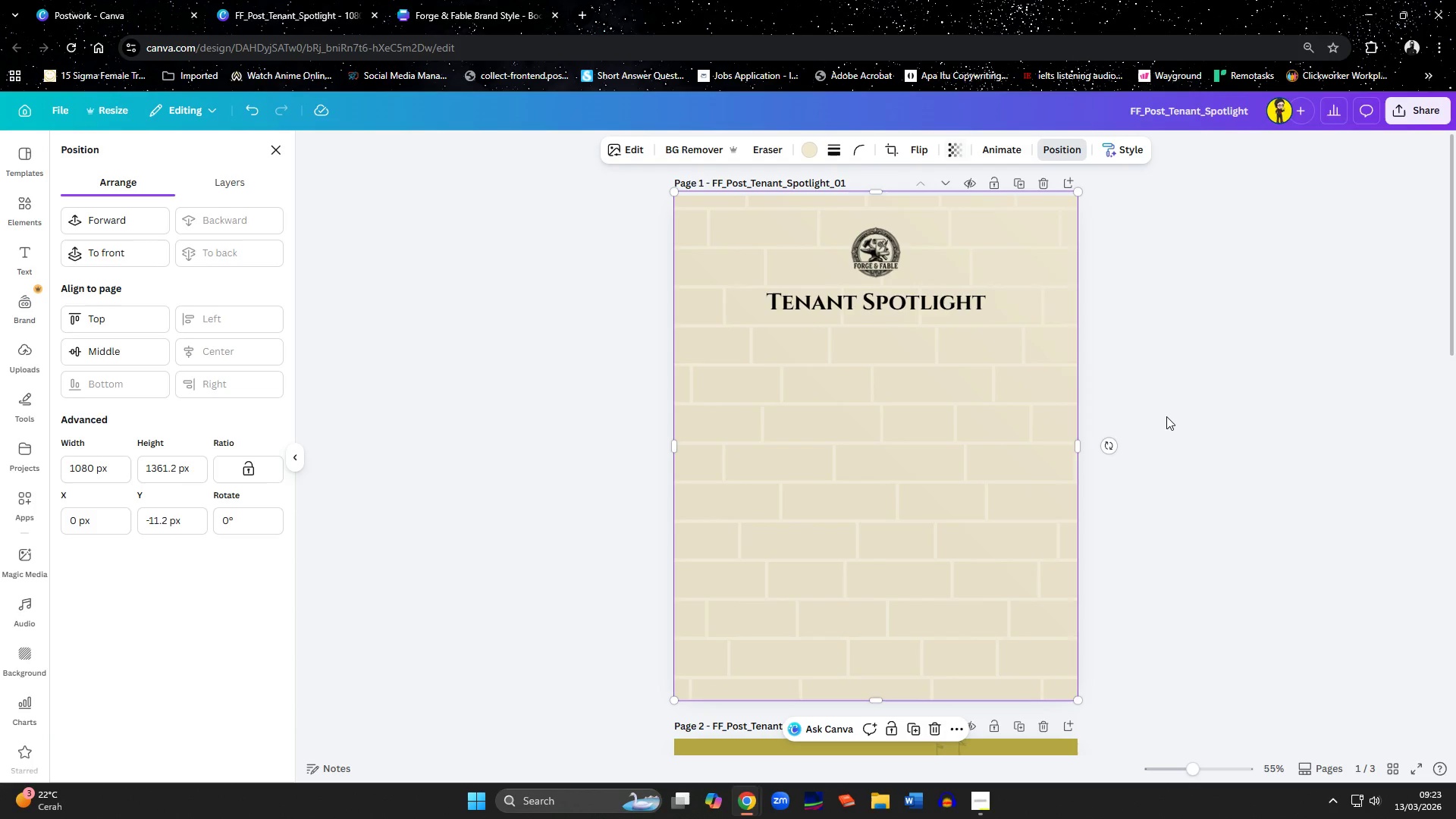 
double_click([1166, 416])
 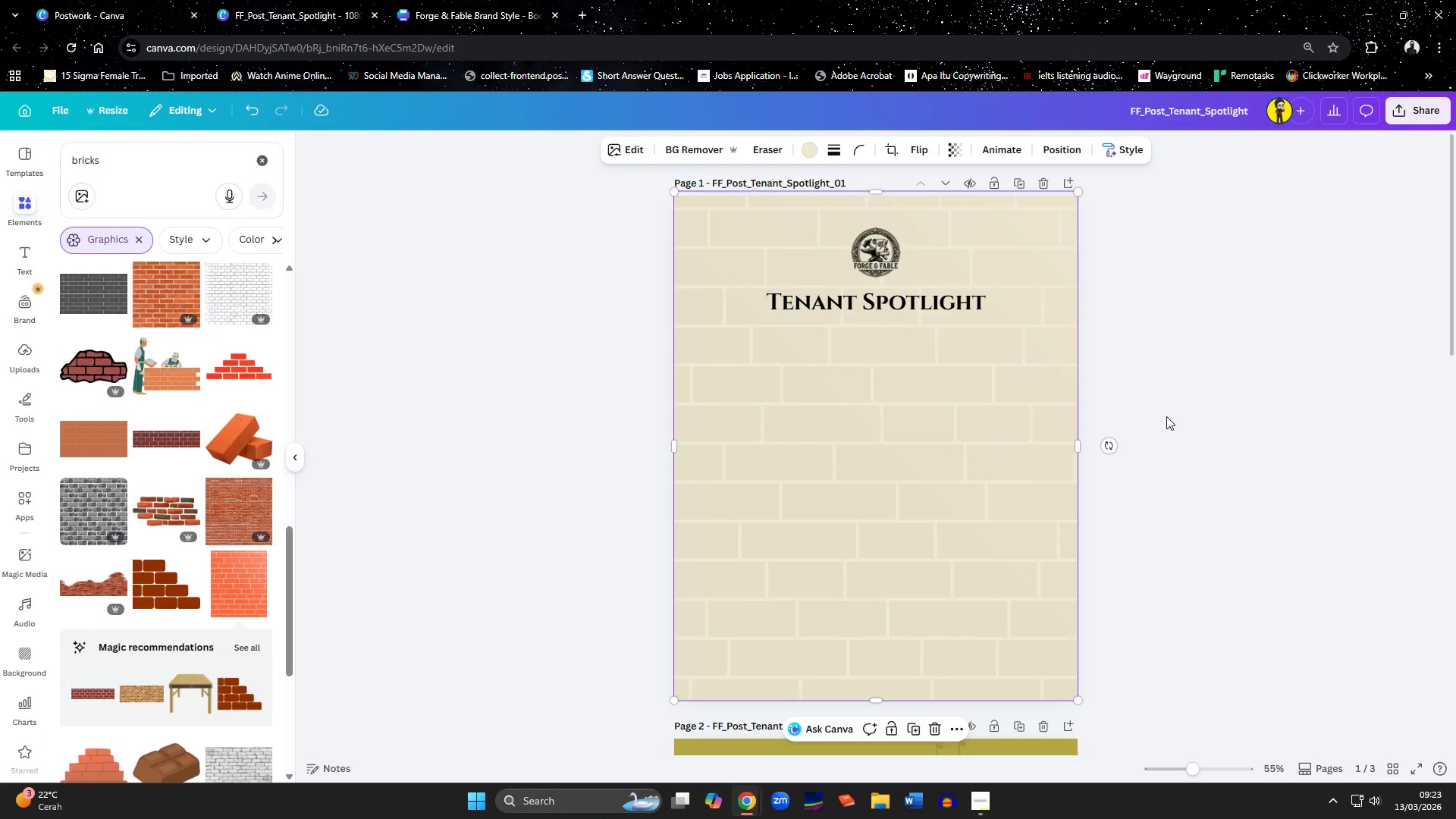 
triple_click([1166, 416])
 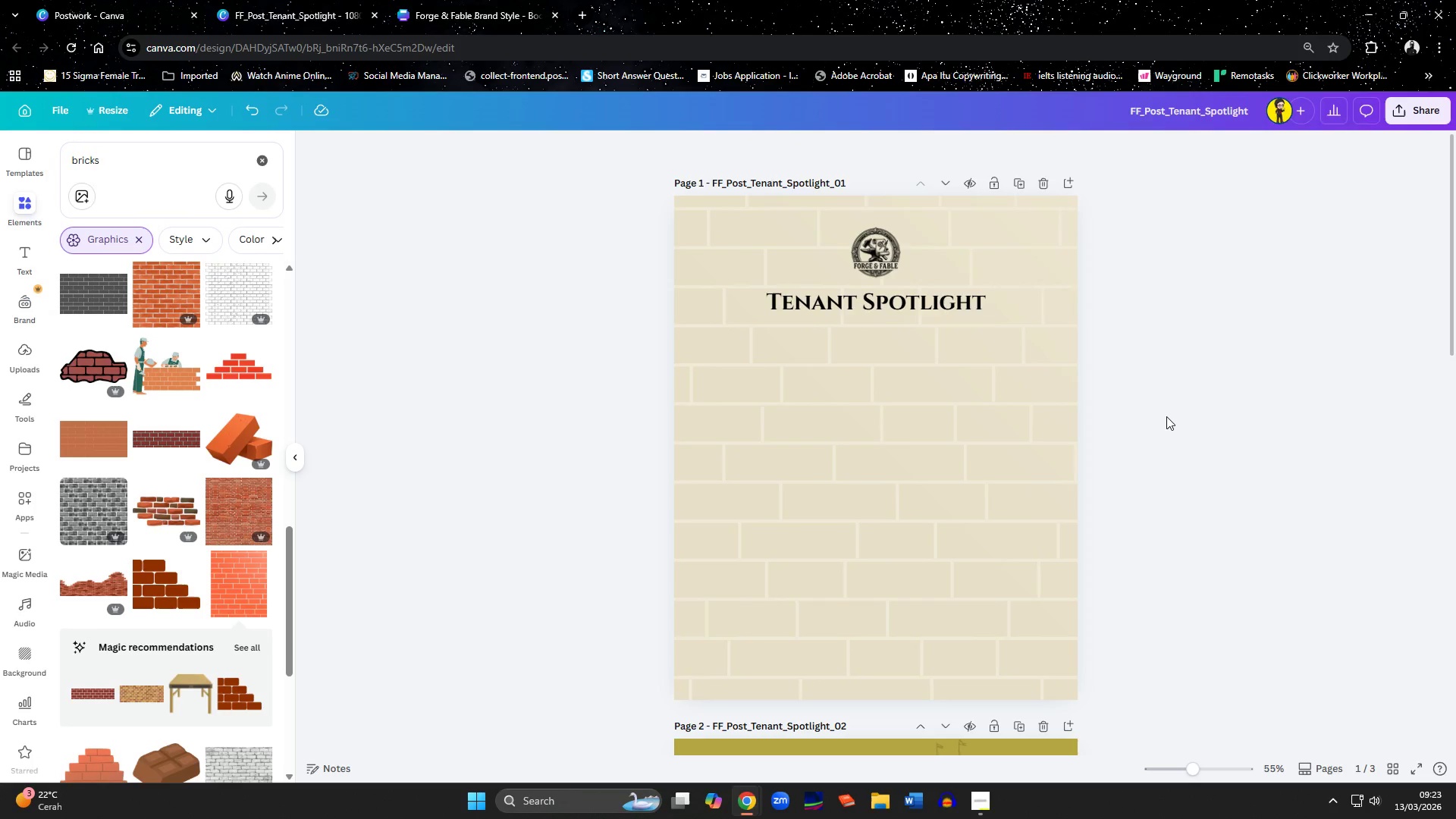 
left_click([945, 459])
 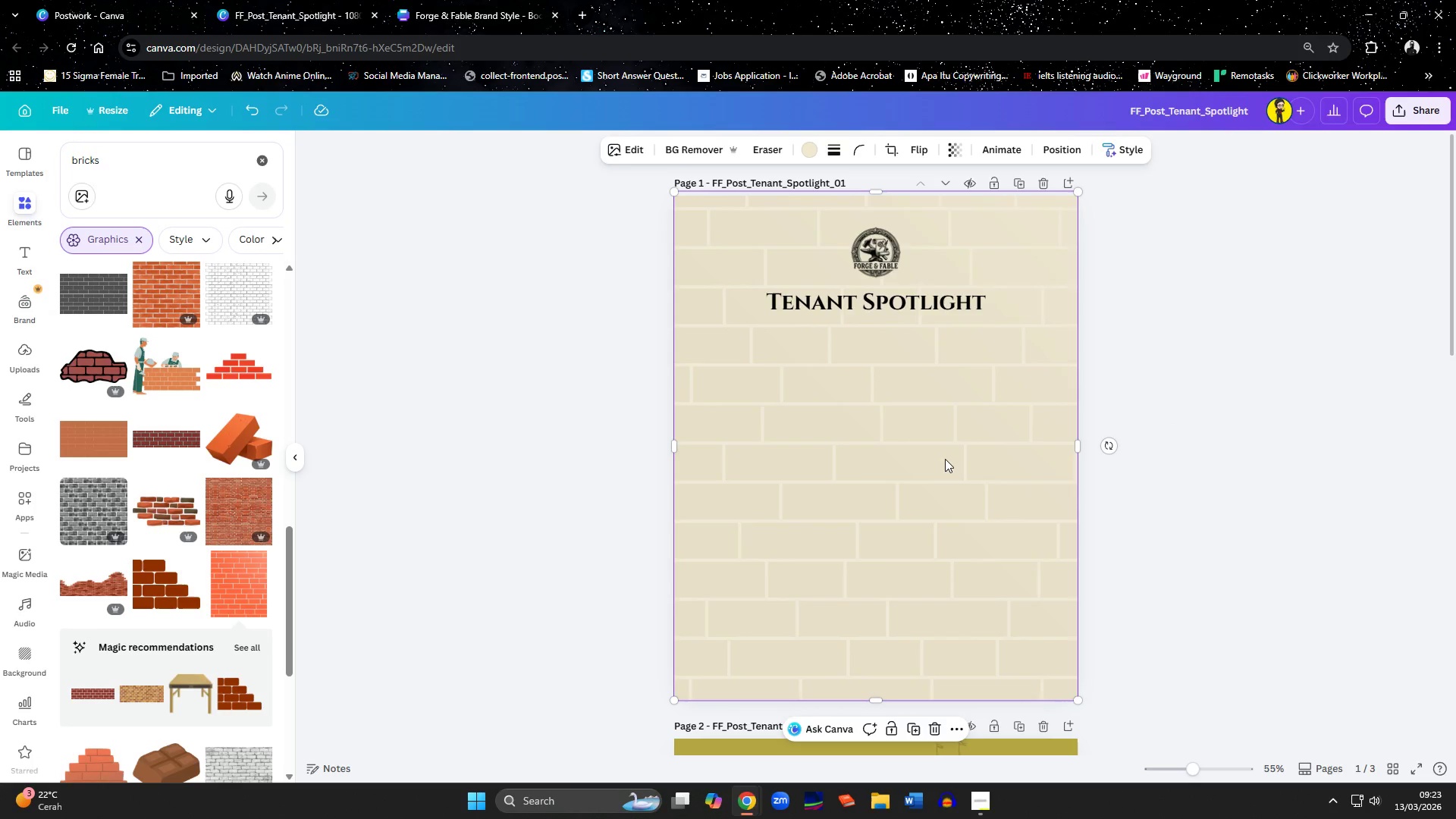 
left_click([1243, 571])
 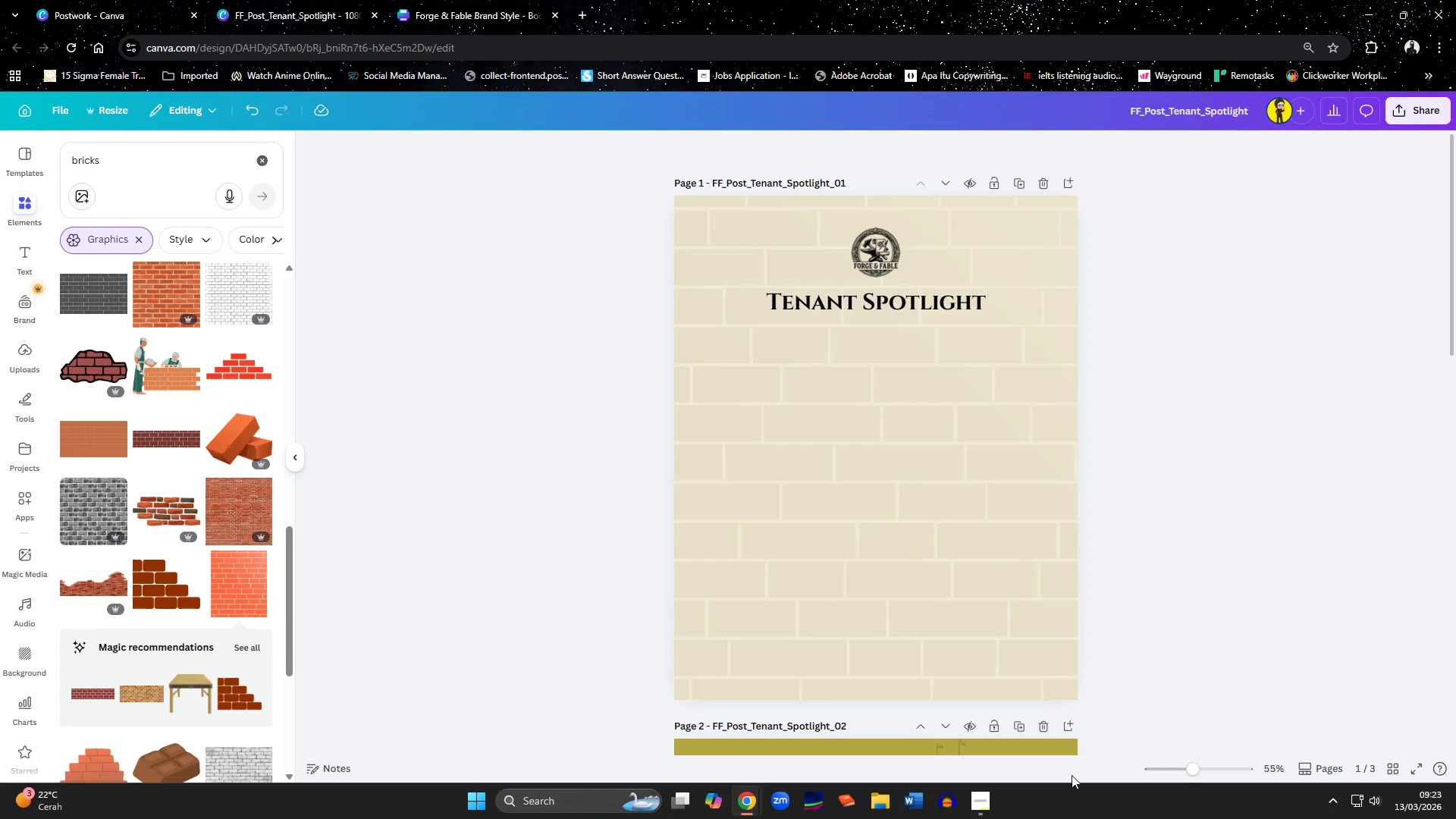 
wait(5.95)
 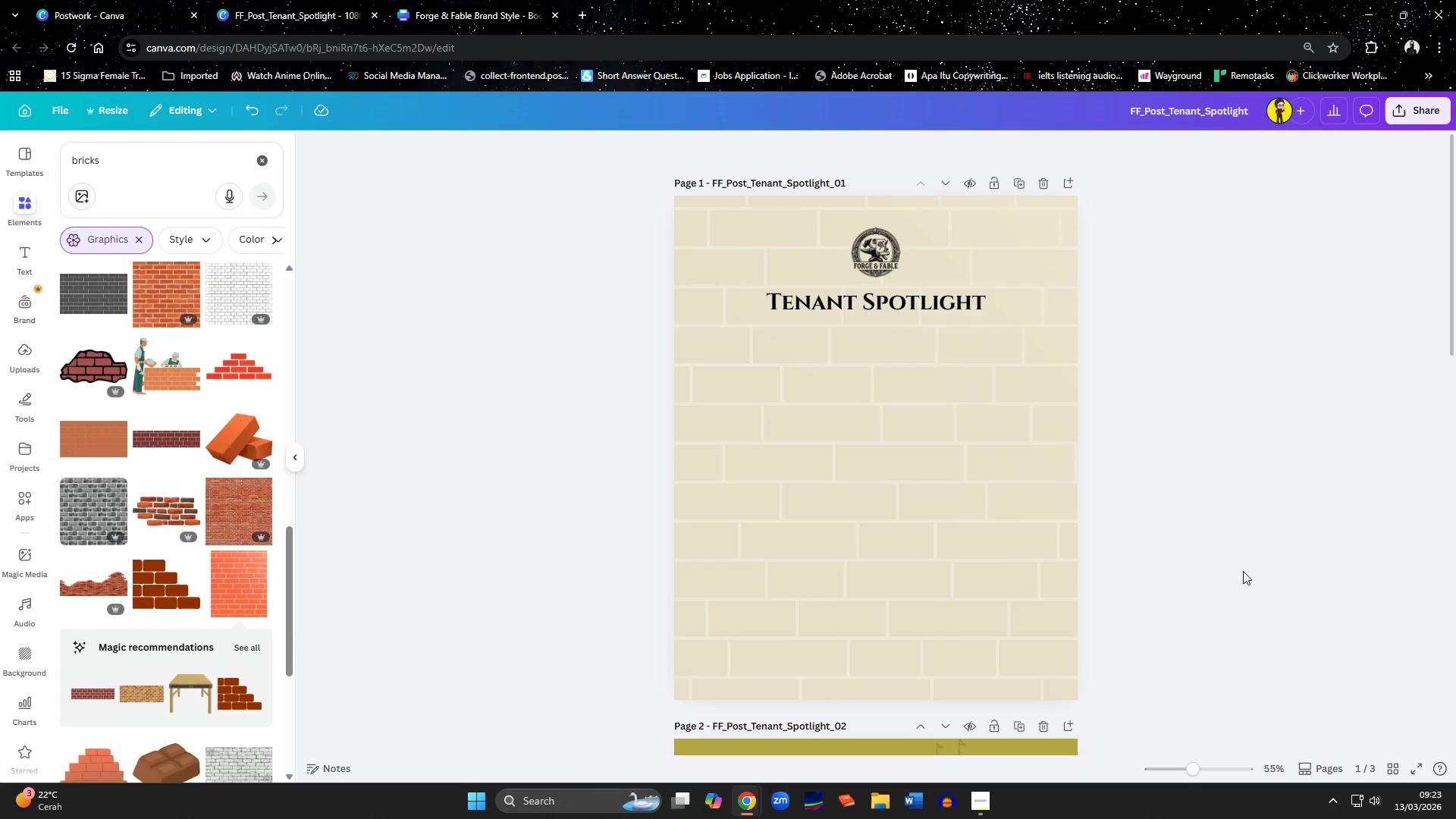 
left_click([973, 805])